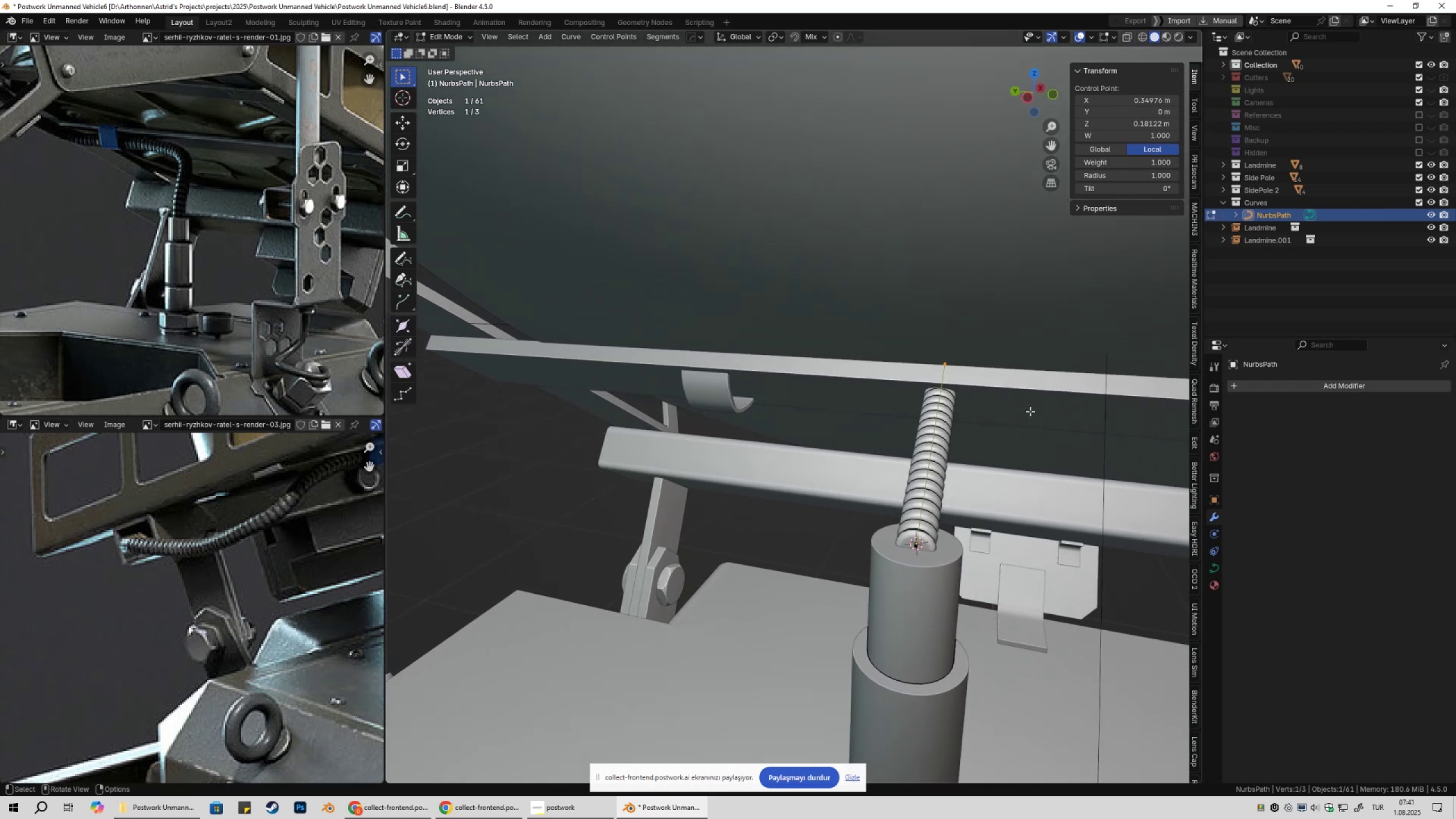 
type(exy)
 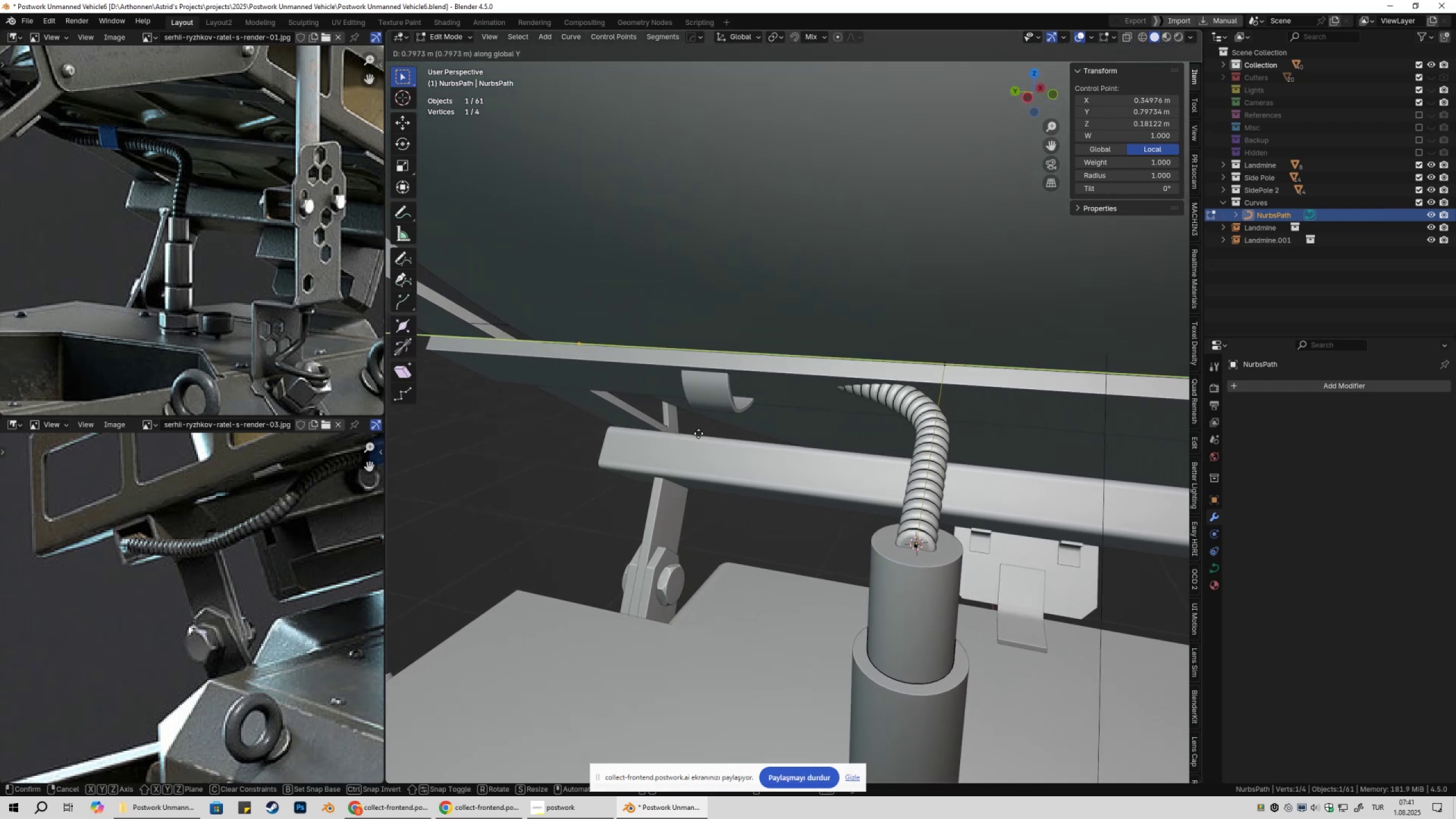 
left_click([665, 435])
 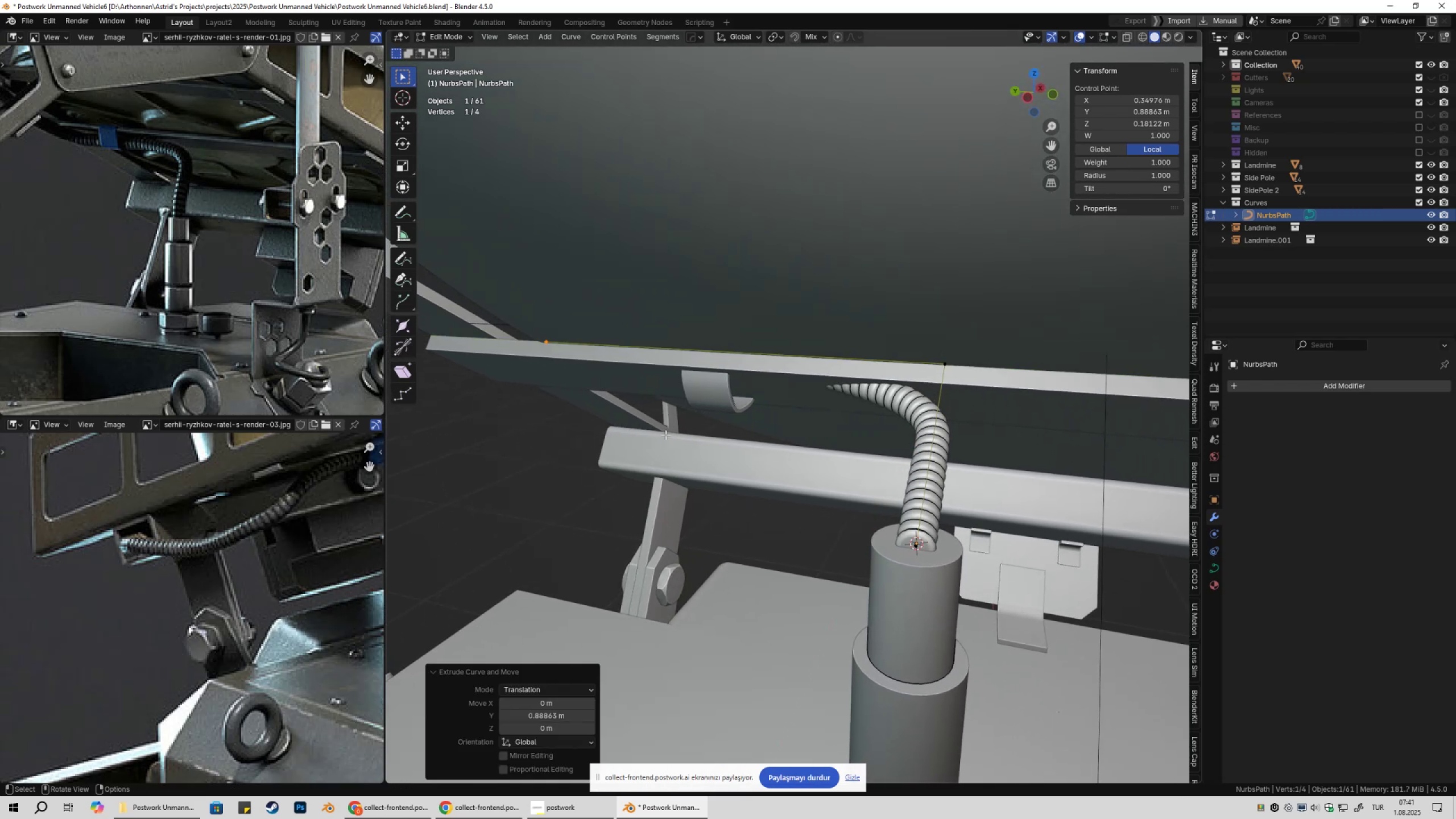 
key(Tab)
key(Tab)
type(gyx)
 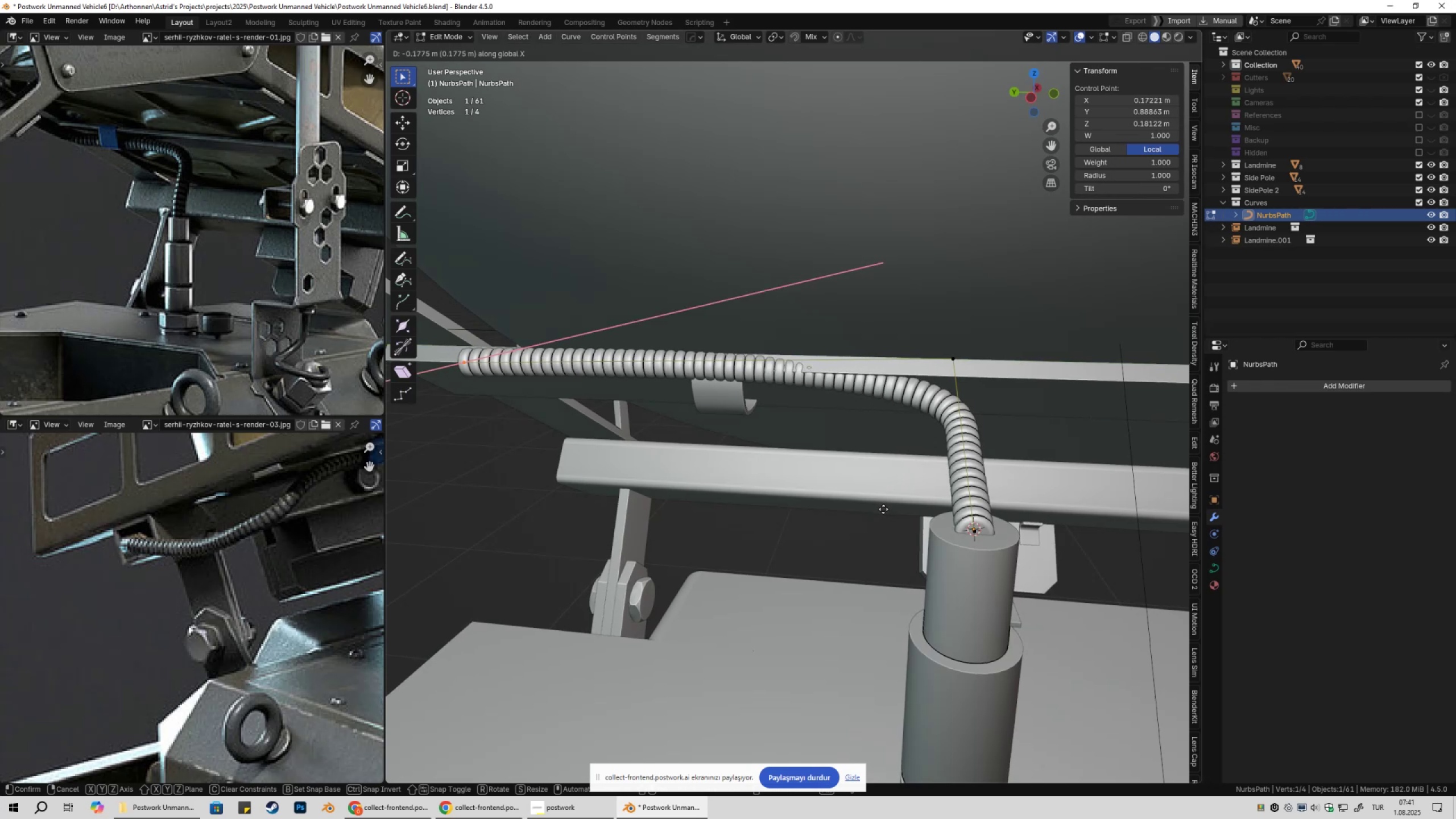 
left_click([872, 527])
 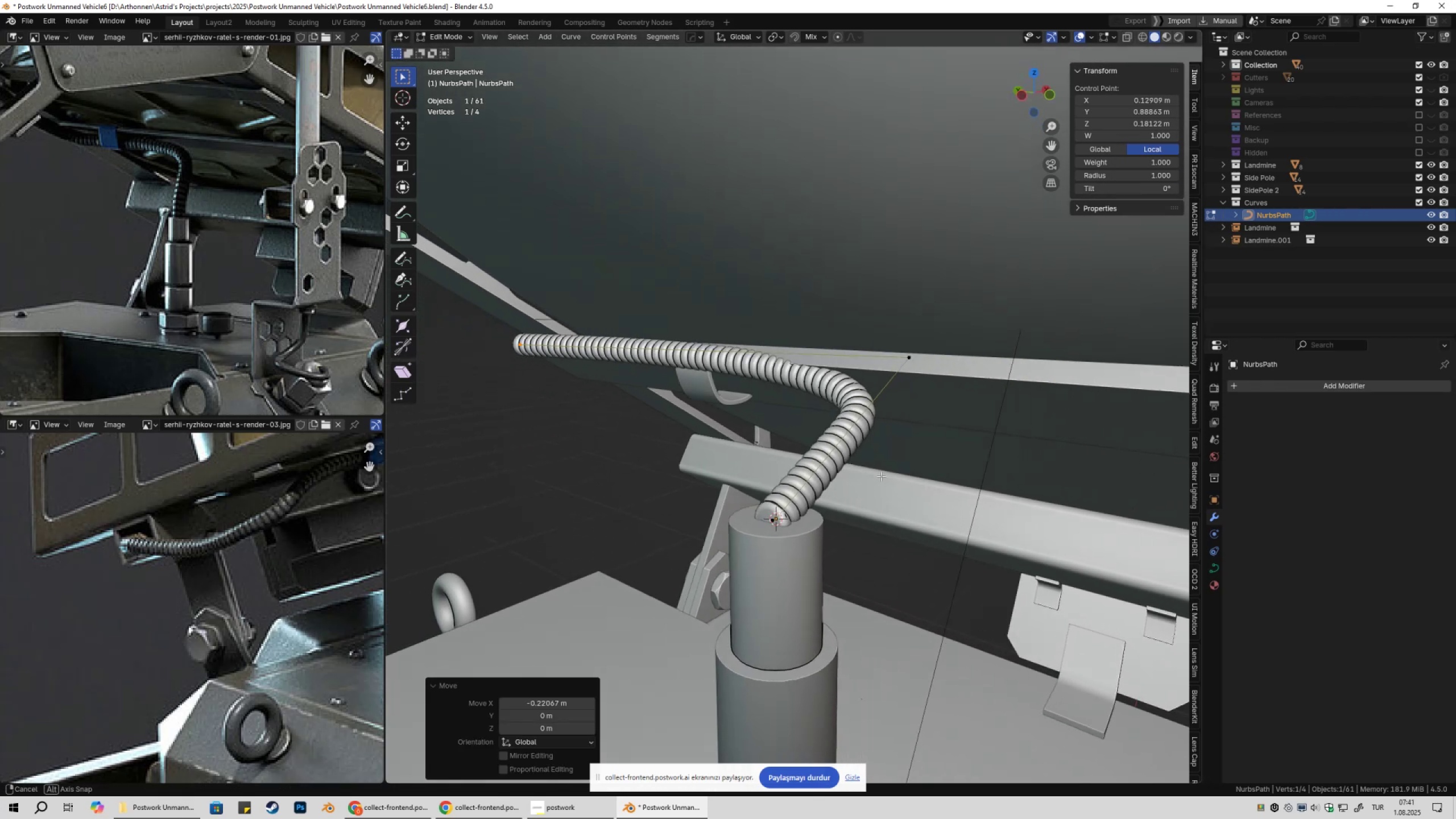 
key(Tab)
 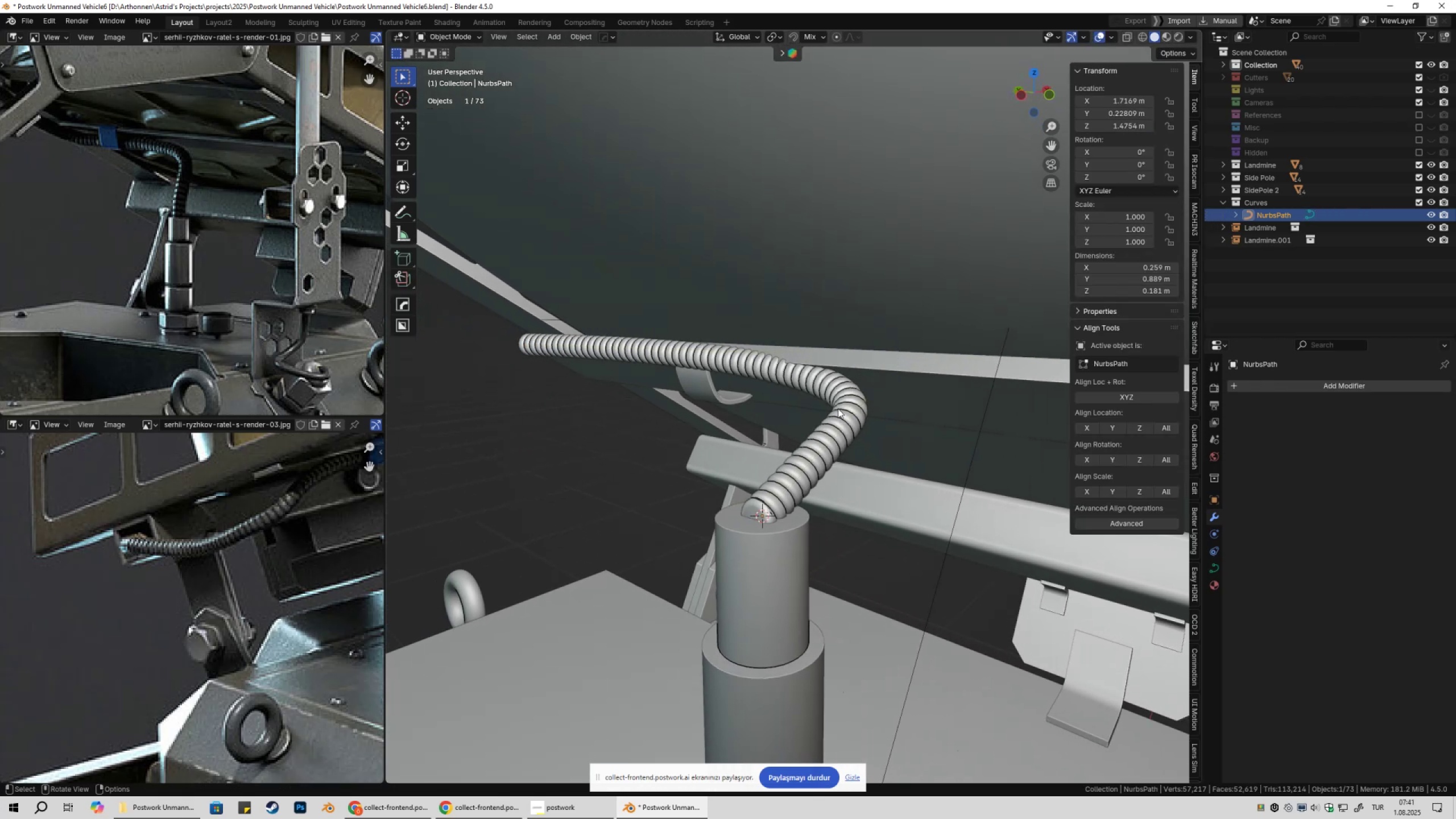 
left_click([838, 404])
 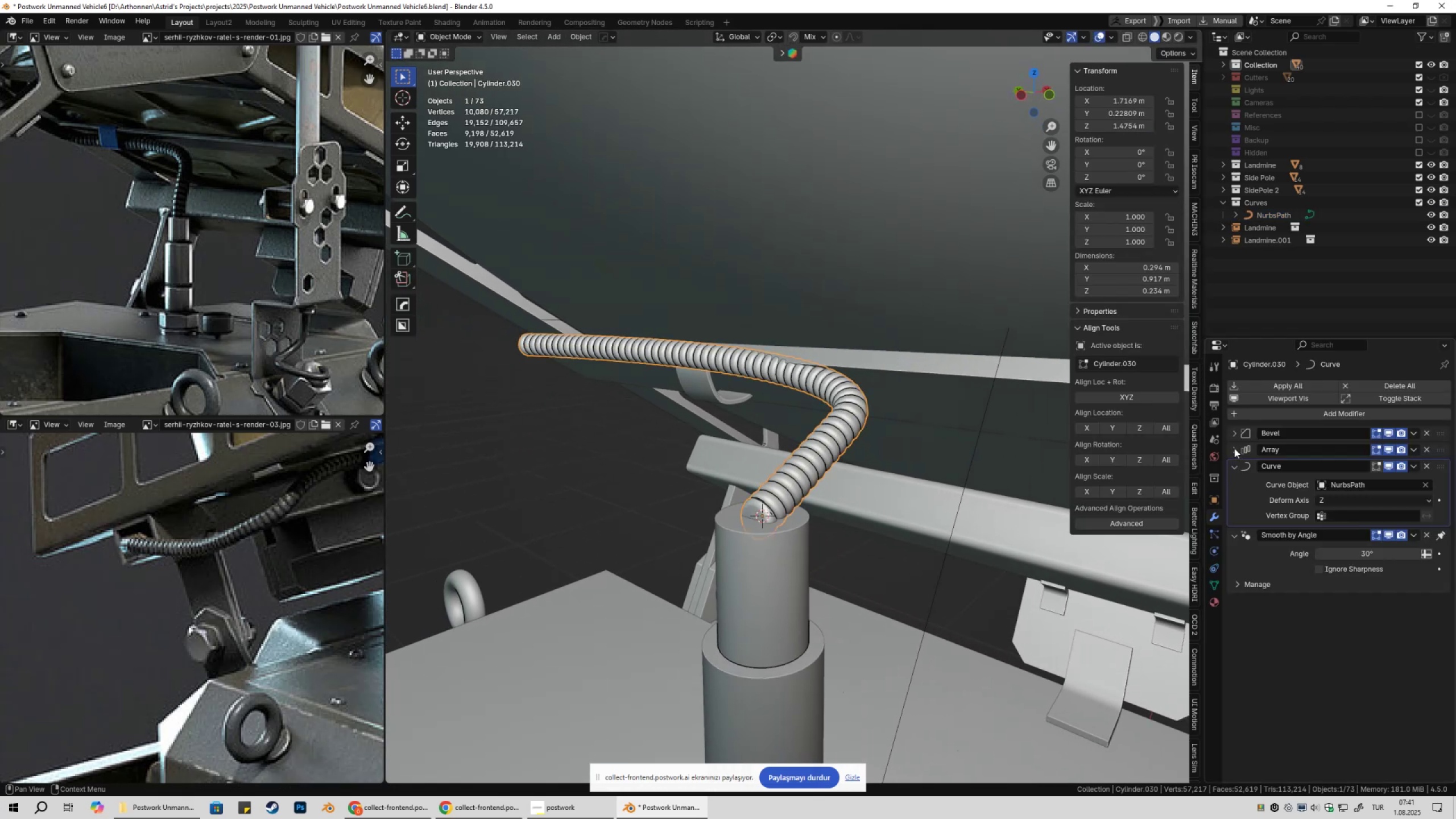 
left_click([1236, 433])
 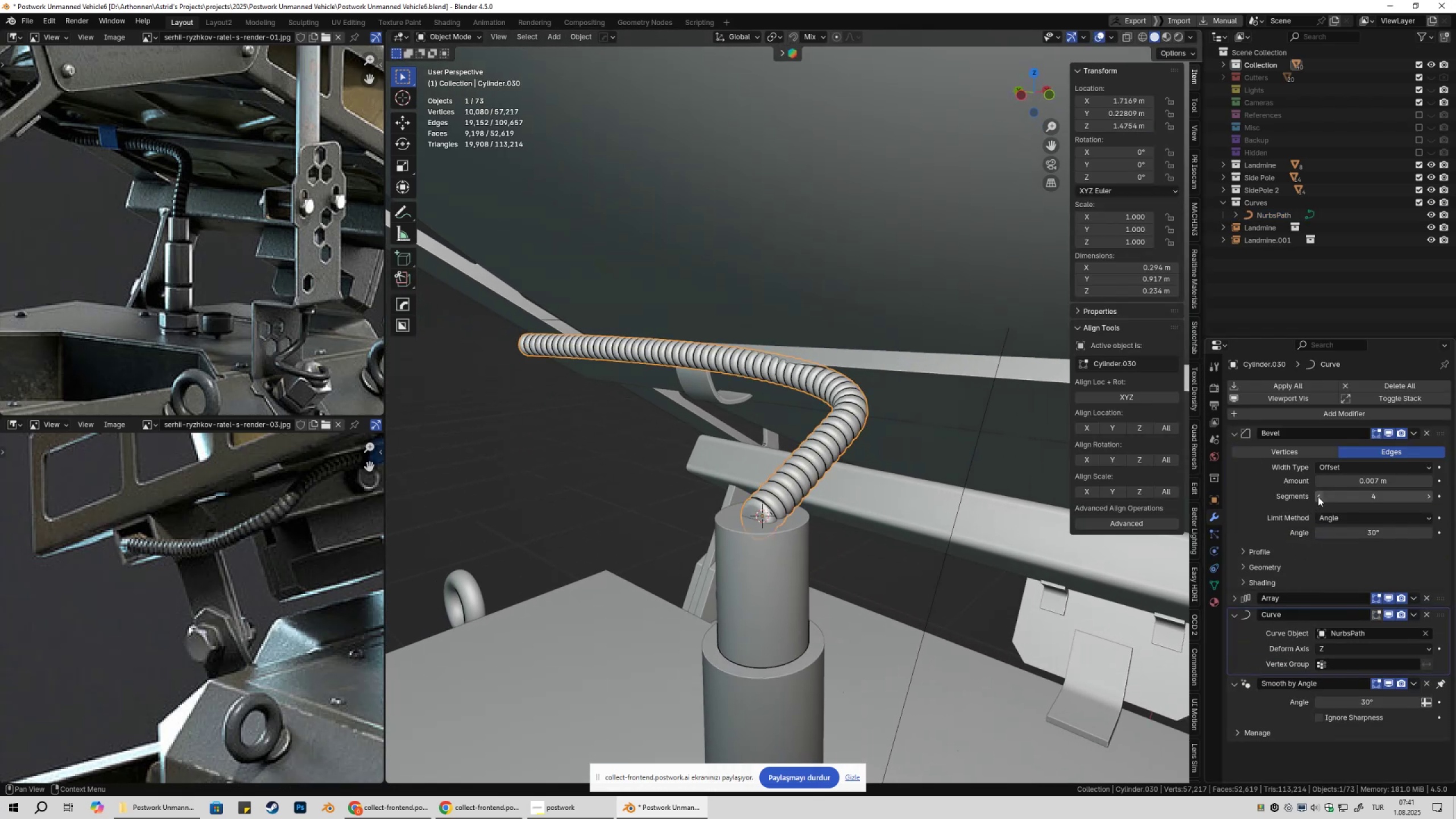 
left_click([1318, 497])
 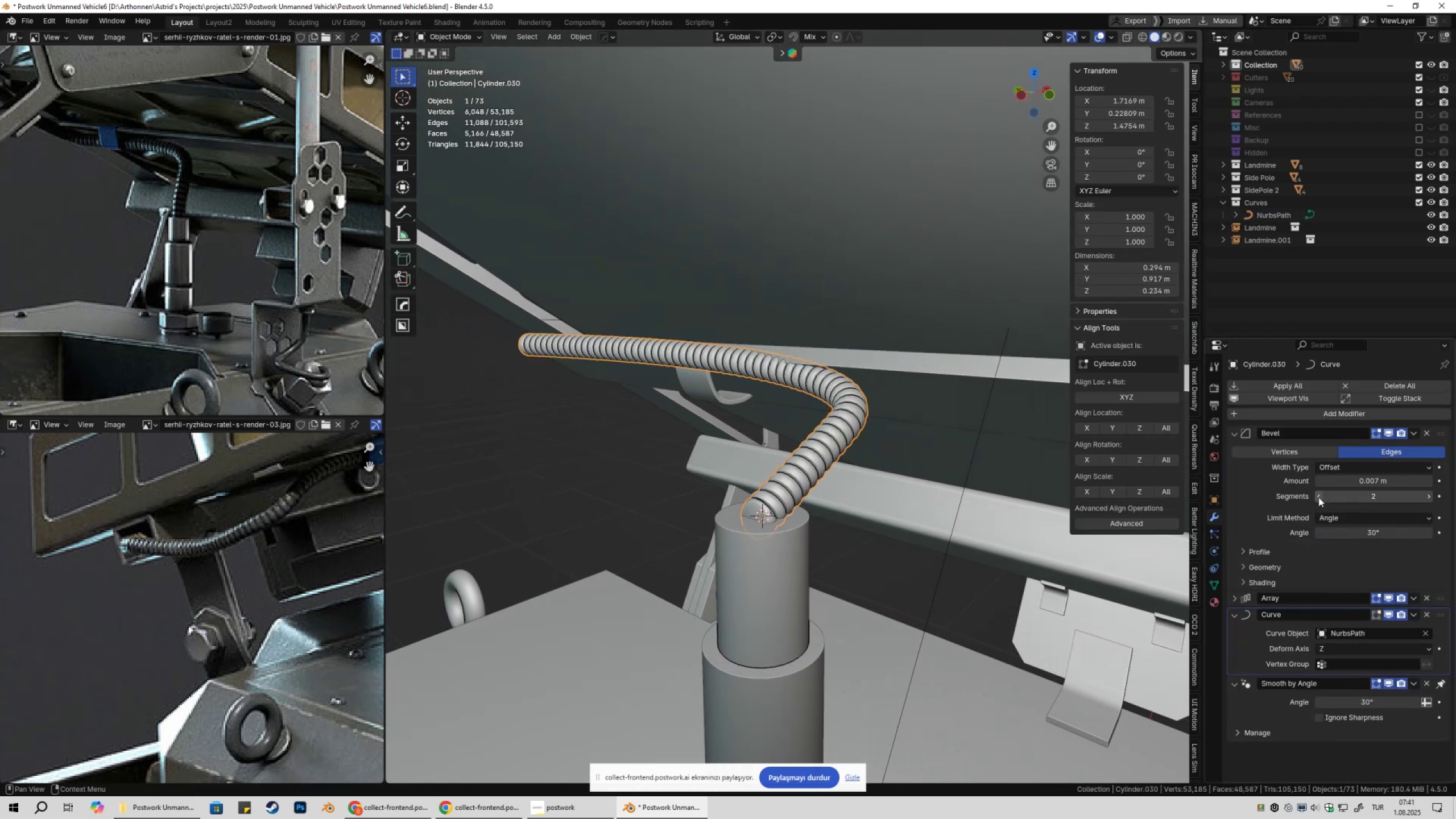 
scroll: coordinate [907, 471], scroll_direction: up, amount: 3.0
 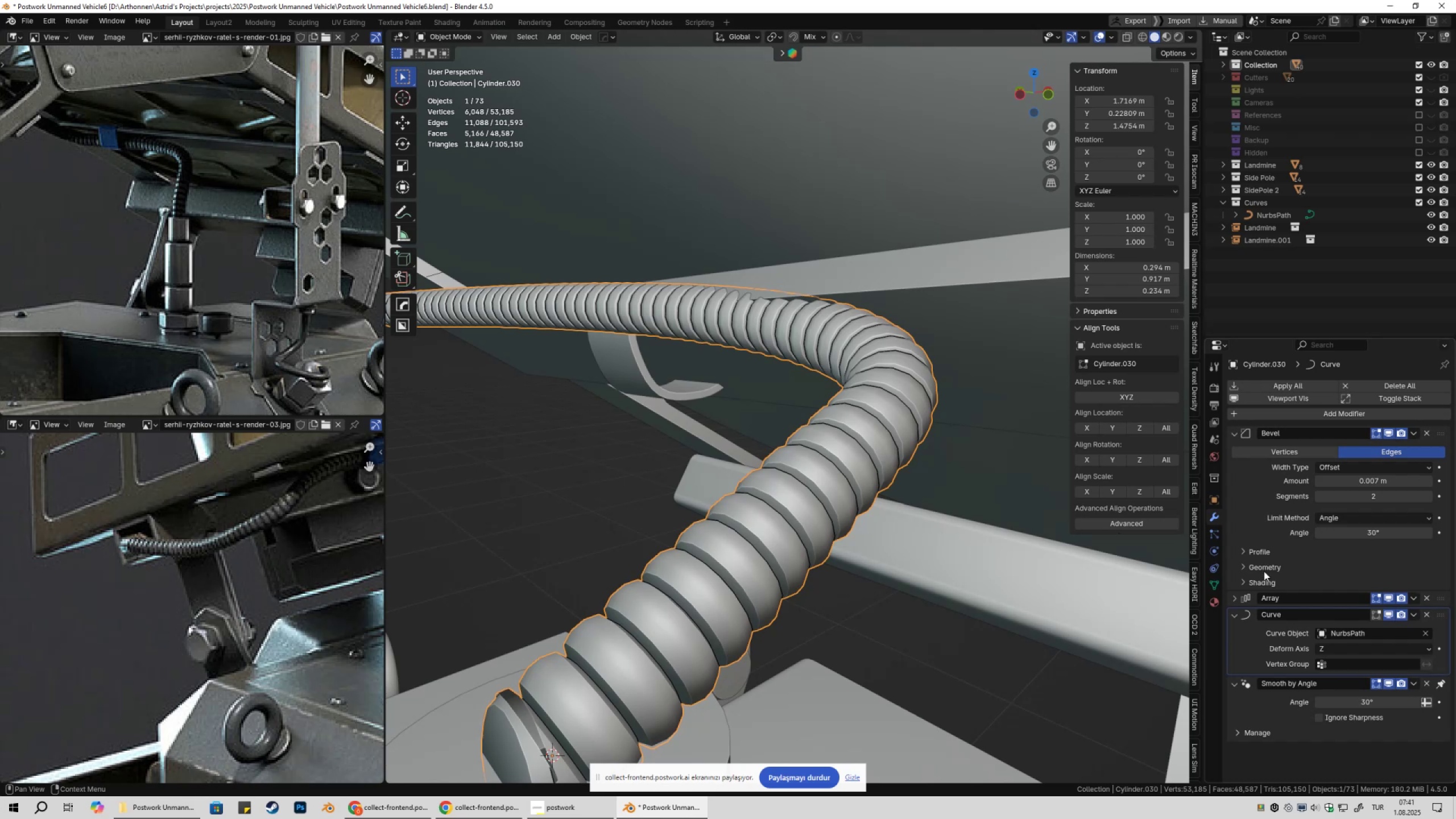 
left_click_drag(start_coordinate=[1377, 700], to_coordinate=[211, 208])
 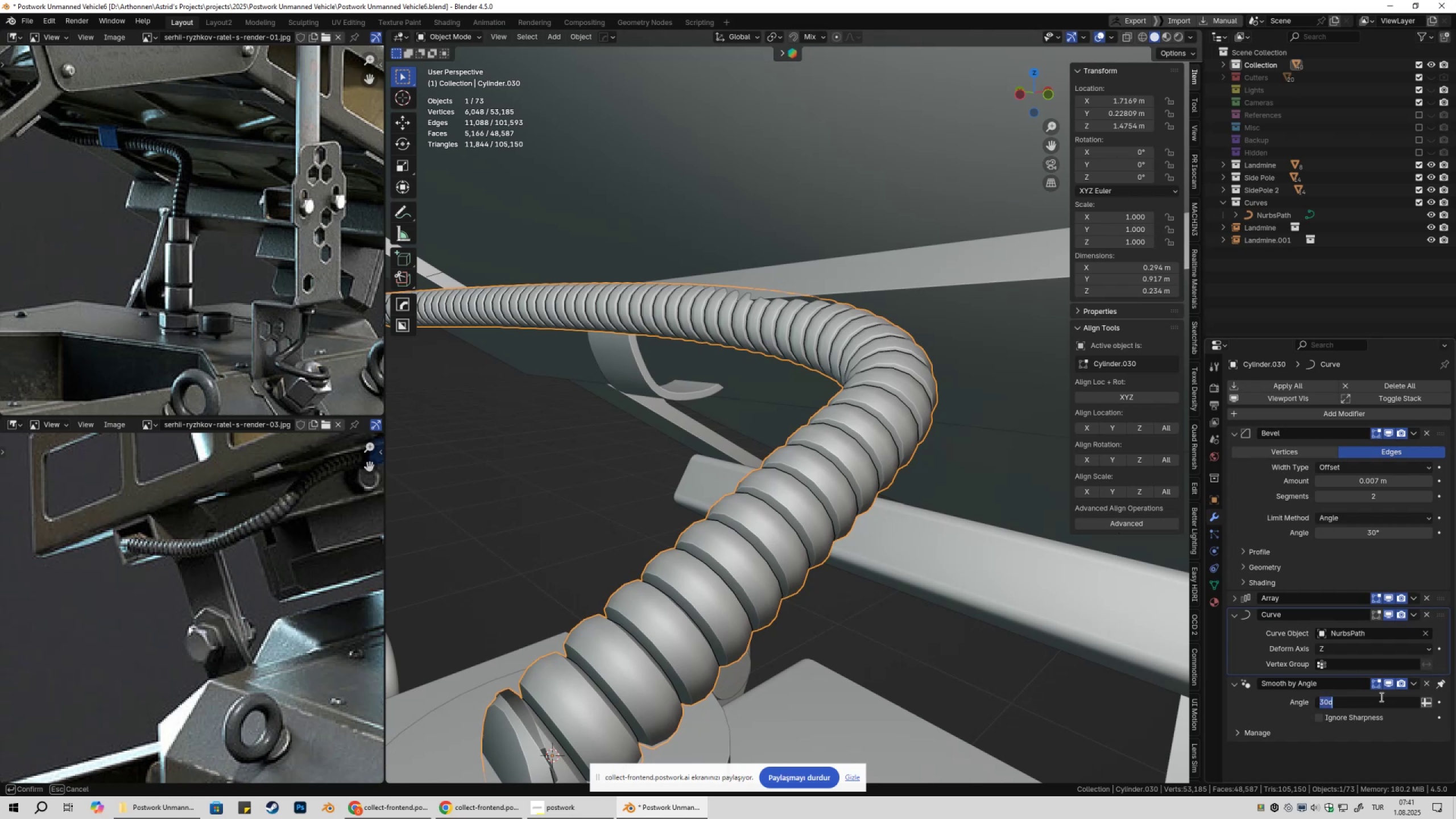 
key(Numpad6)
 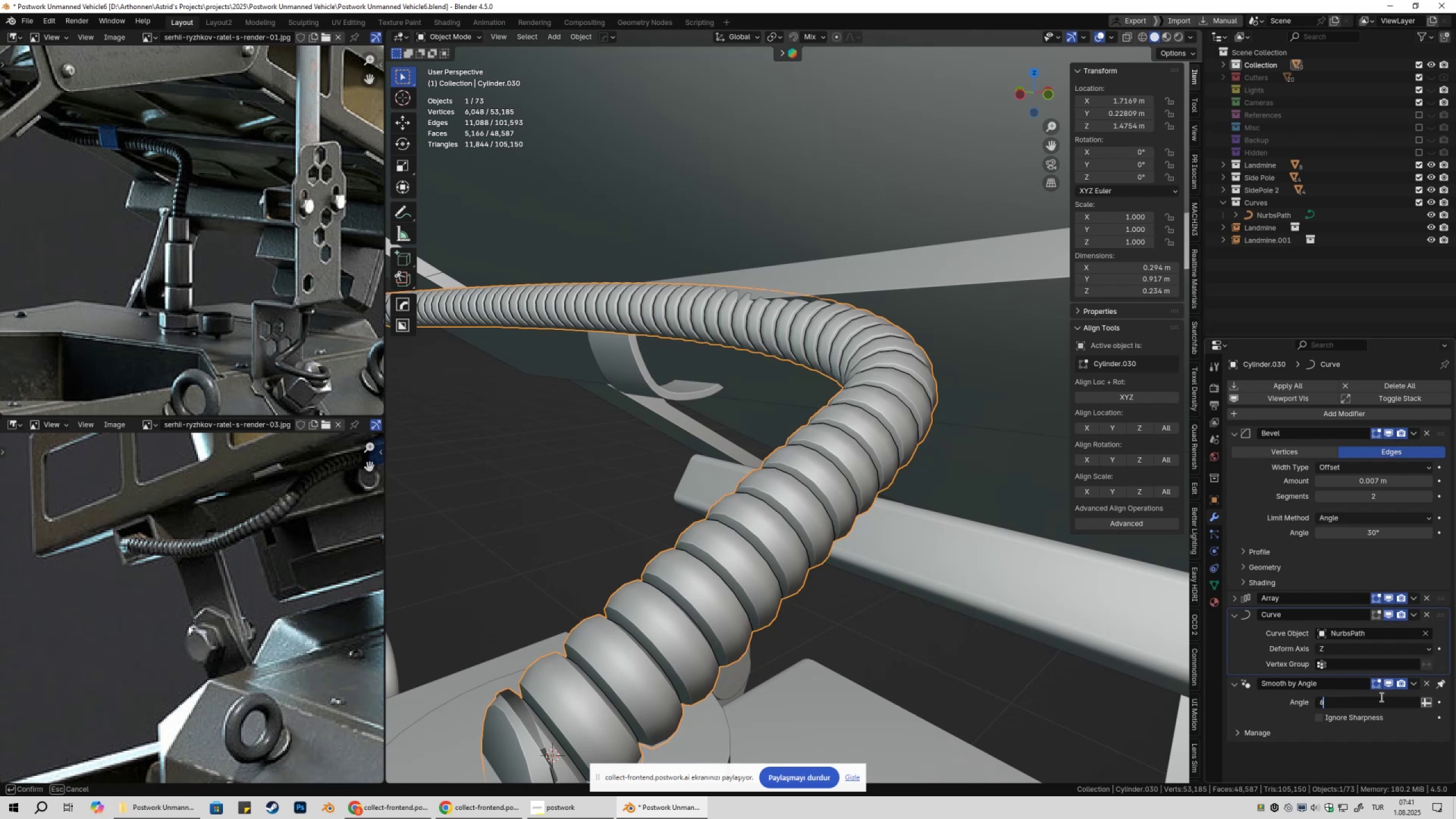 
key(Numpad0)
 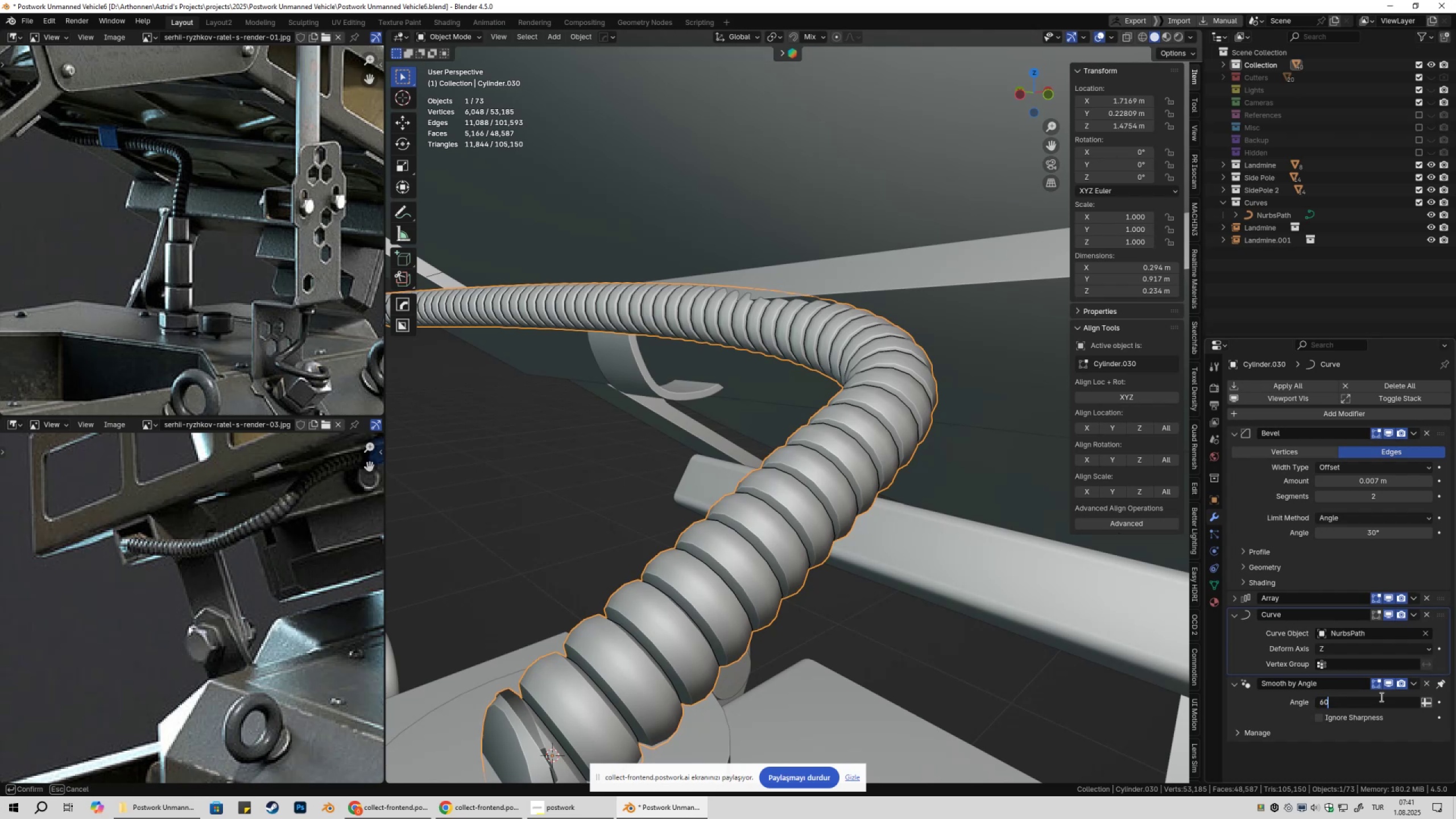 
key(NumpadEnter)
 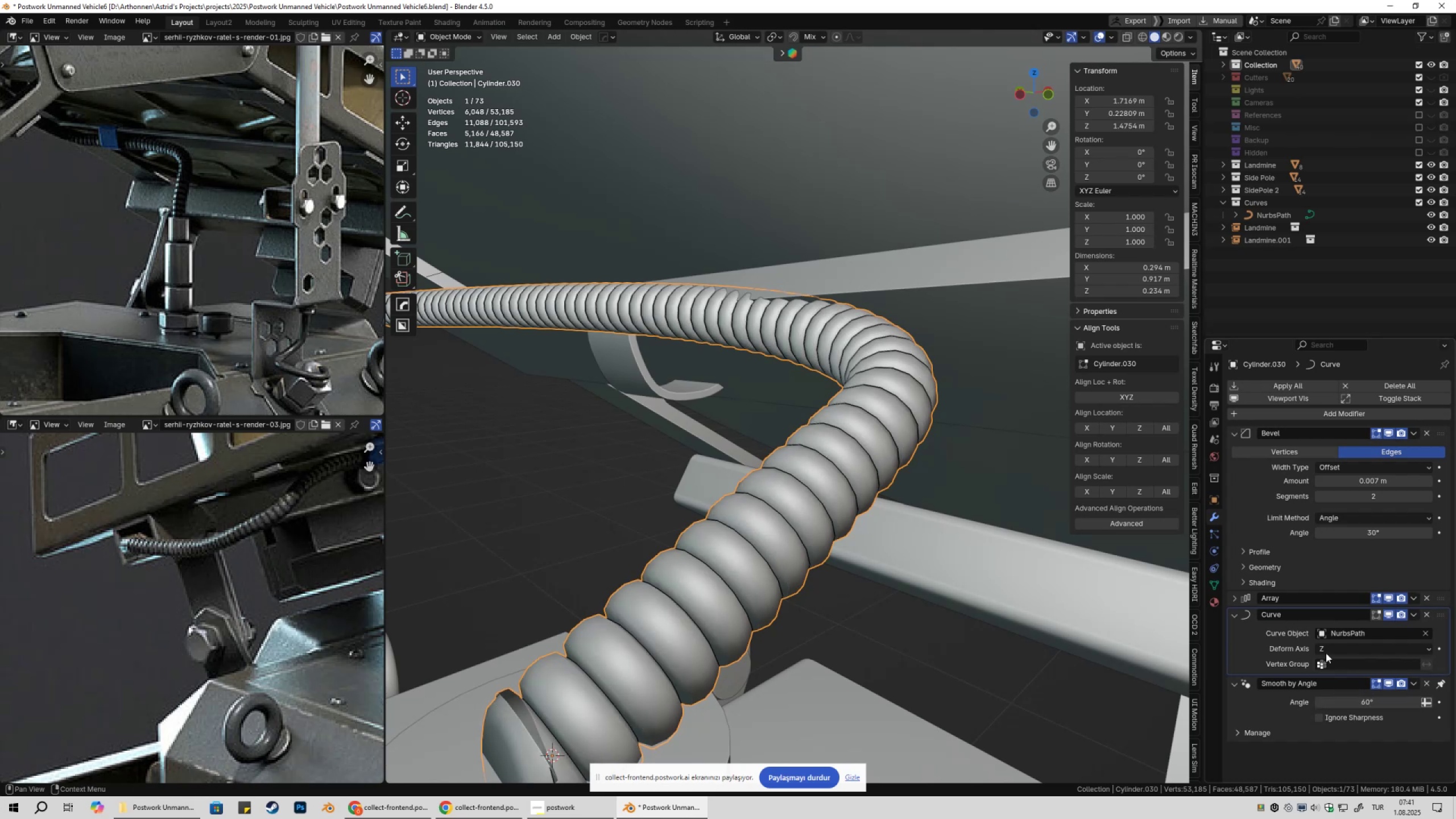 
scroll: coordinate [977, 466], scroll_direction: down, amount: 4.0
 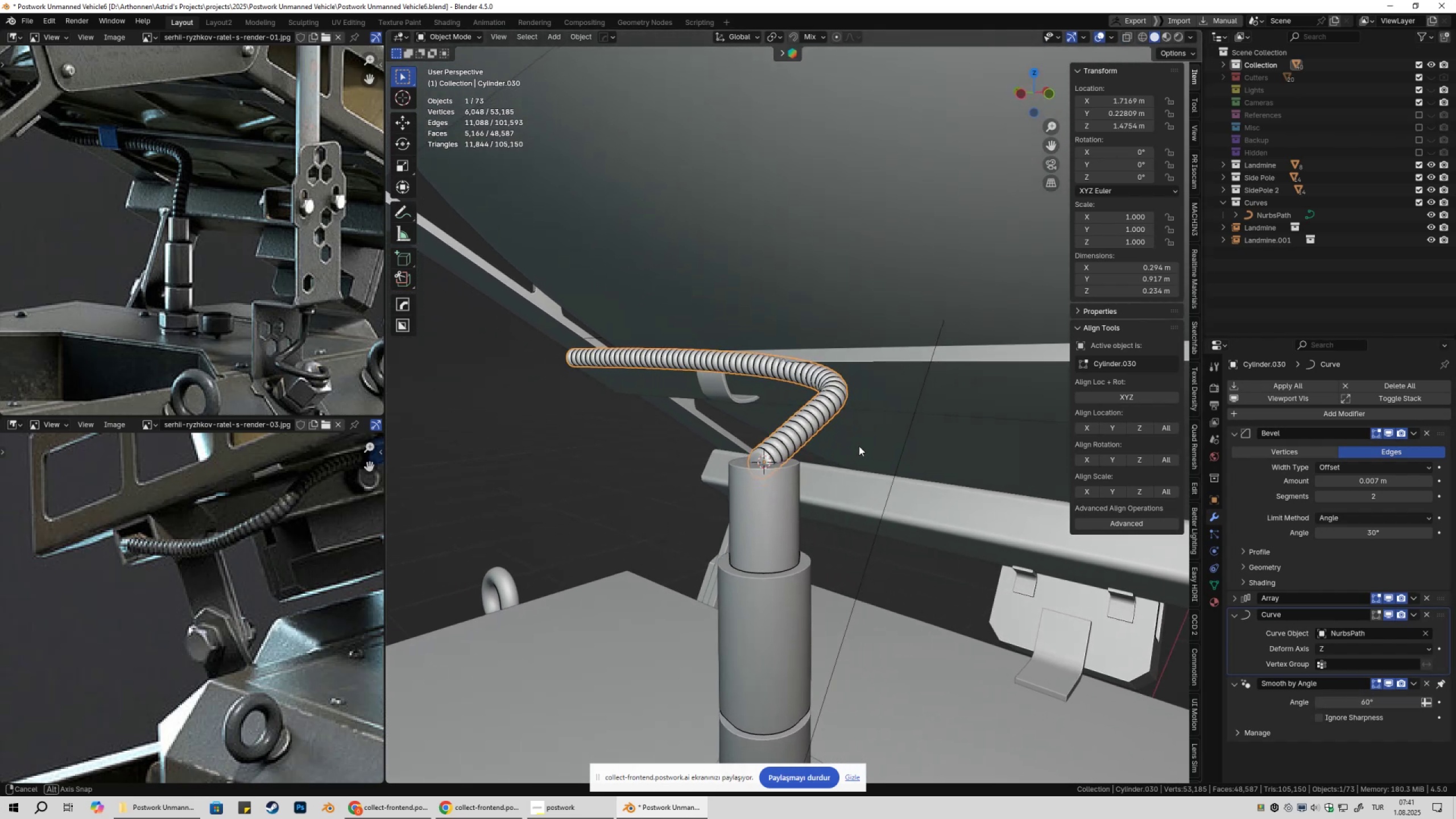 
wait(8.21)
 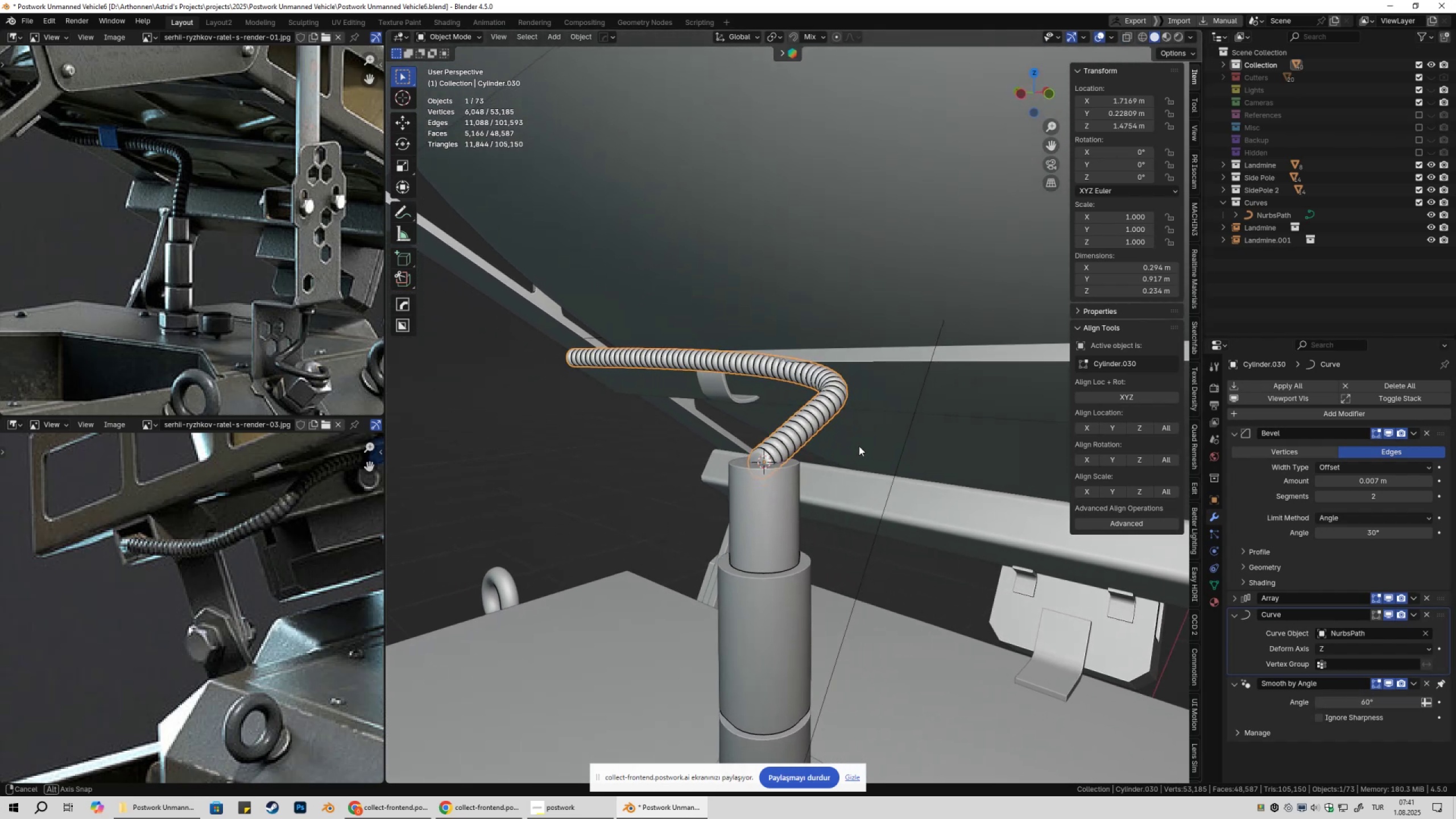 
hold_key(key=ShiftLeft, duration=1.52)
left_click_drag(start_coordinate=[1378, 697], to_coordinate=[227, 213])
 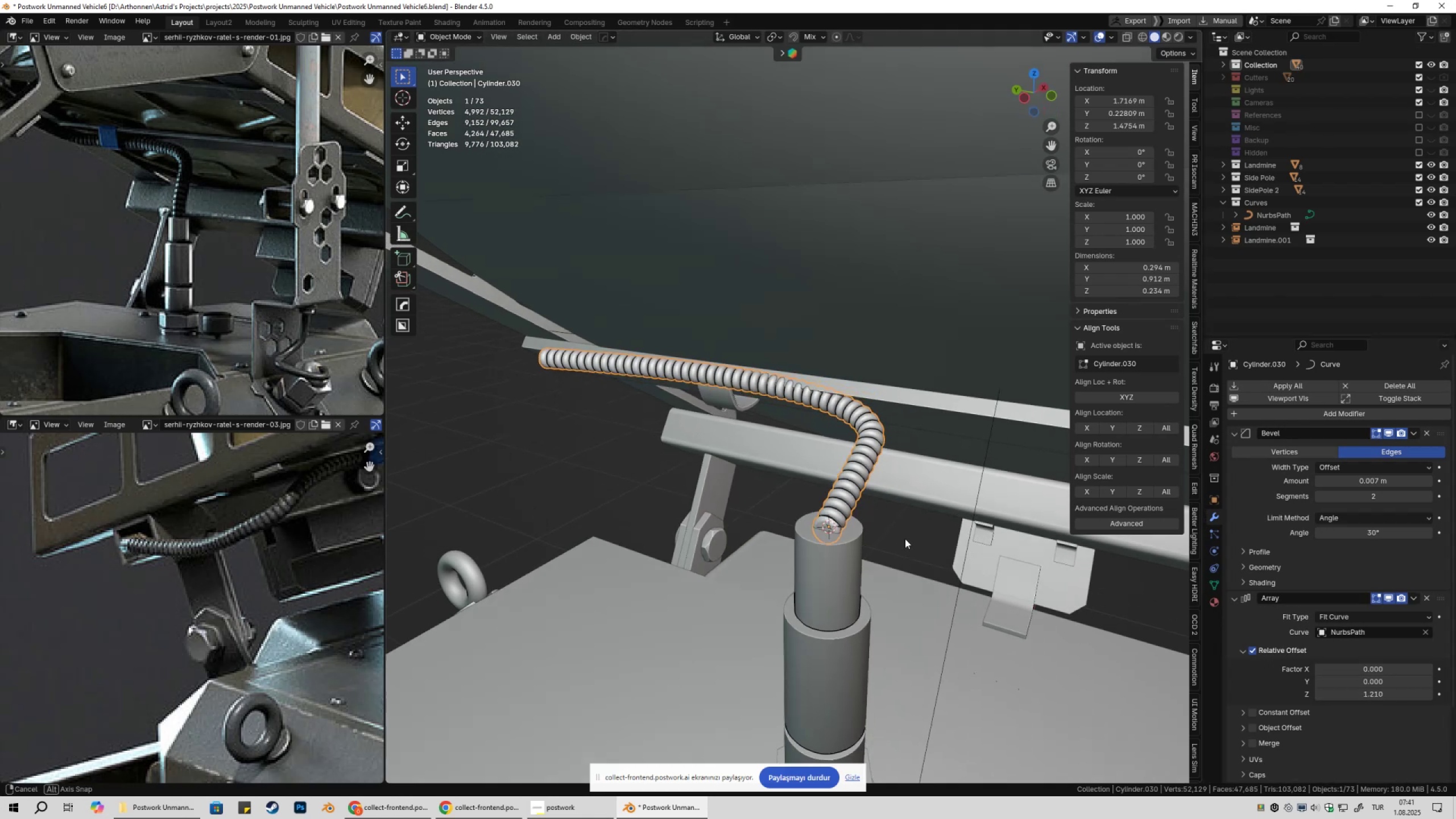 
hold_key(key=ShiftLeft, duration=1.52)
 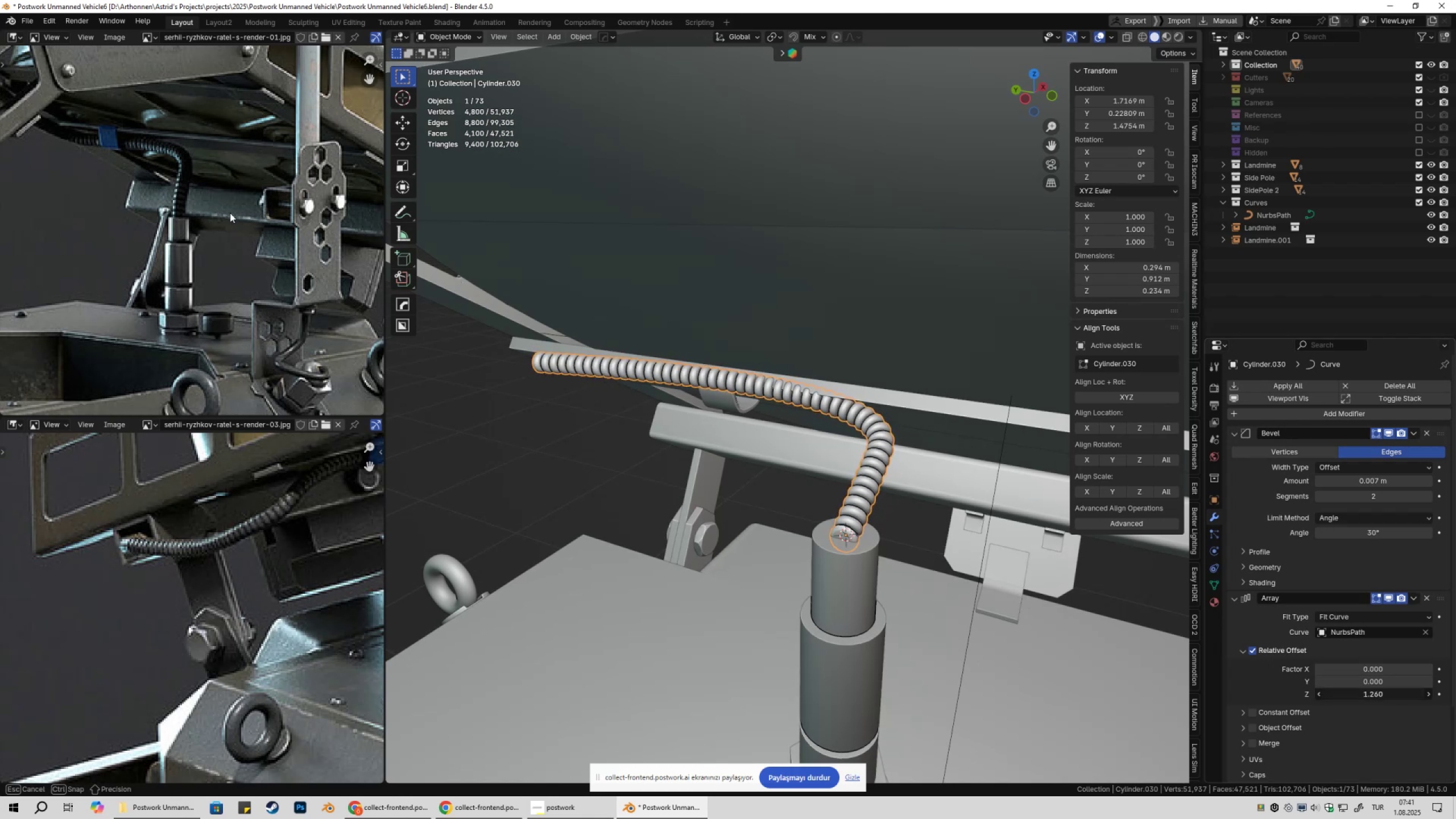 
hold_key(key=ShiftLeft, duration=1.53)
 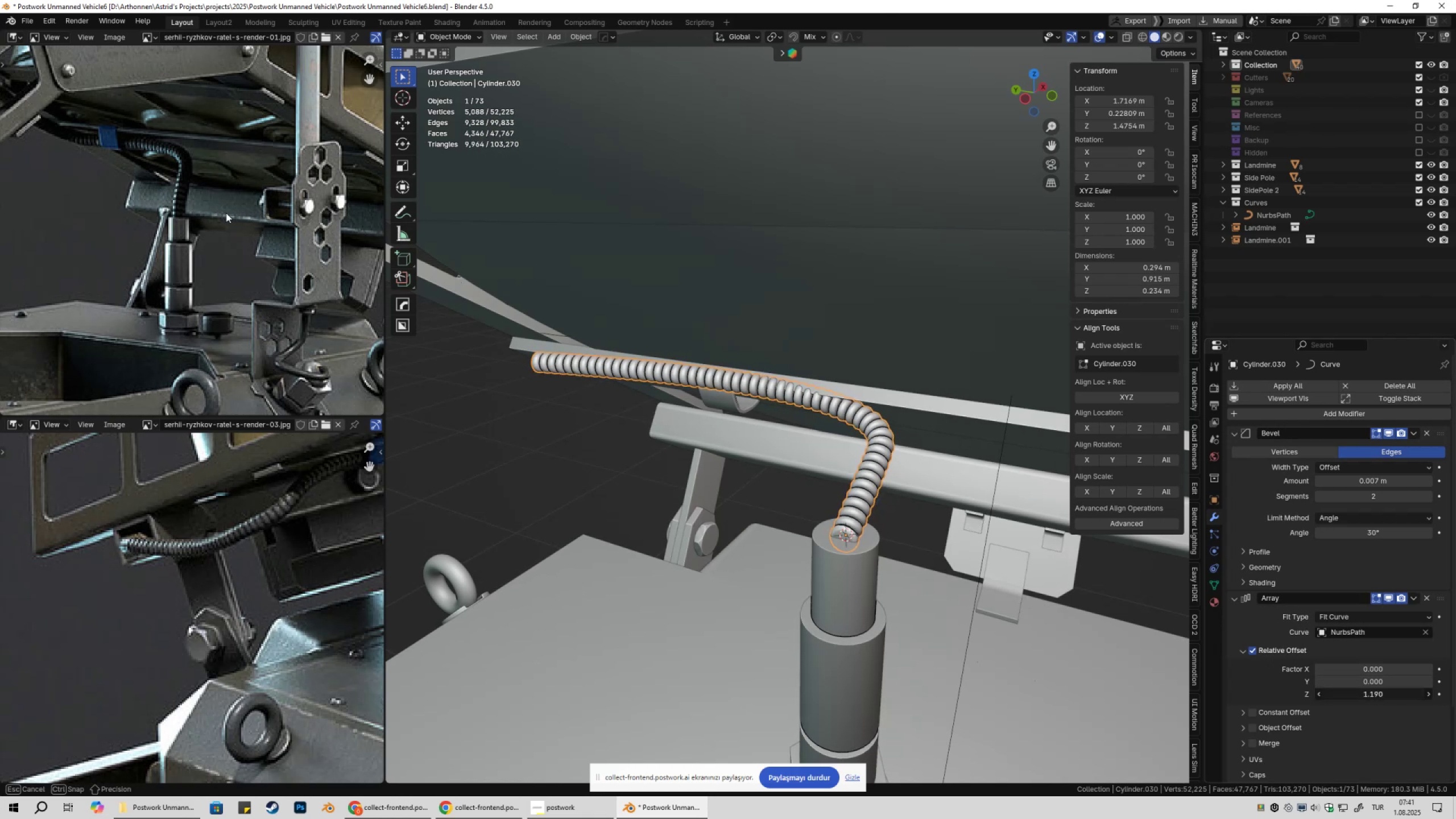 
hold_key(key=ShiftLeft, duration=1.51)
 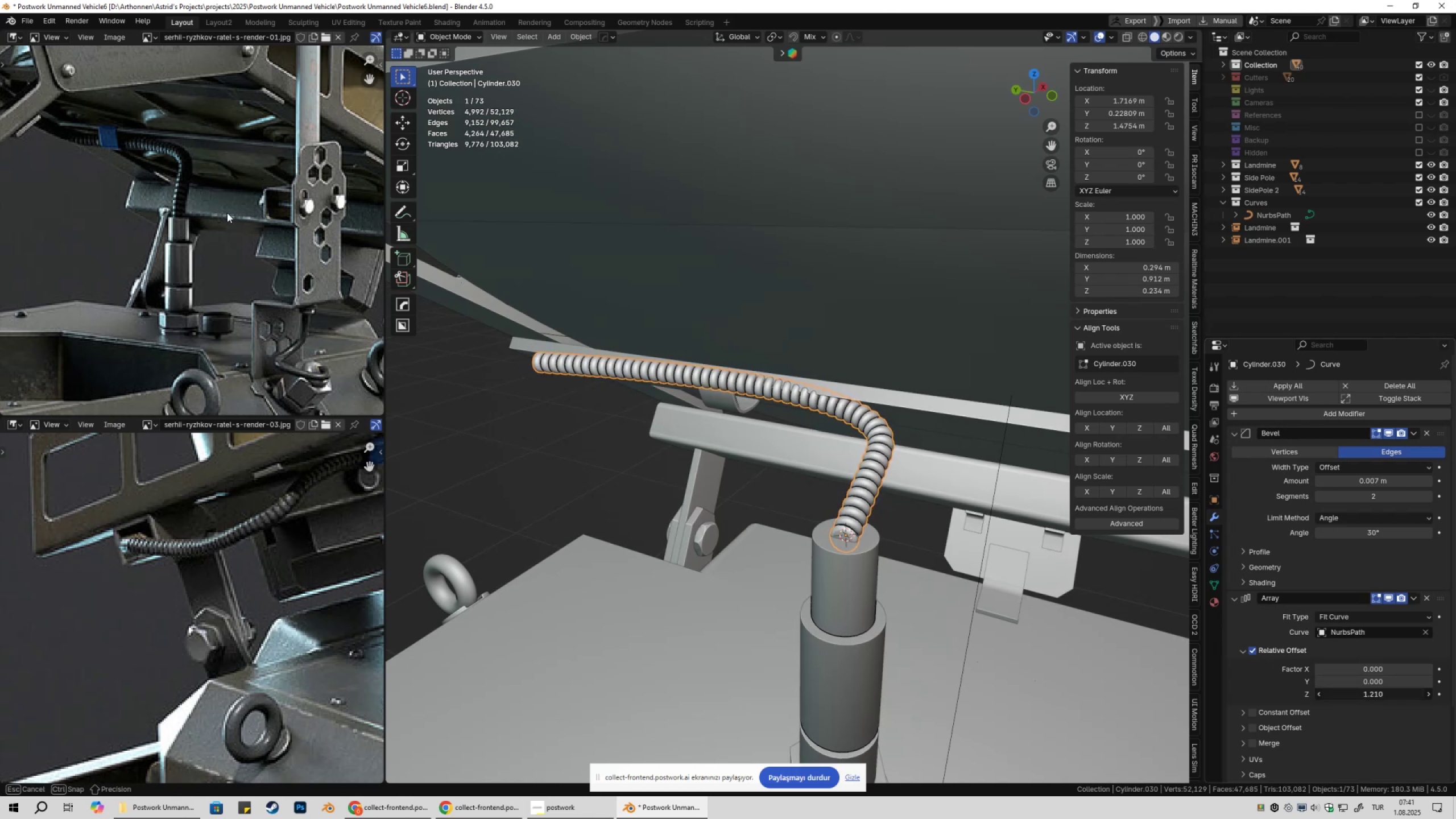 
hold_key(key=ShiftLeft, duration=0.7)
 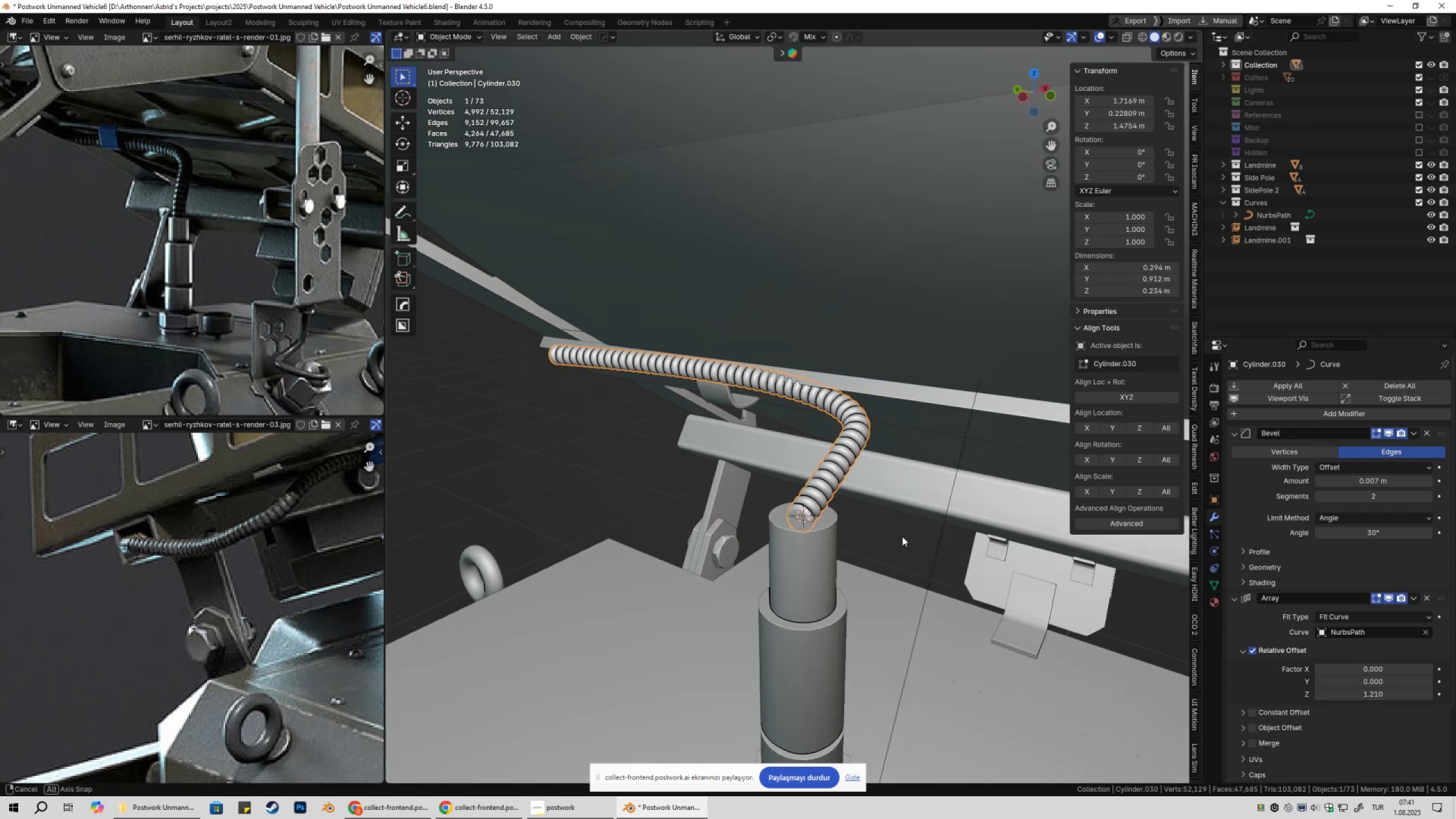 
scroll: coordinate [888, 530], scroll_direction: up, amount: 3.0
 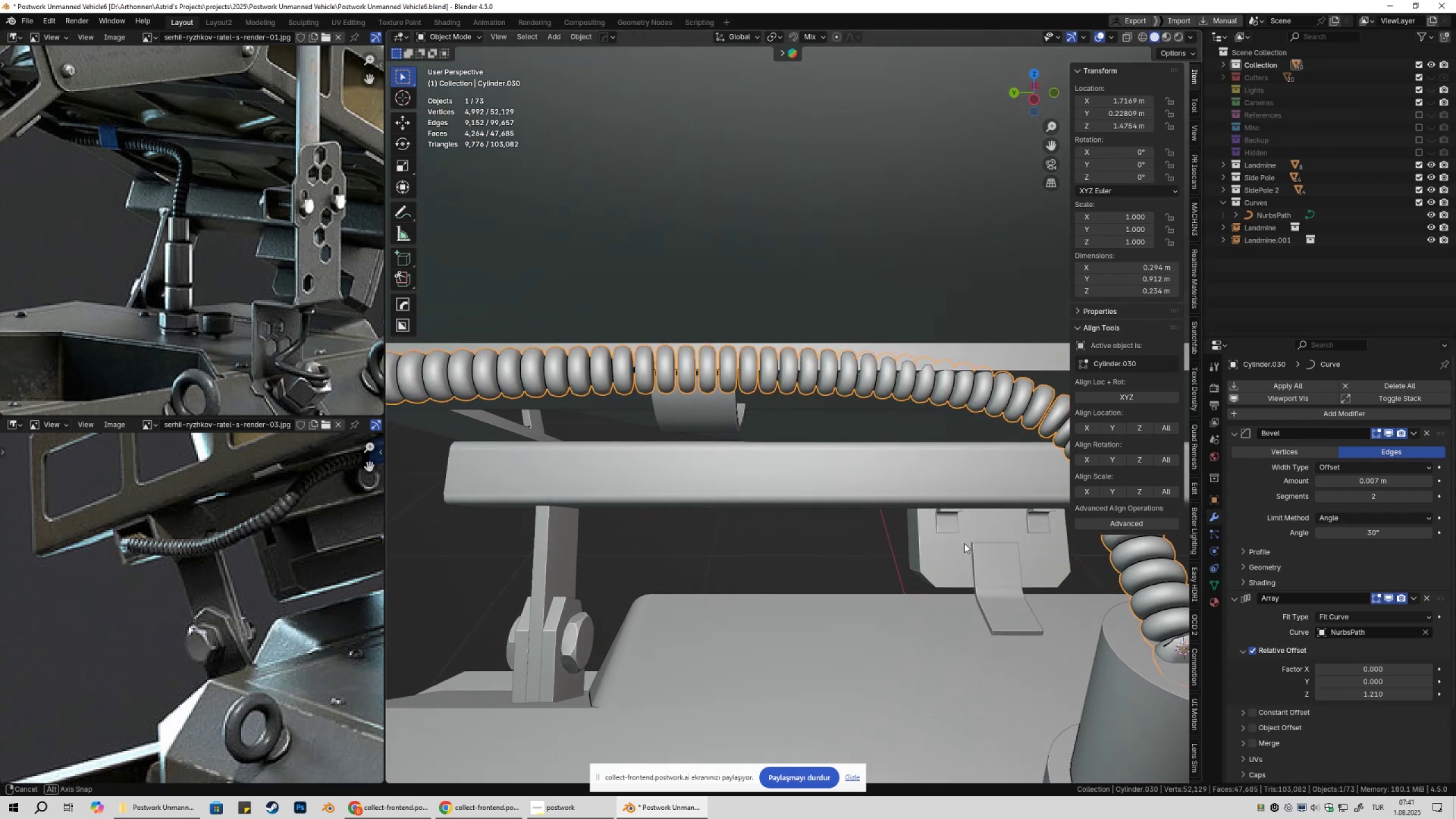 
hold_key(key=ShiftLeft, duration=1.53)
left_click_drag(start_coordinate=[1389, 693], to_coordinate=[210, 206])
 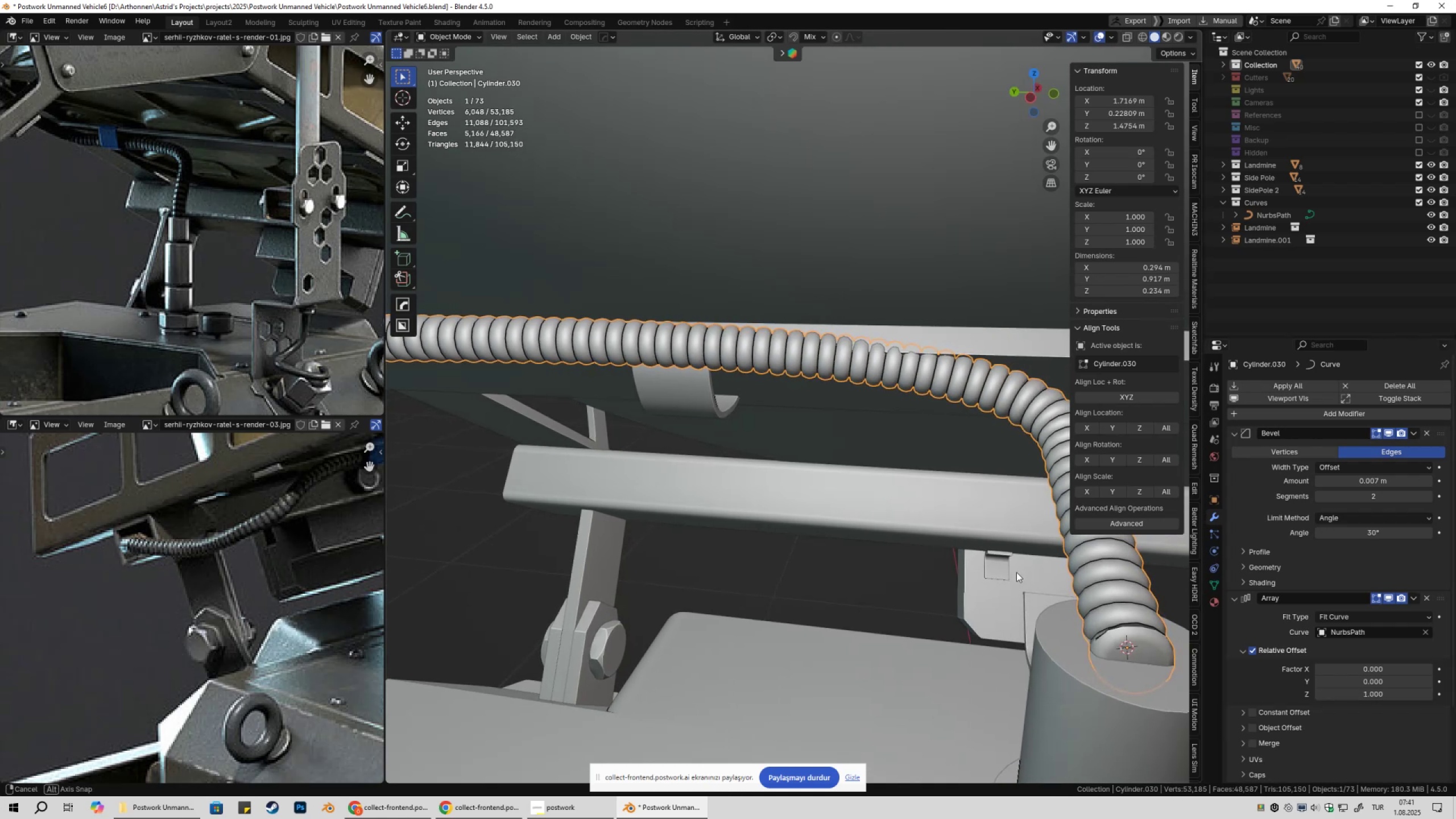 
hold_key(key=ShiftLeft, duration=1.53)
 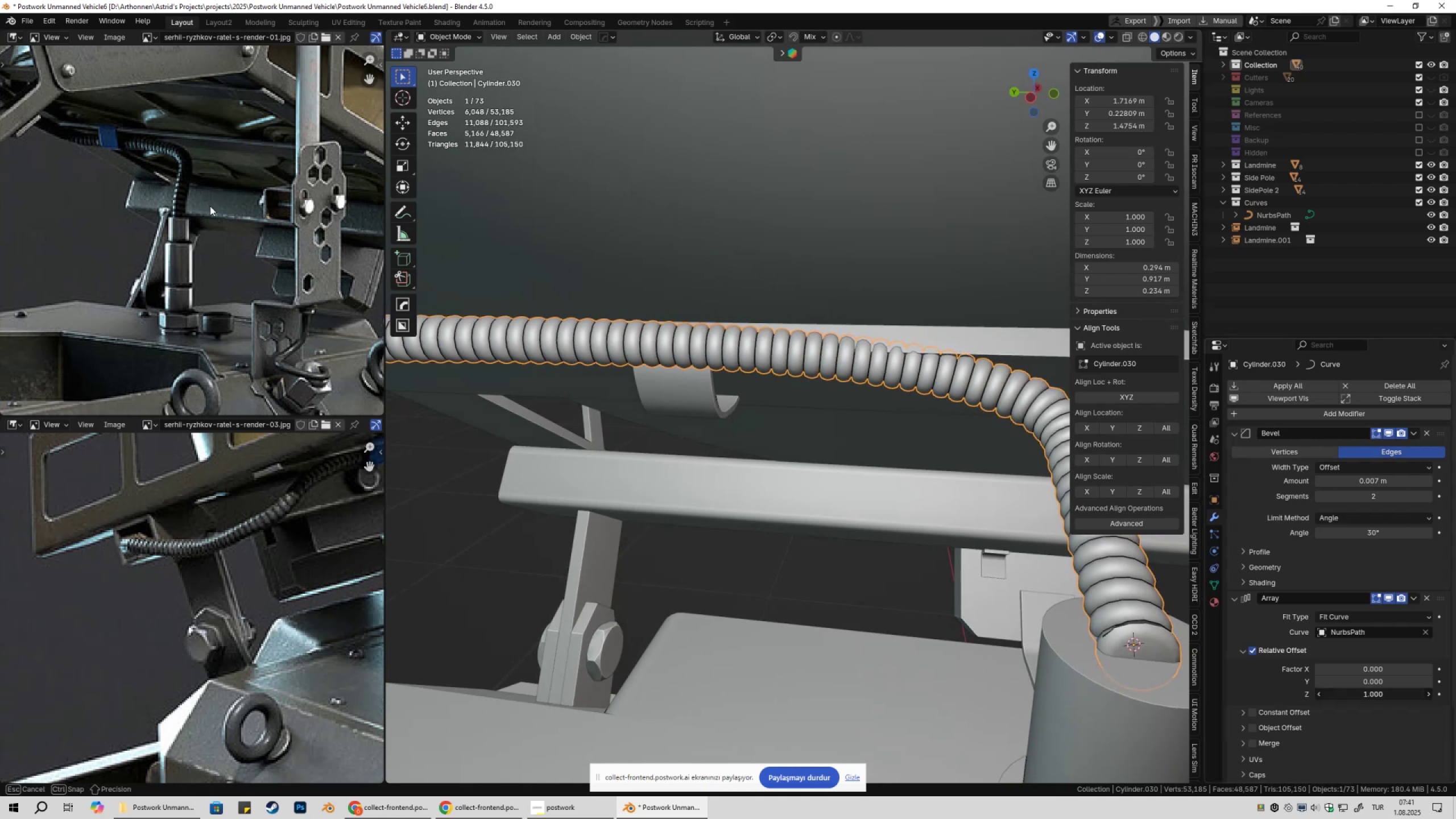 
key(Shift+ShiftLeft)
 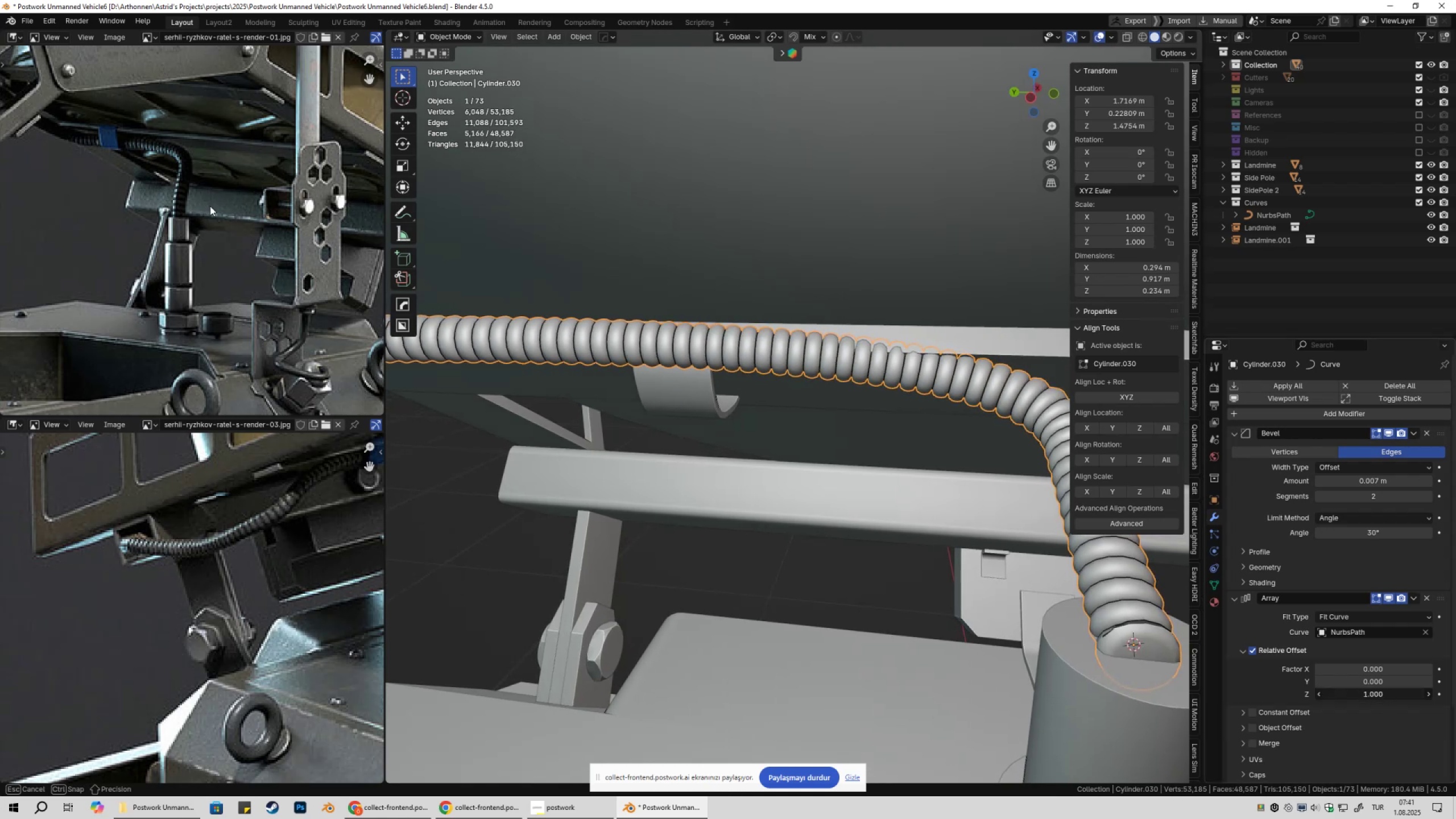 
key(Shift+ShiftLeft)
 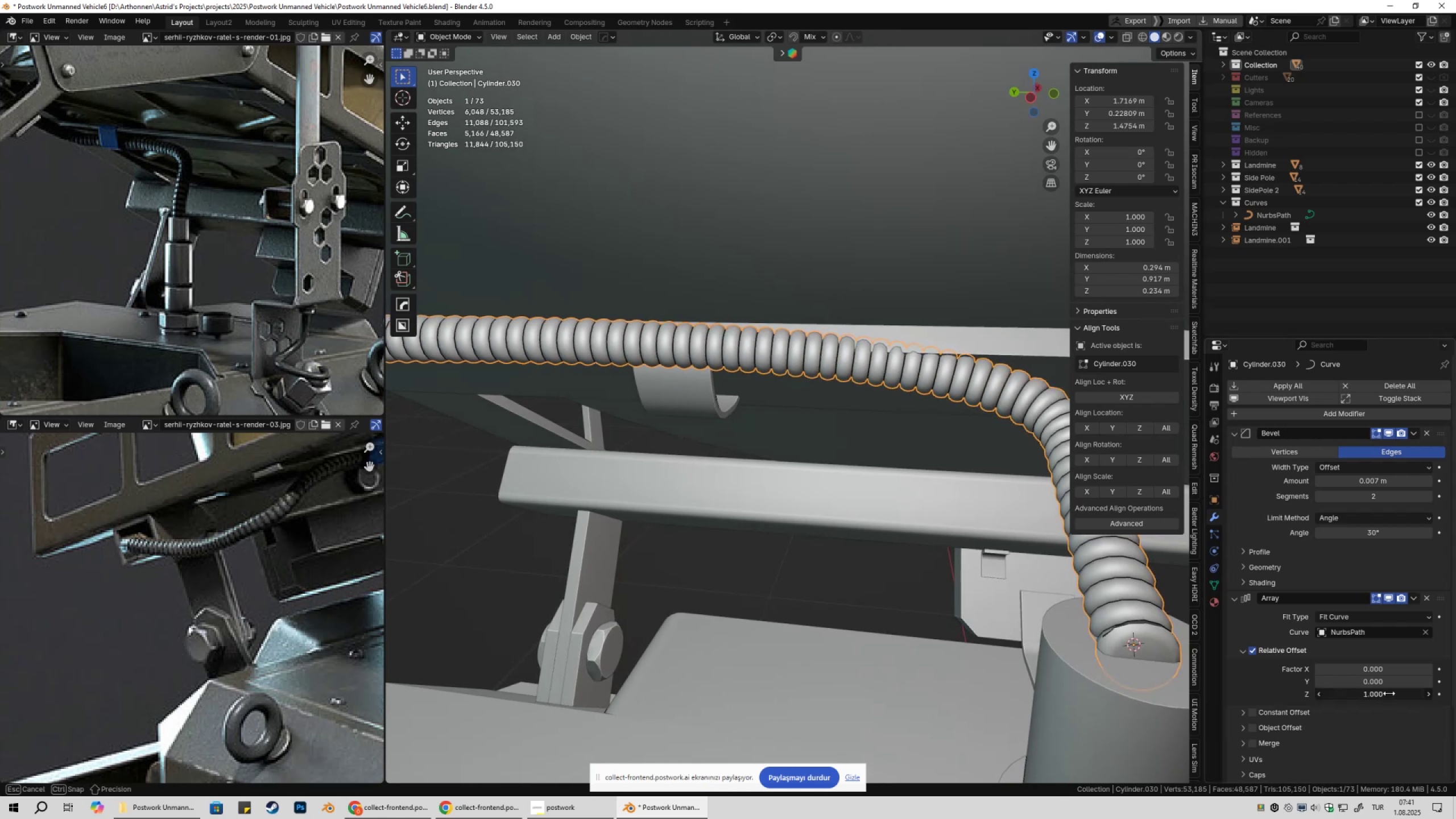 
key(Shift+ShiftLeft)
 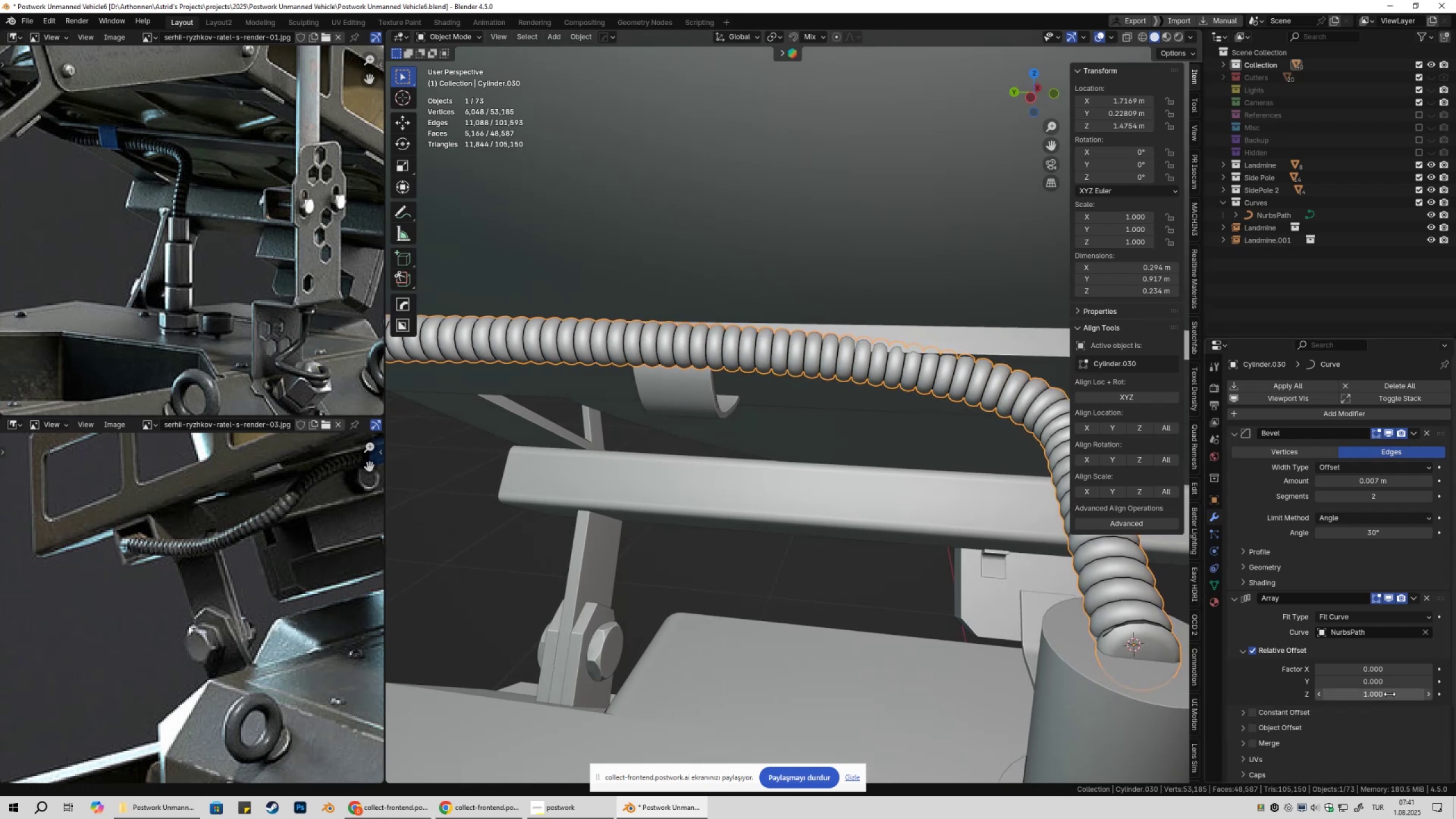 
key(Shift+ShiftLeft)
 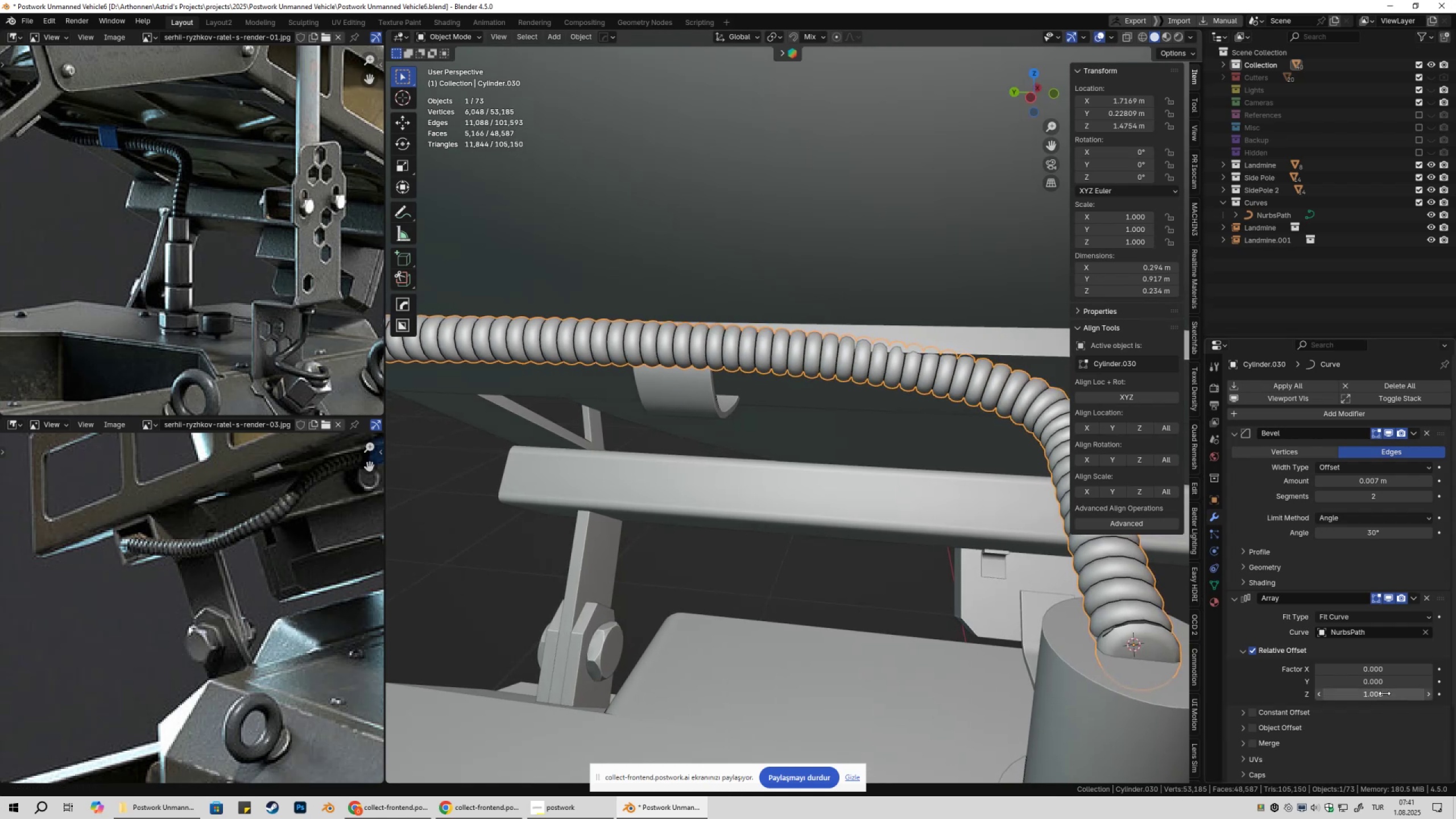 
key(Shift+ShiftLeft)
 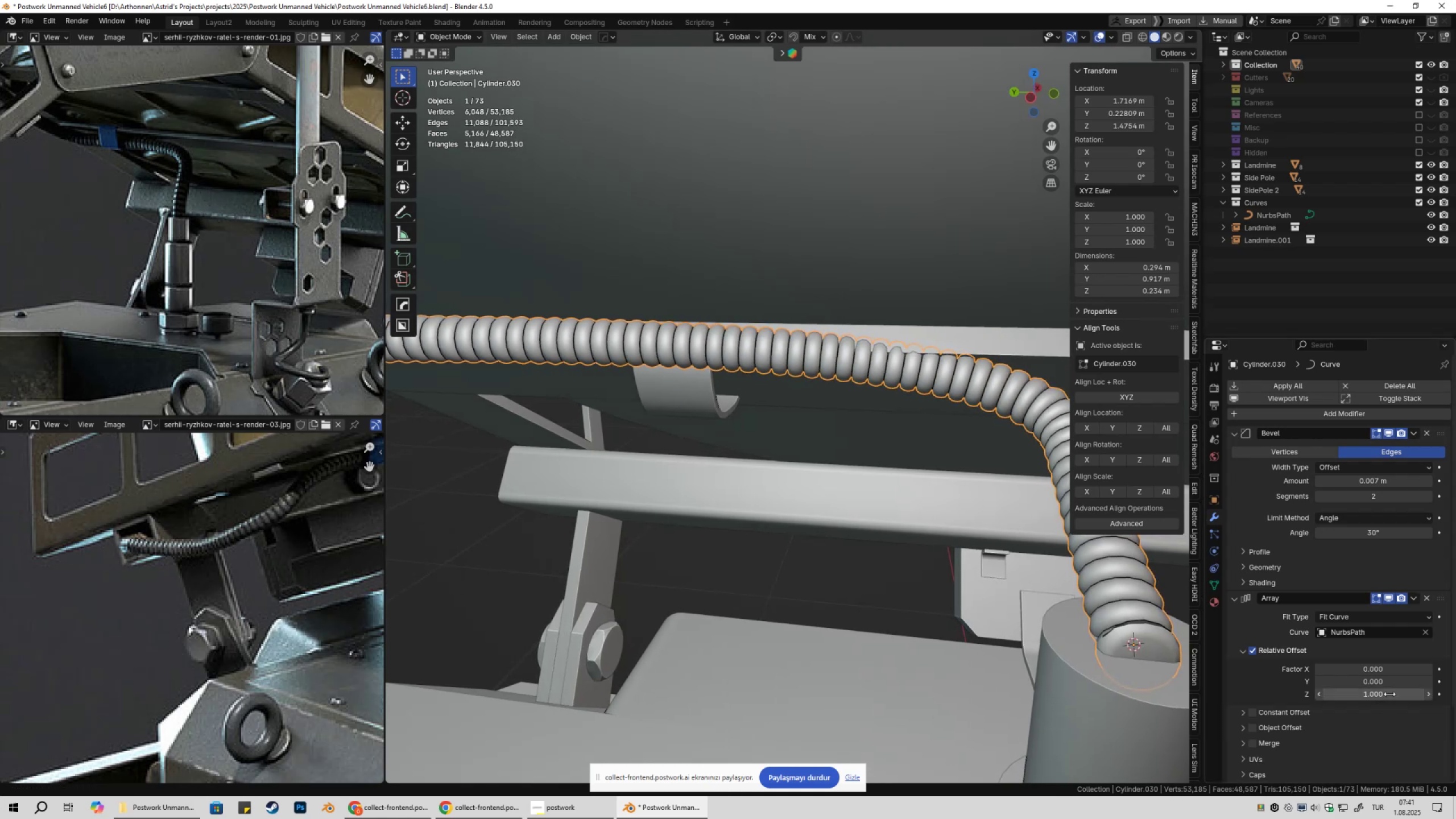 
key(Shift+ShiftLeft)
 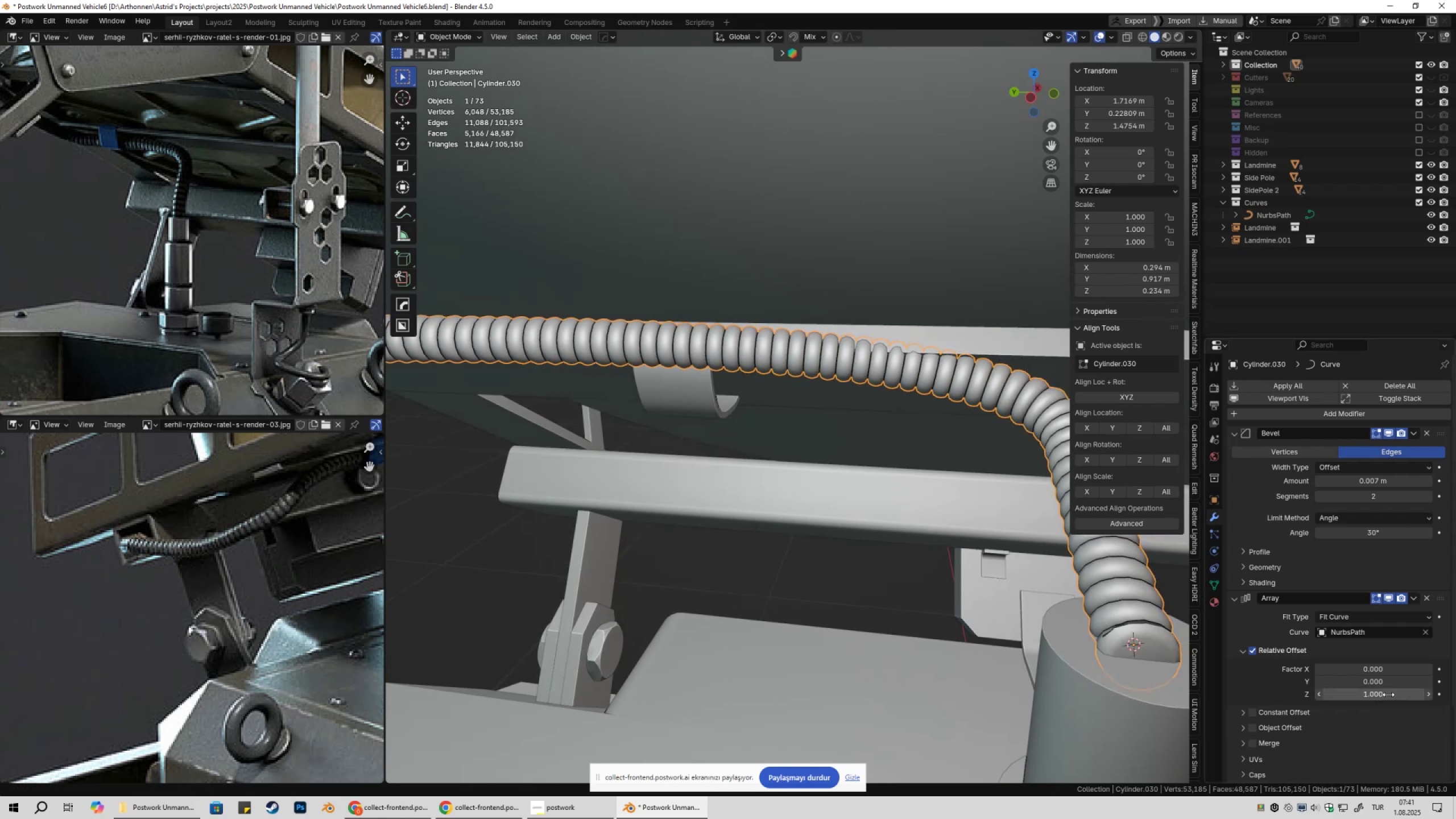 
key(Shift+ShiftLeft)
 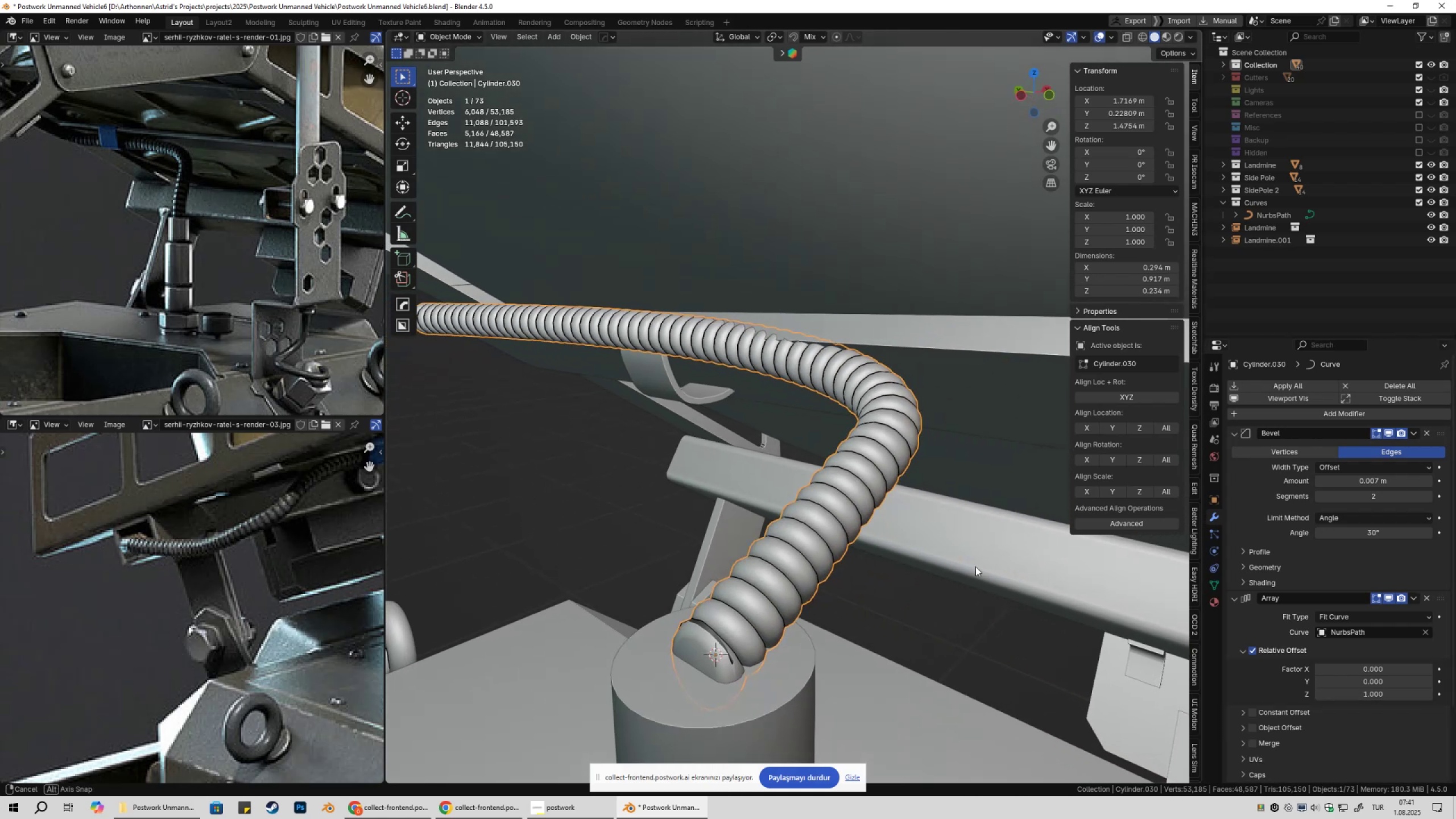 
scroll: coordinate [959, 545], scroll_direction: down, amount: 2.0
 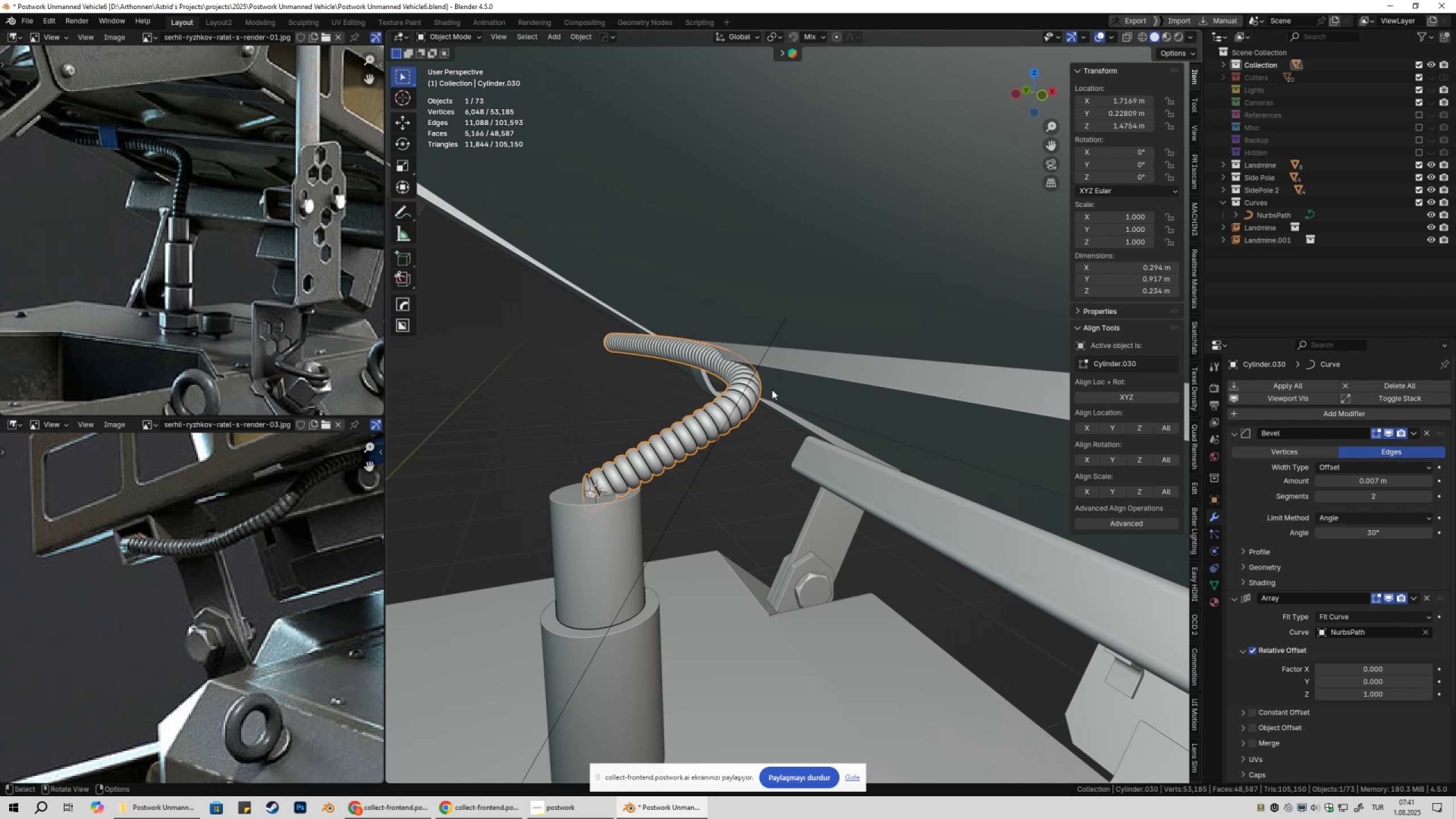 
wait(7.34)
 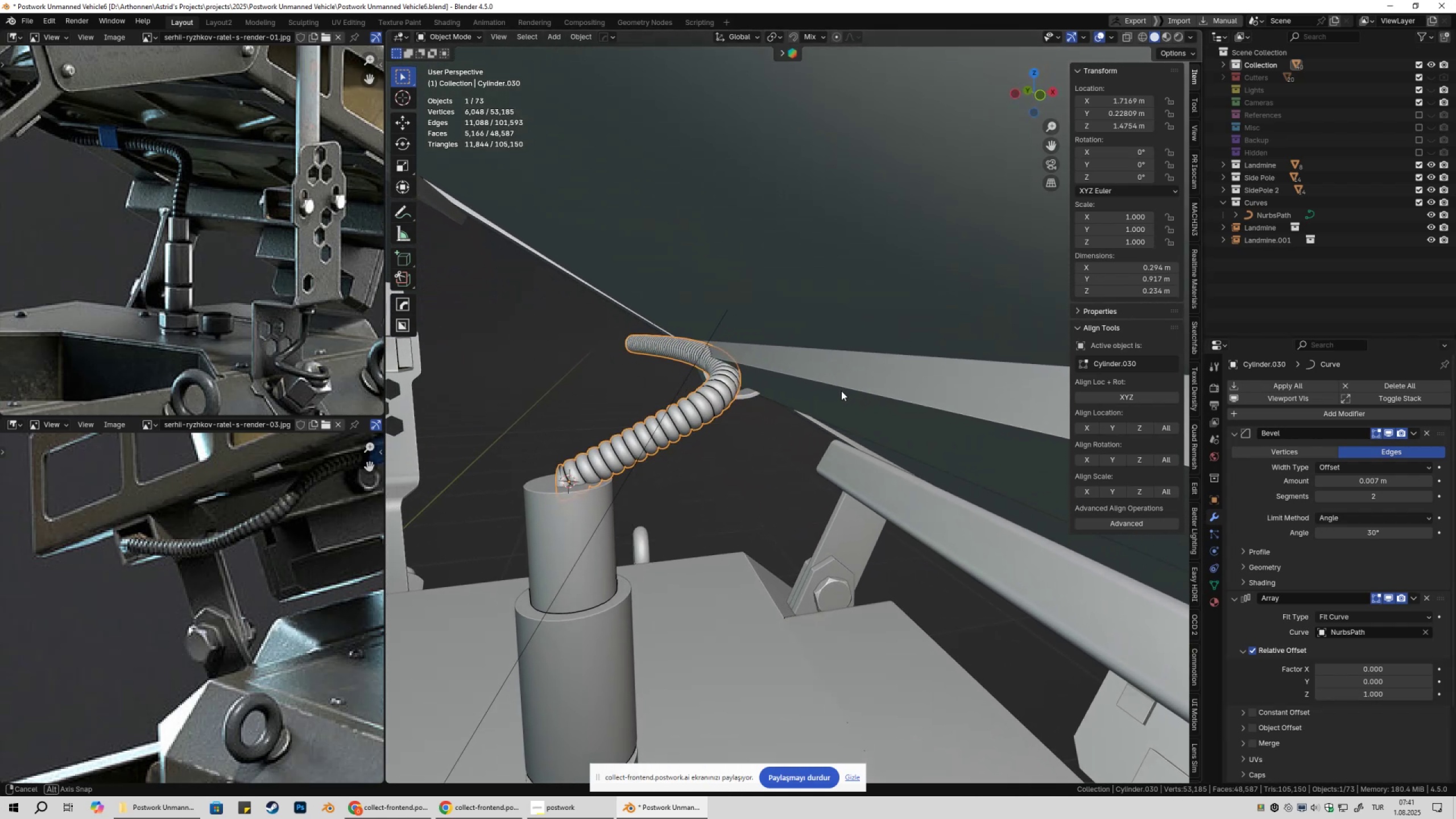 
left_click([1222, 64])
 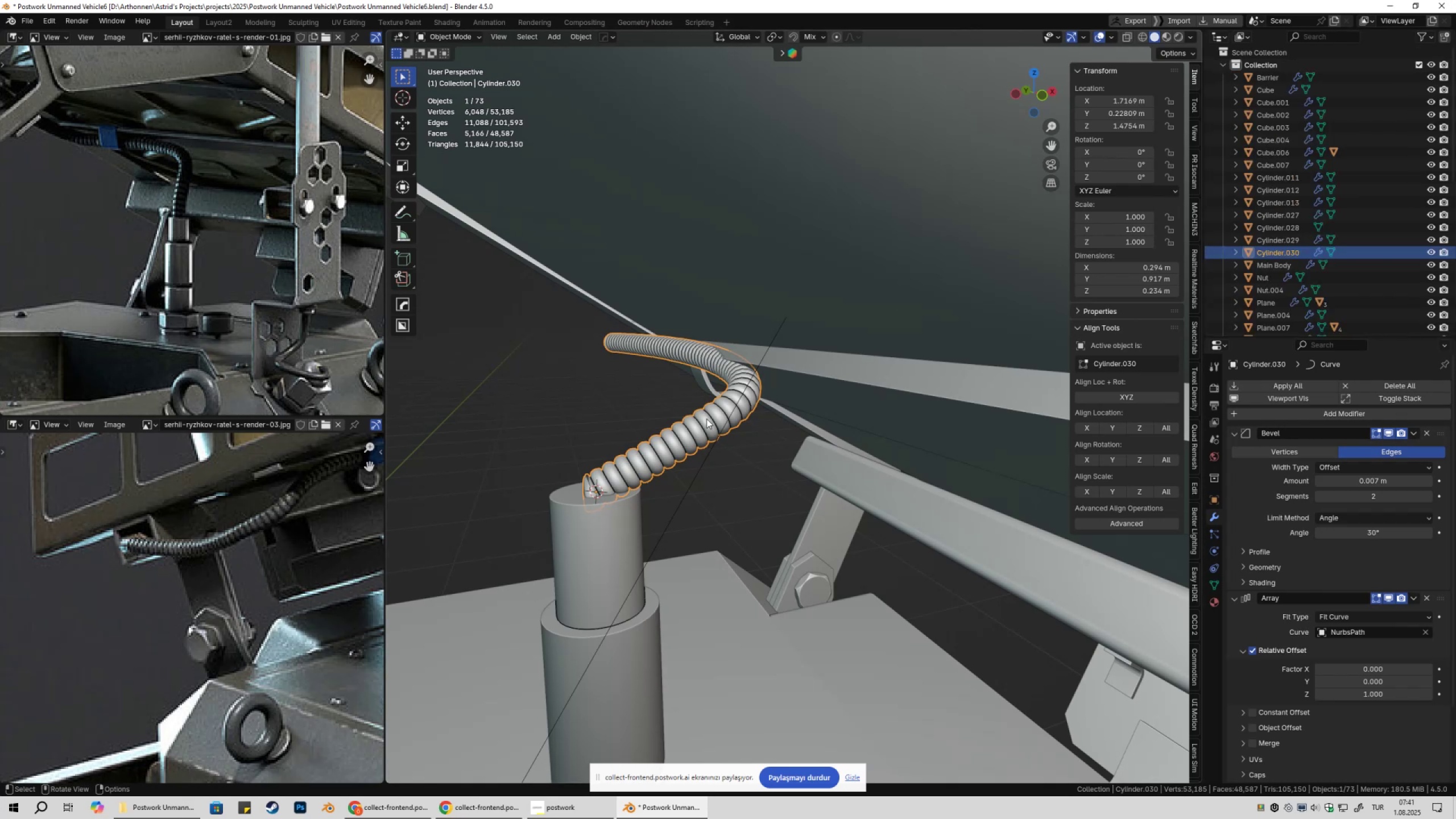 
key(G)
 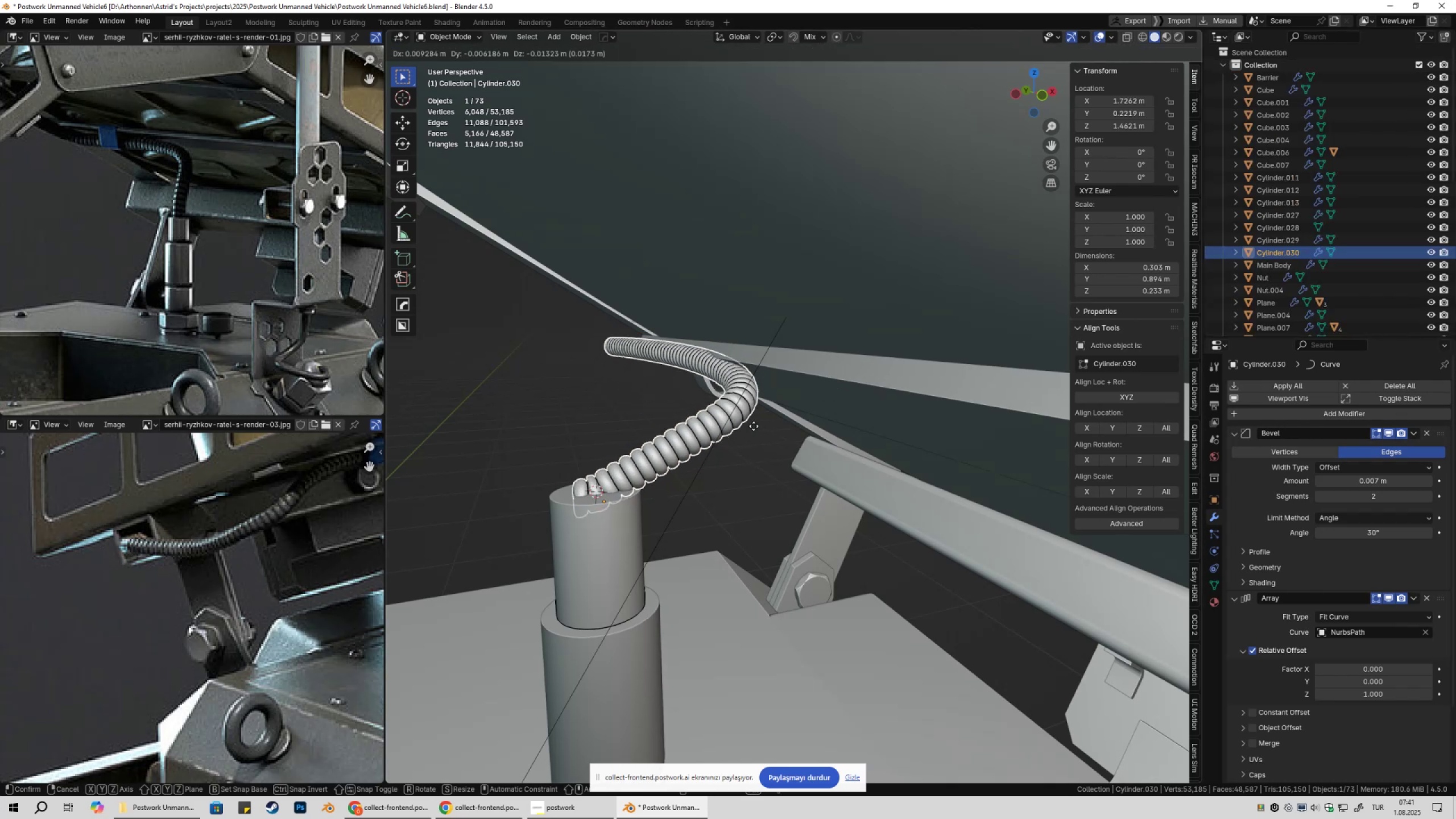 
key(Escape)
 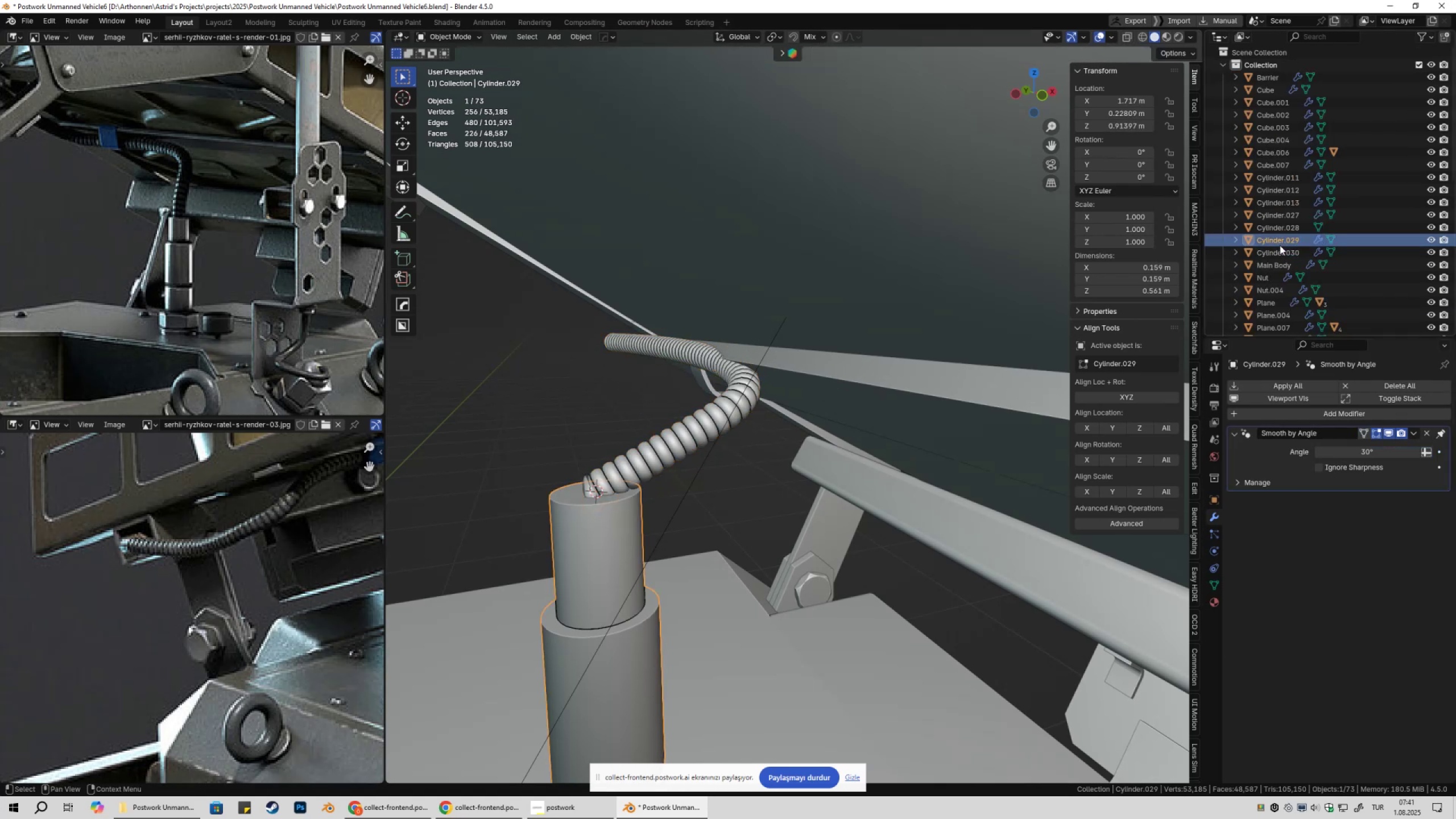 
double_click([1280, 248])
 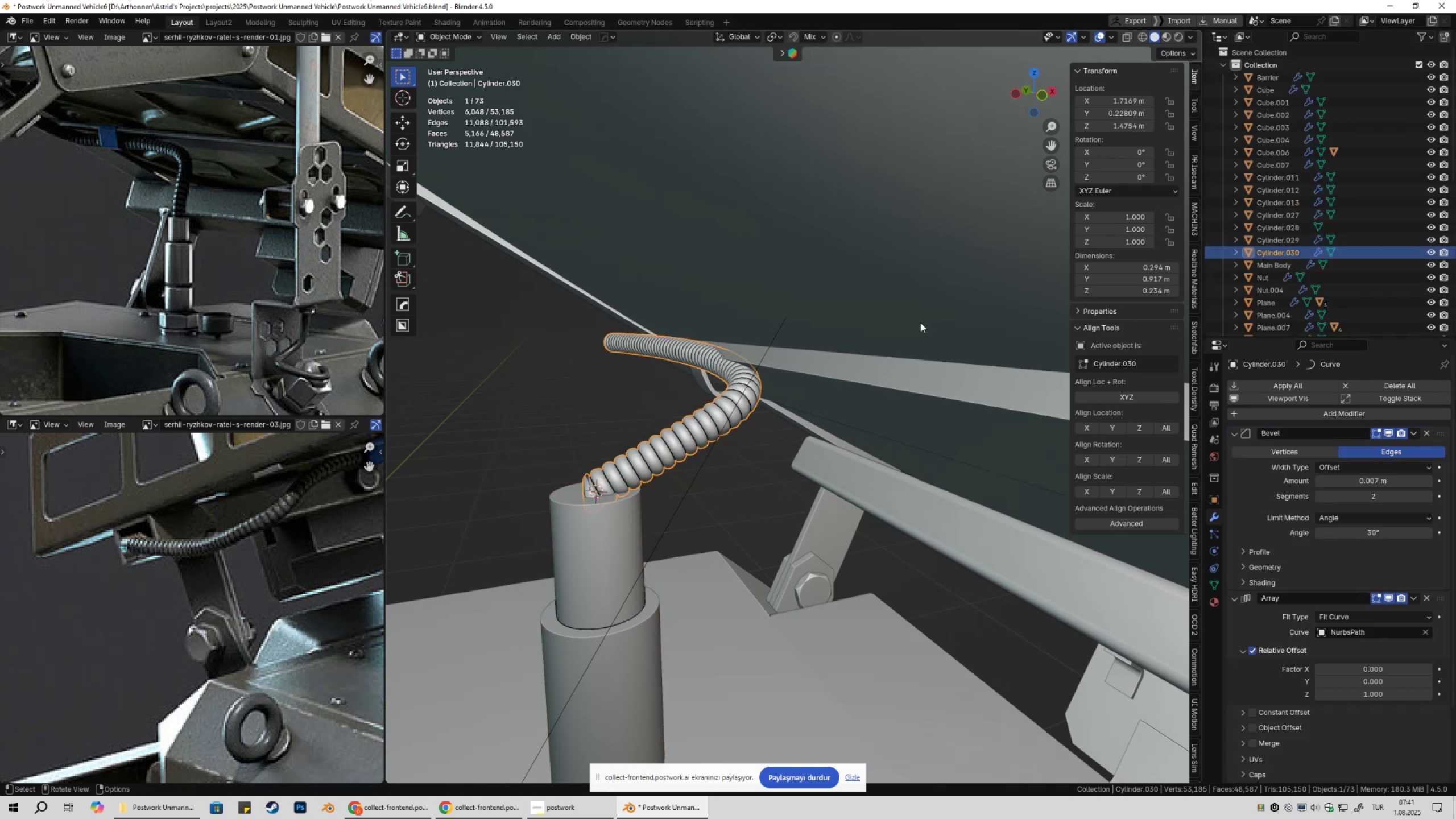 
key(M)
 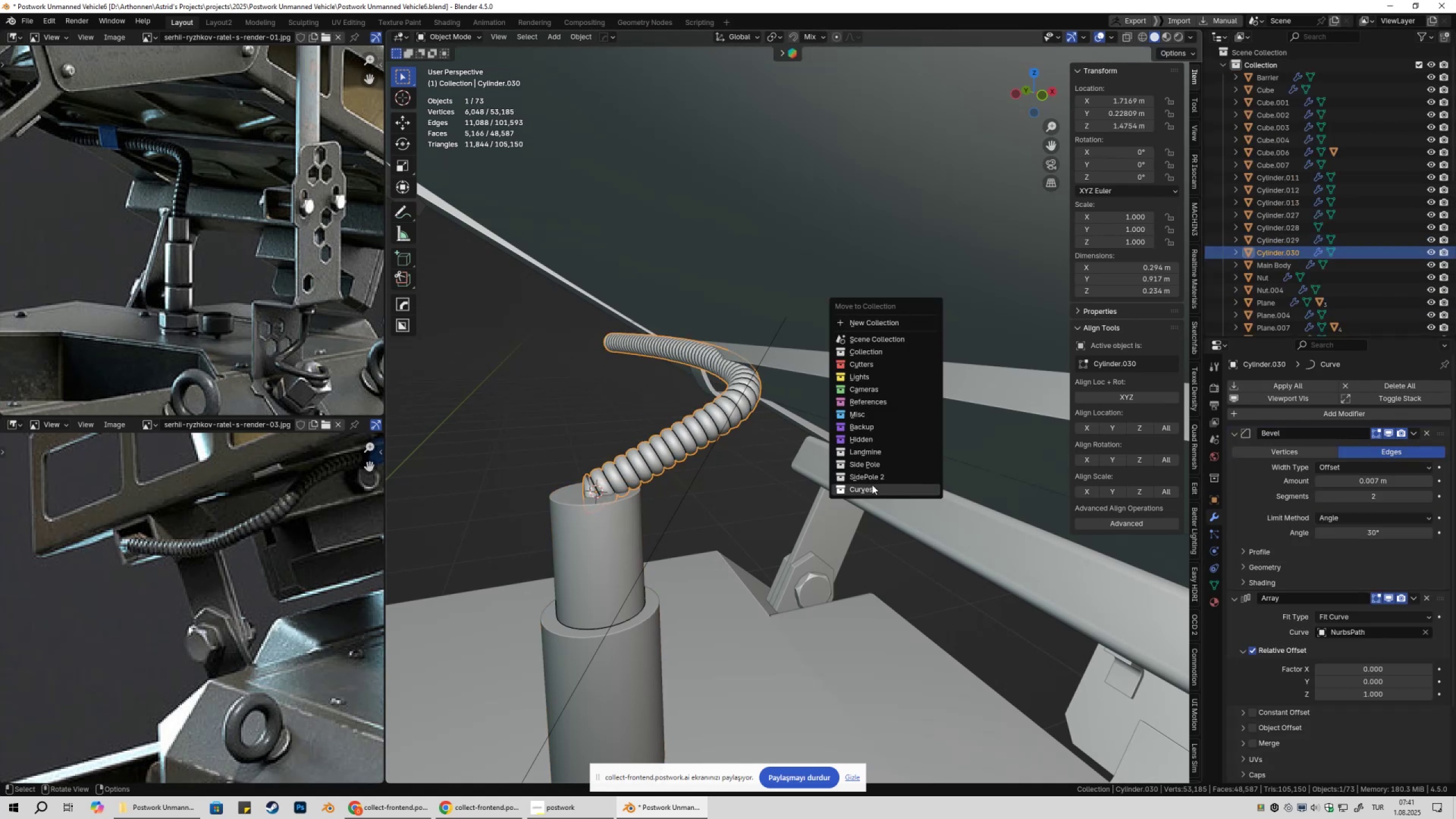 
left_click([872, 485])
 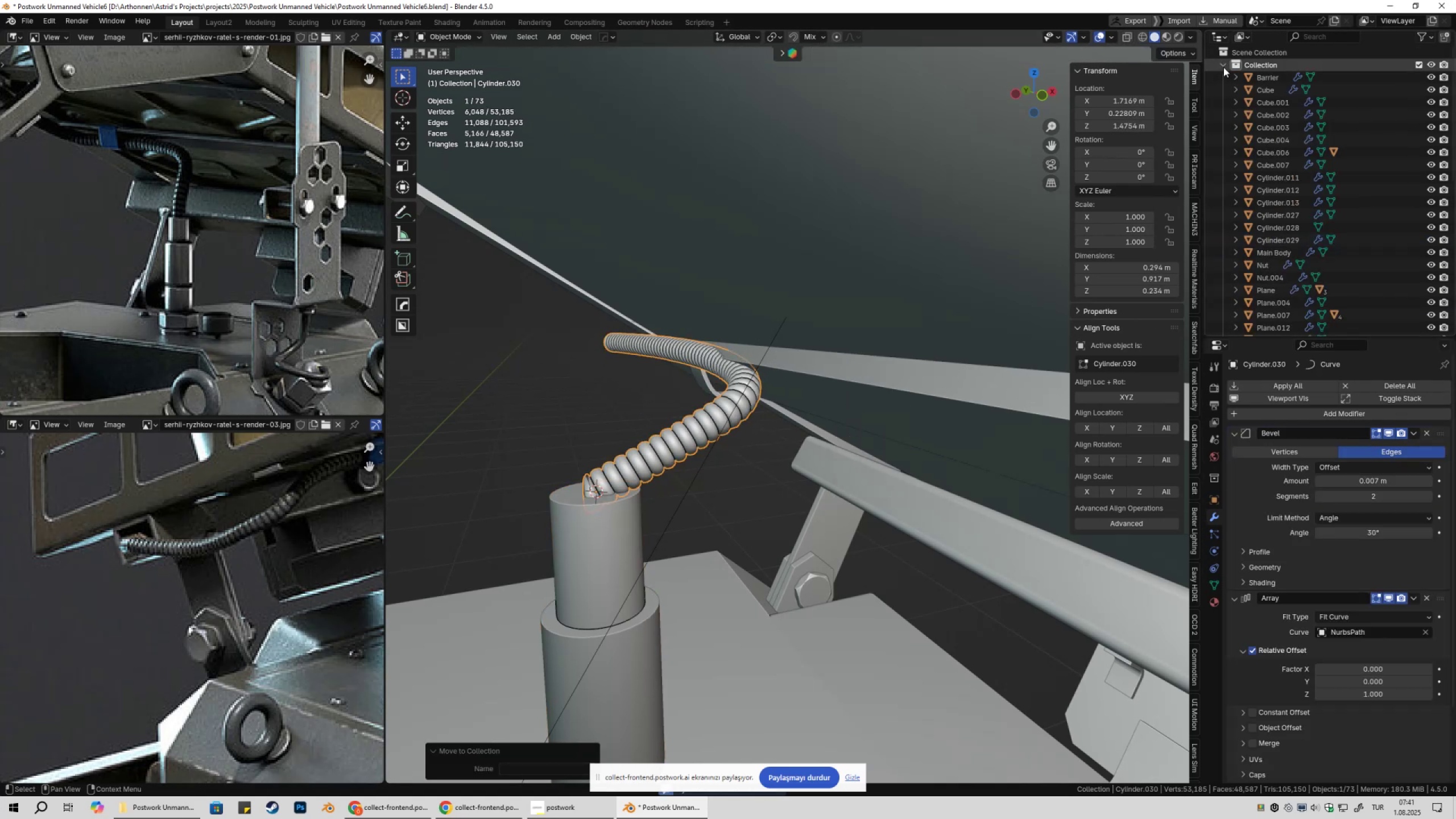 
left_click([1222, 67])
 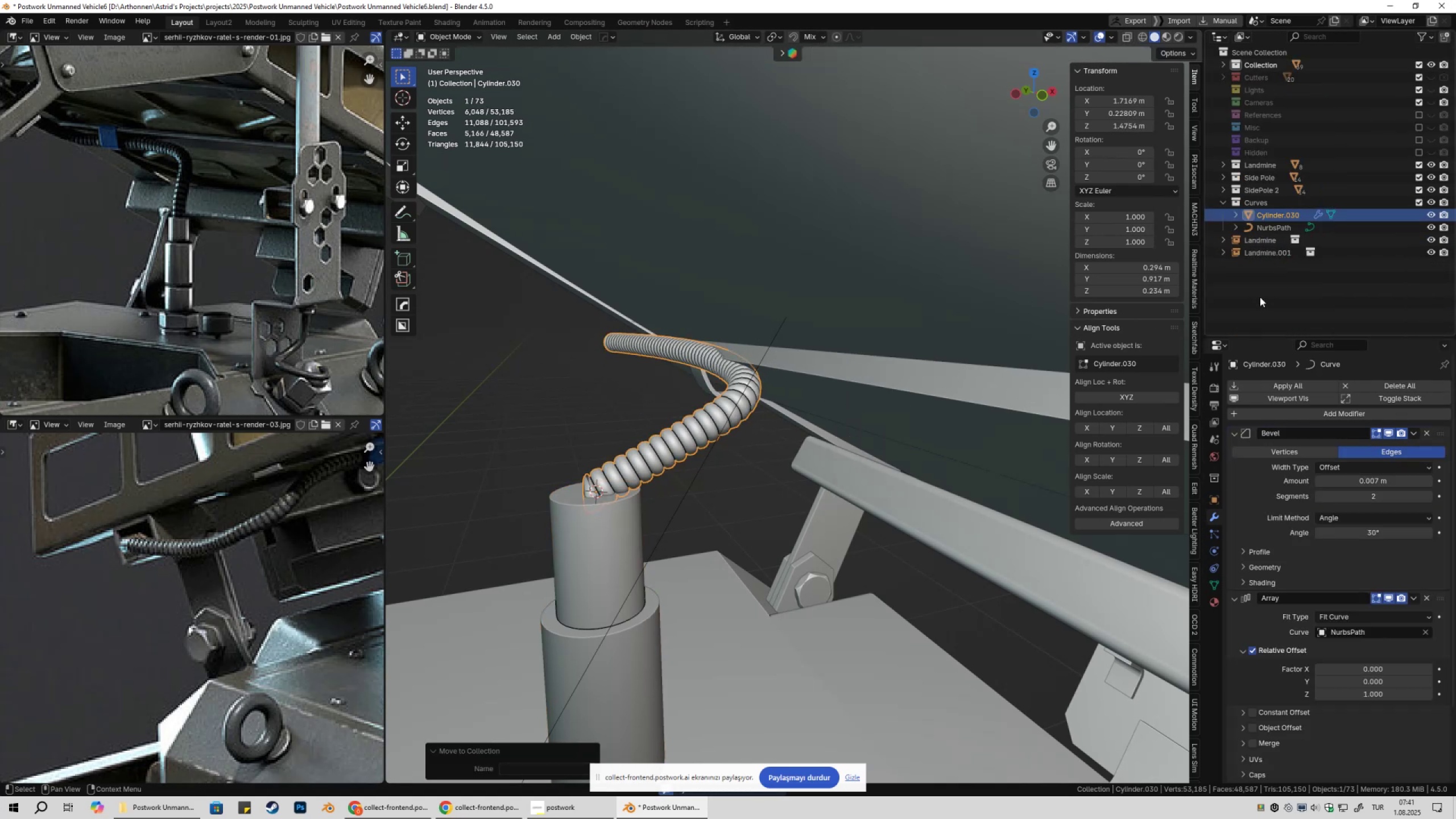 
left_click([1260, 298])
 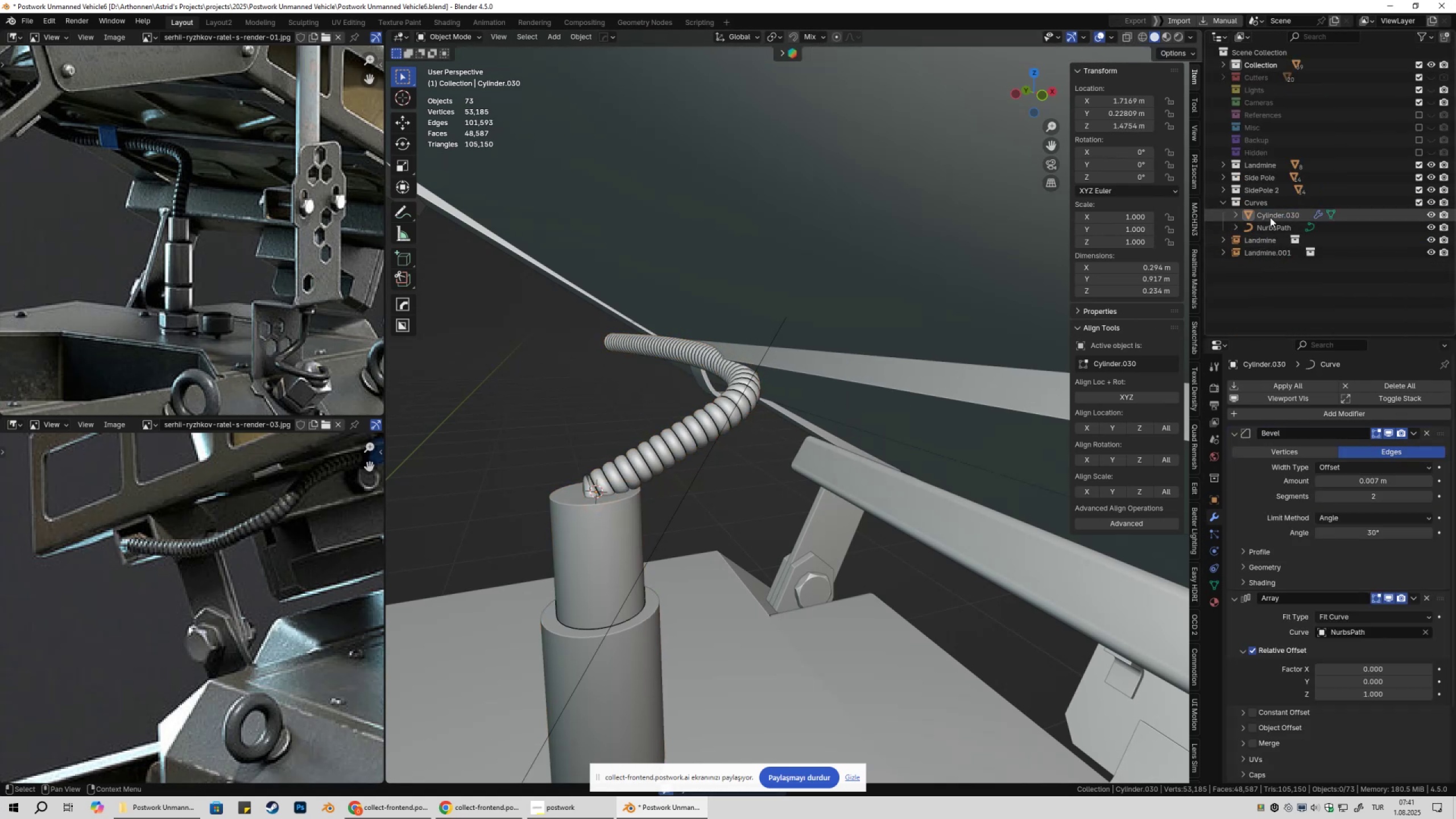 
left_click([1269, 216])
 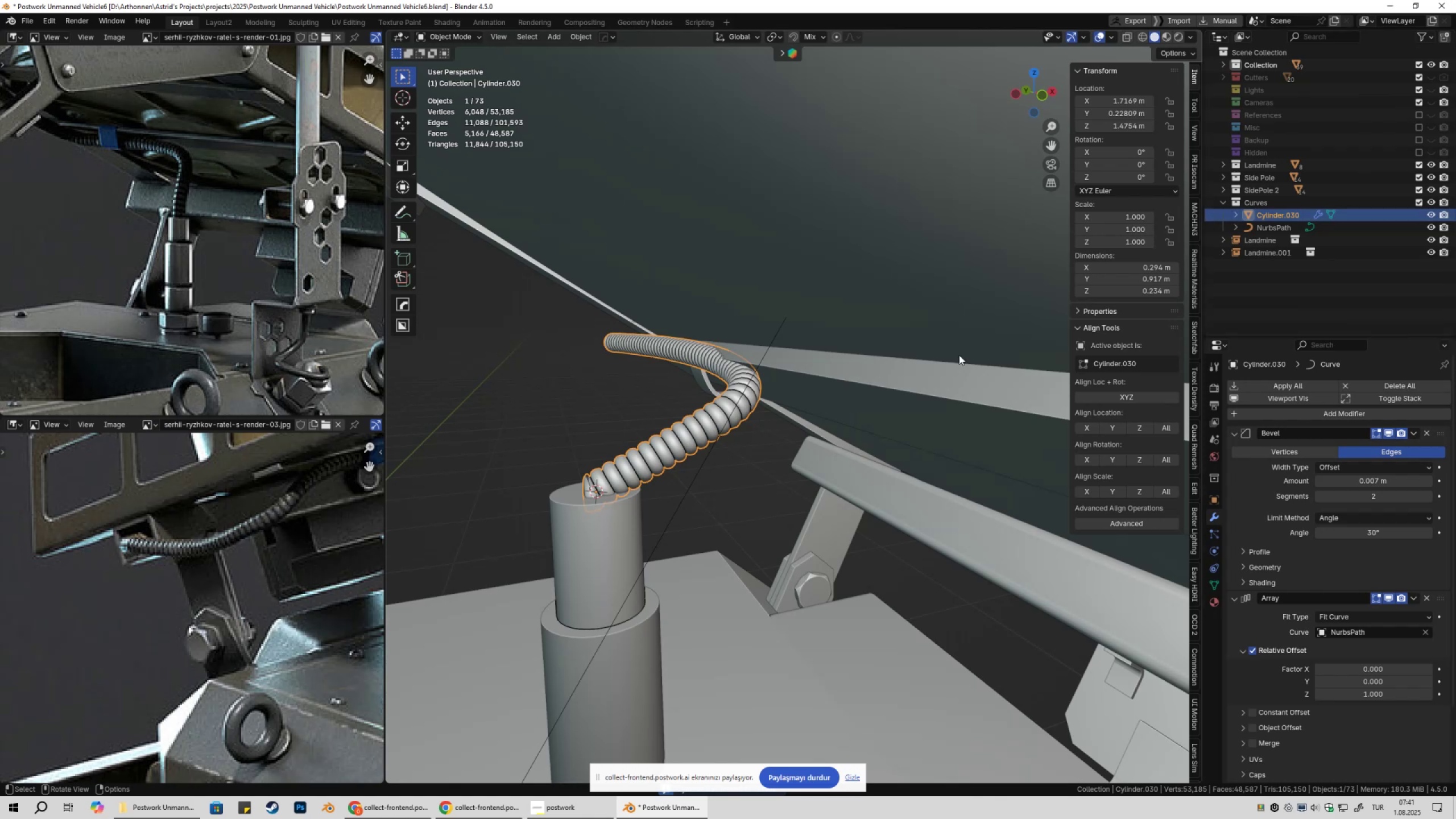 
key(Tab)
type(sz)
 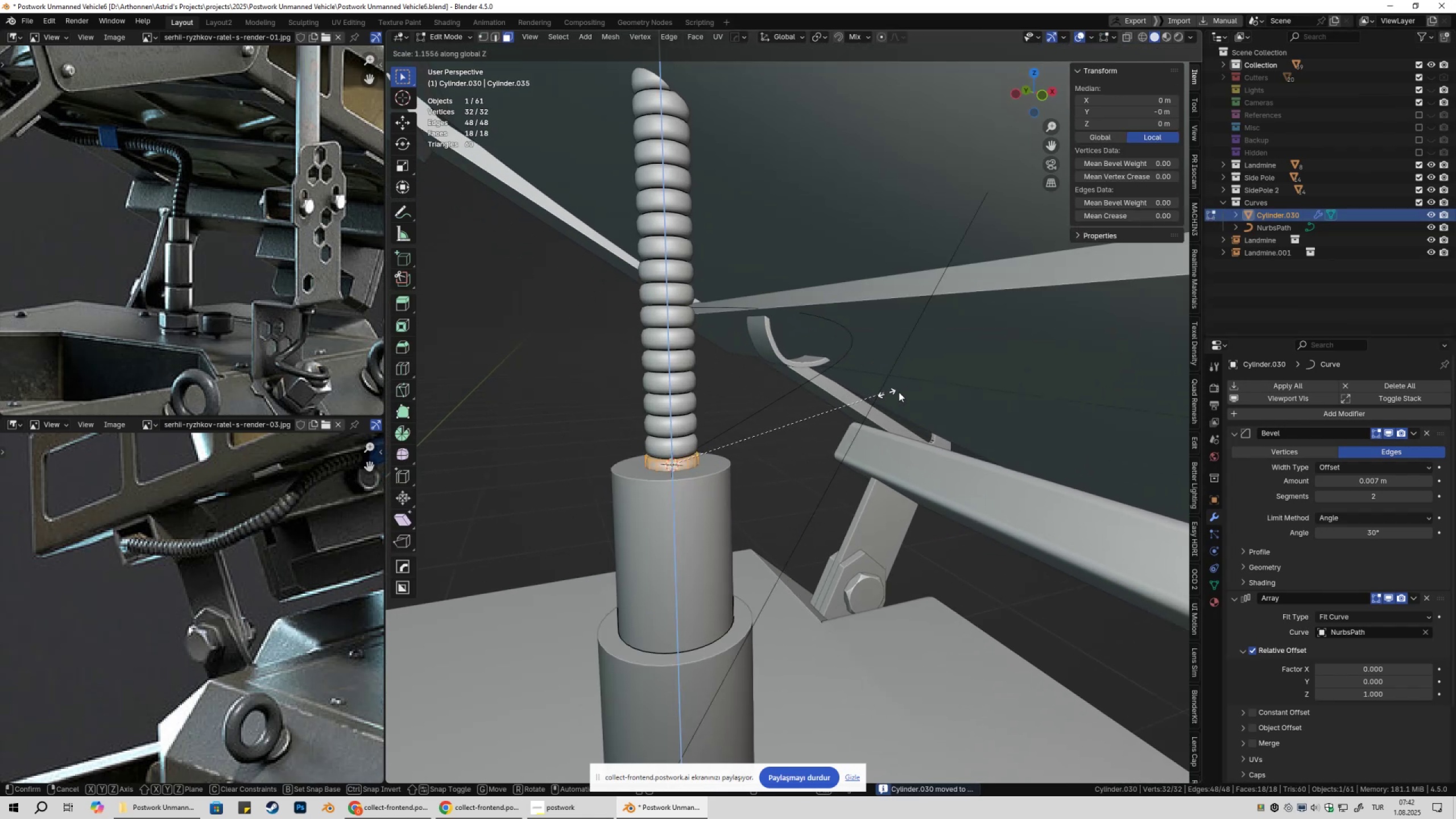 
scroll: coordinate [776, 389], scroll_direction: up, amount: 1.0
 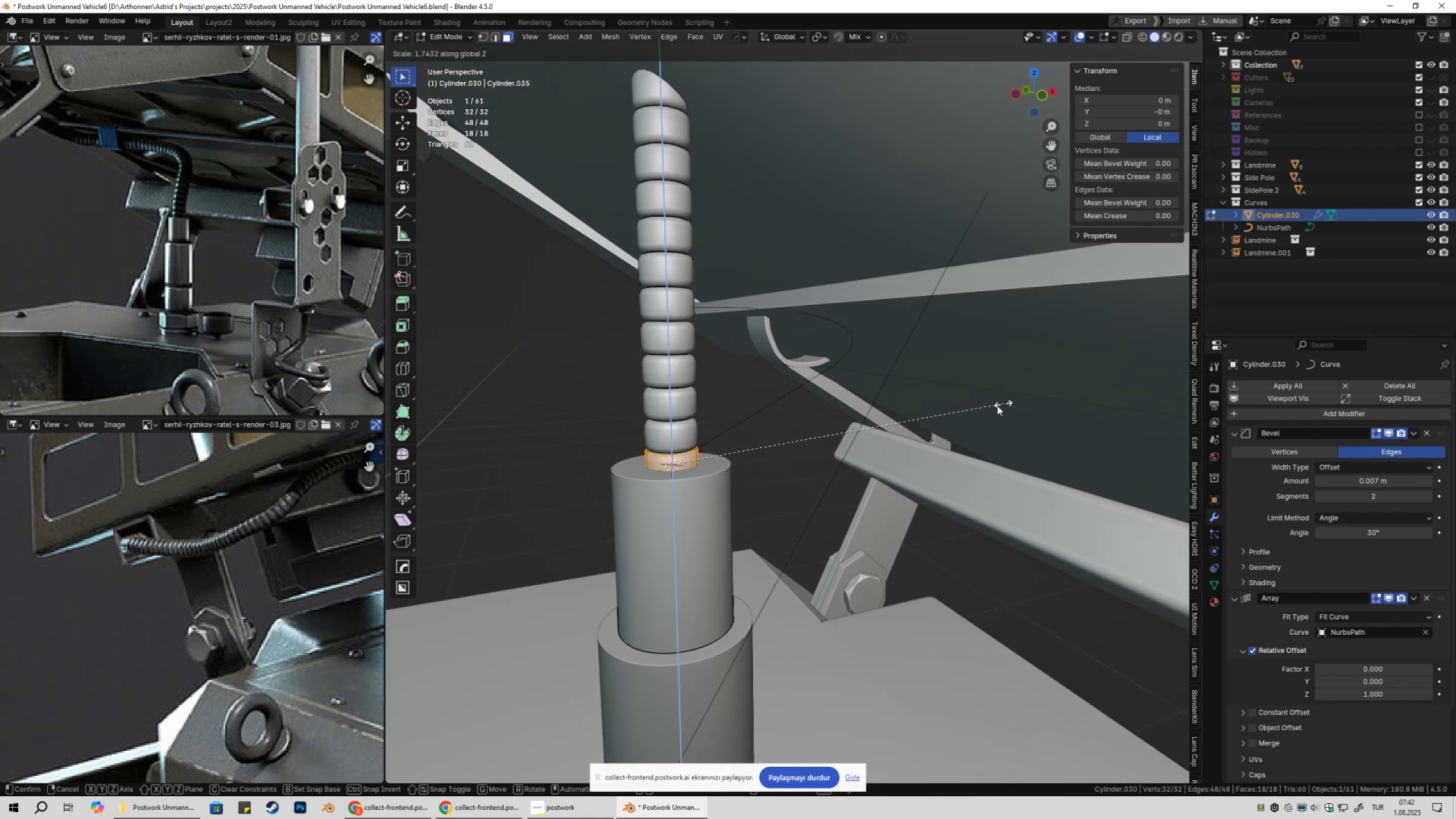 
wait(6.74)
 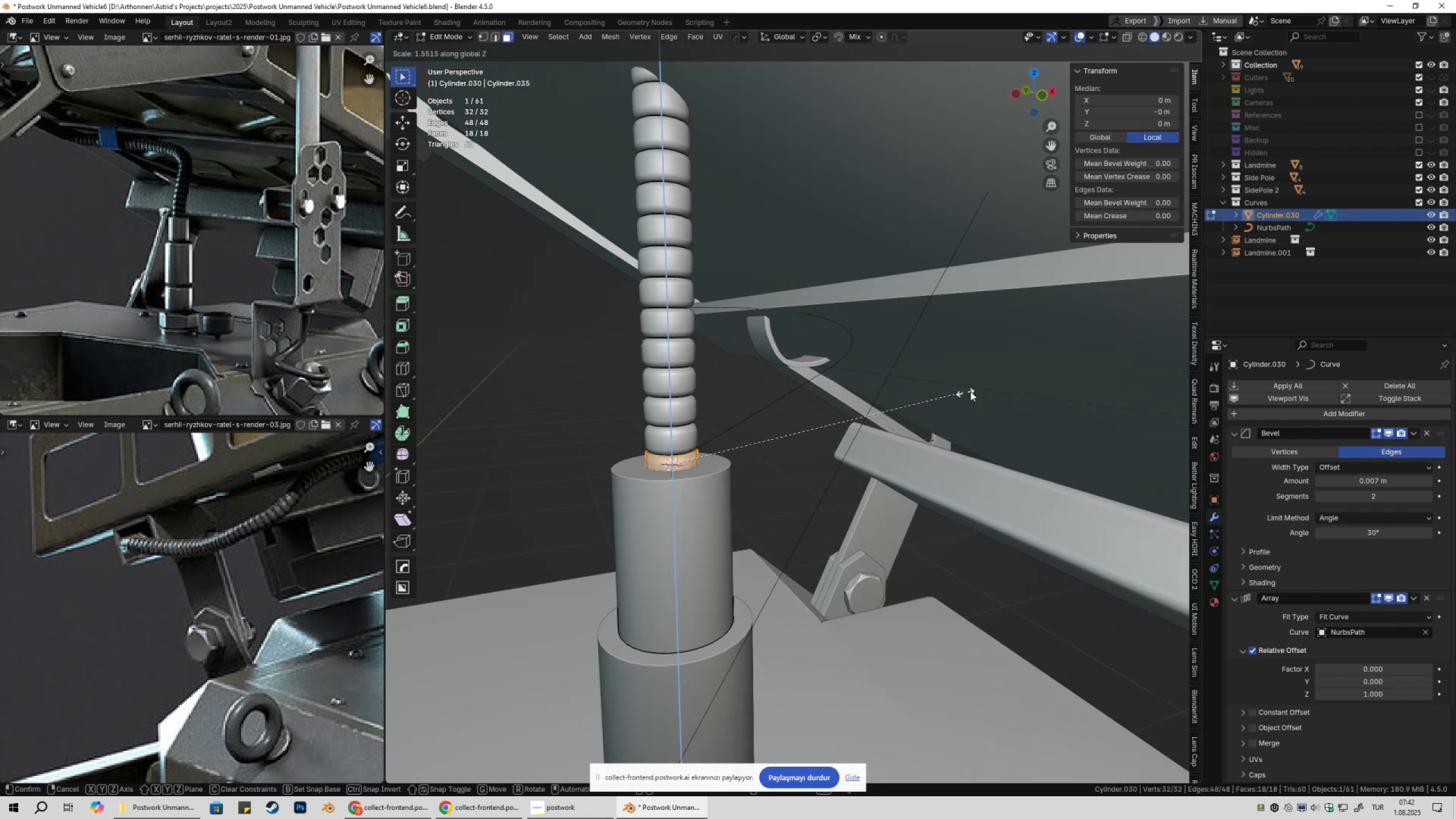 
left_click([970, 411])
 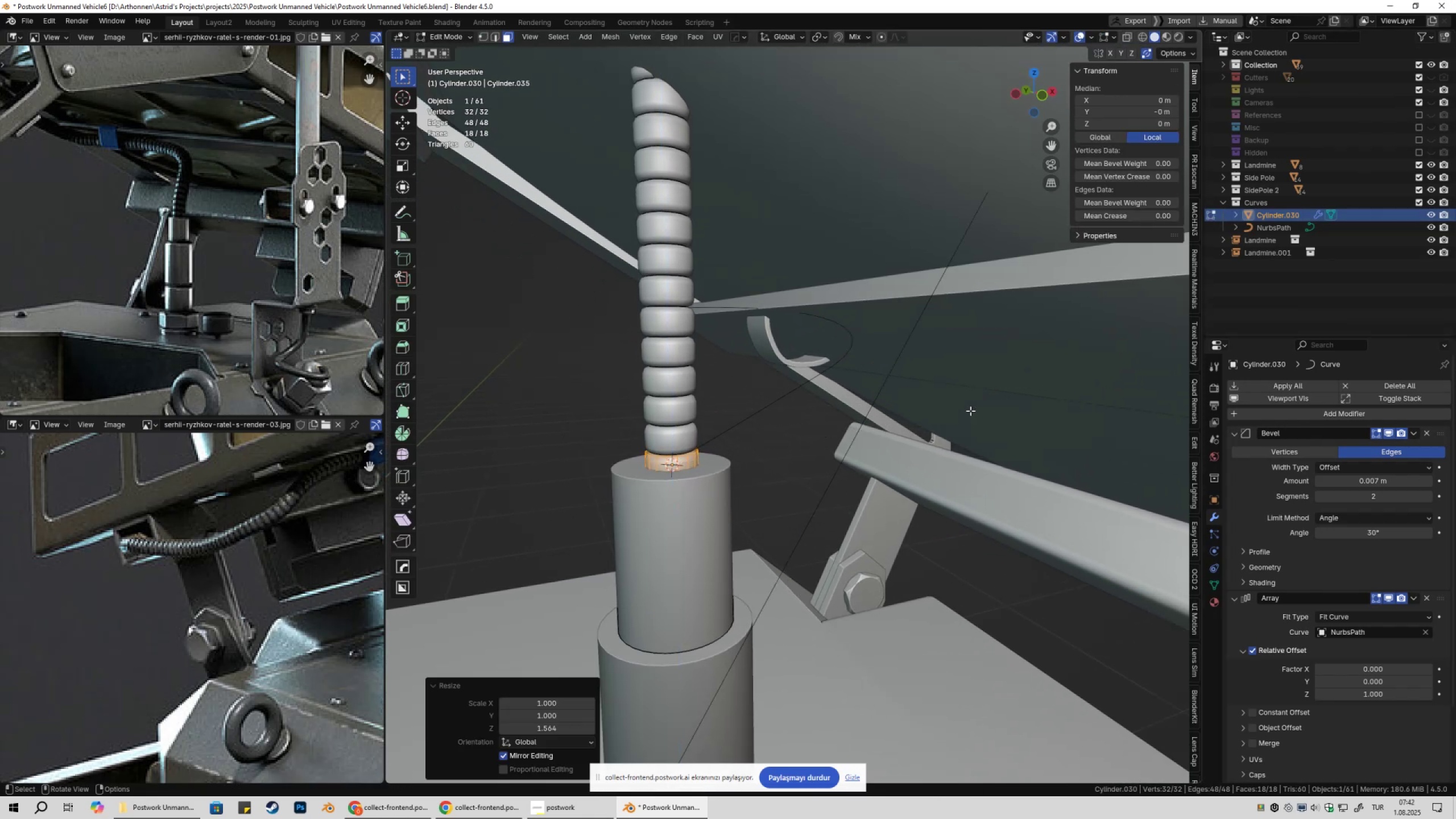 
key(Tab)
 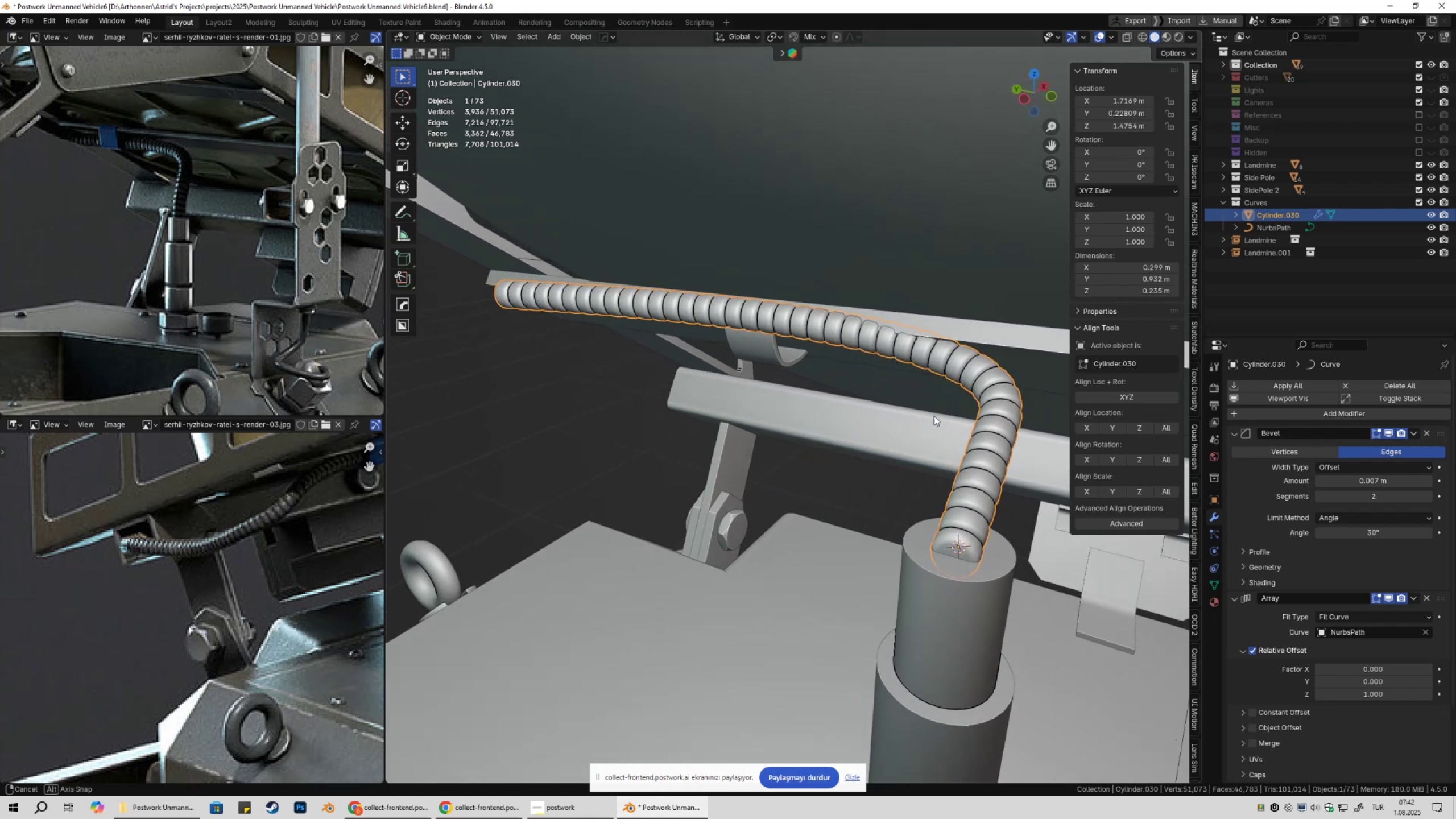 
key(Shift+ShiftLeft)
 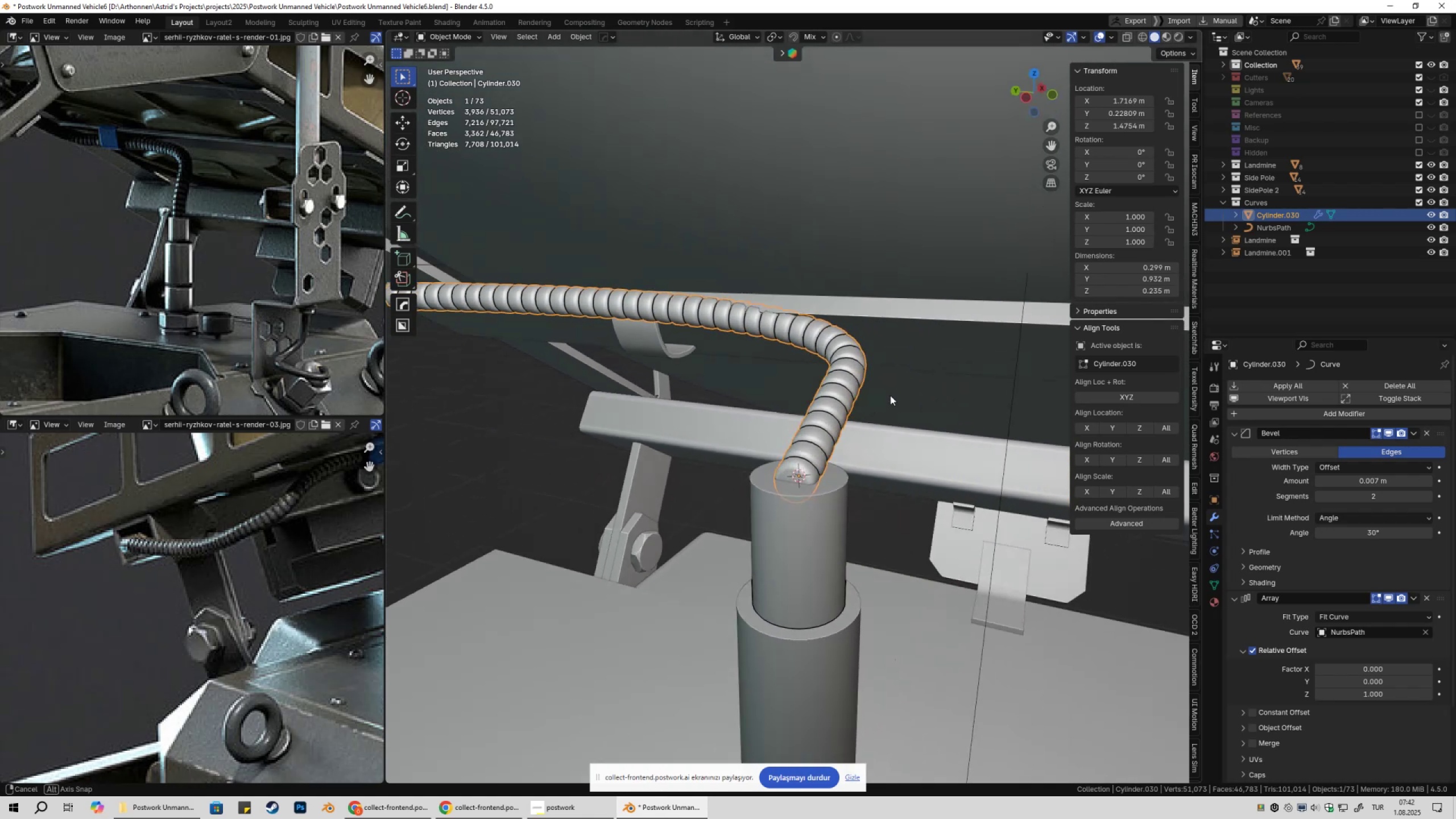 
key(Tab)
 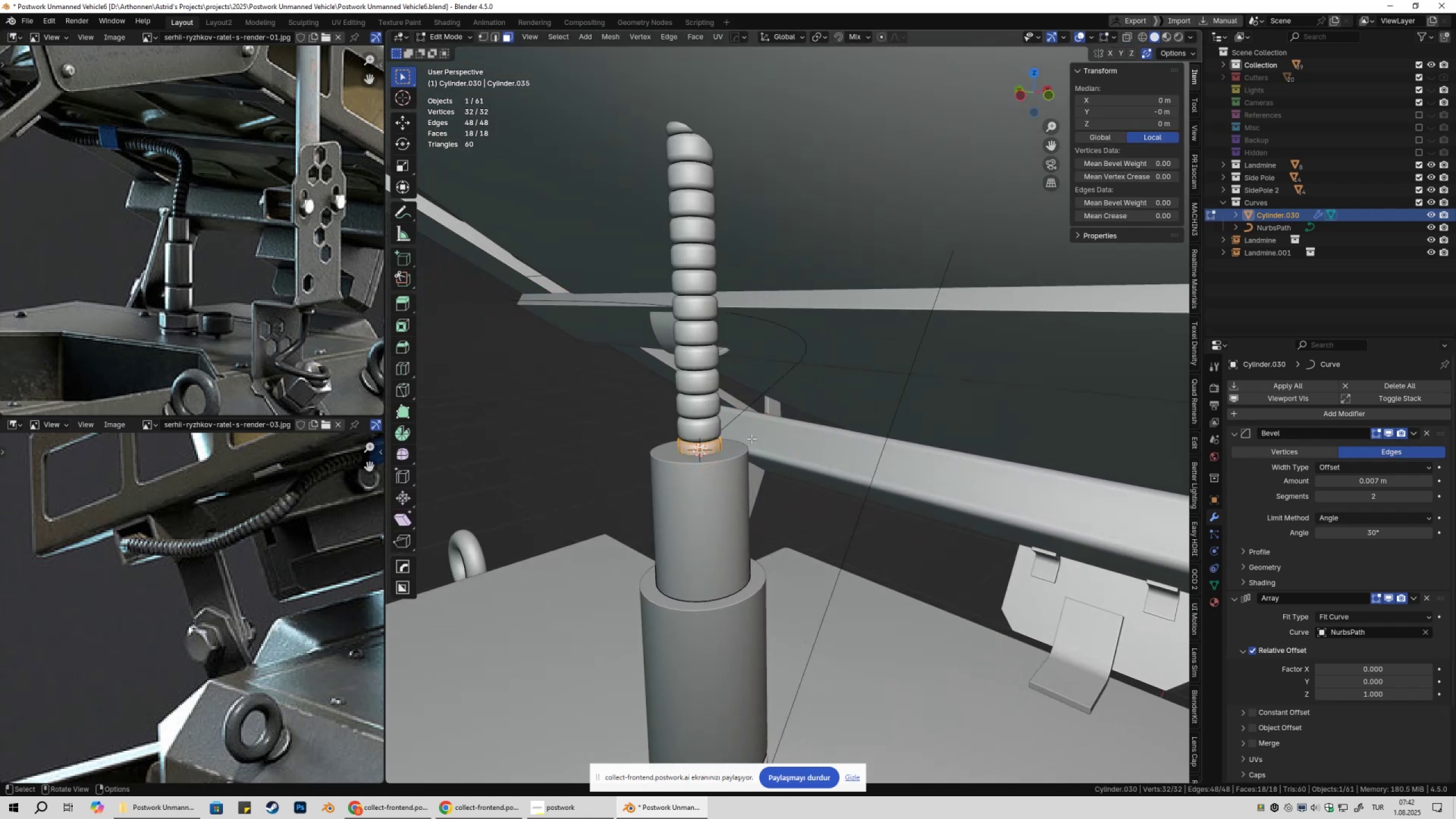 
key(Tab)
 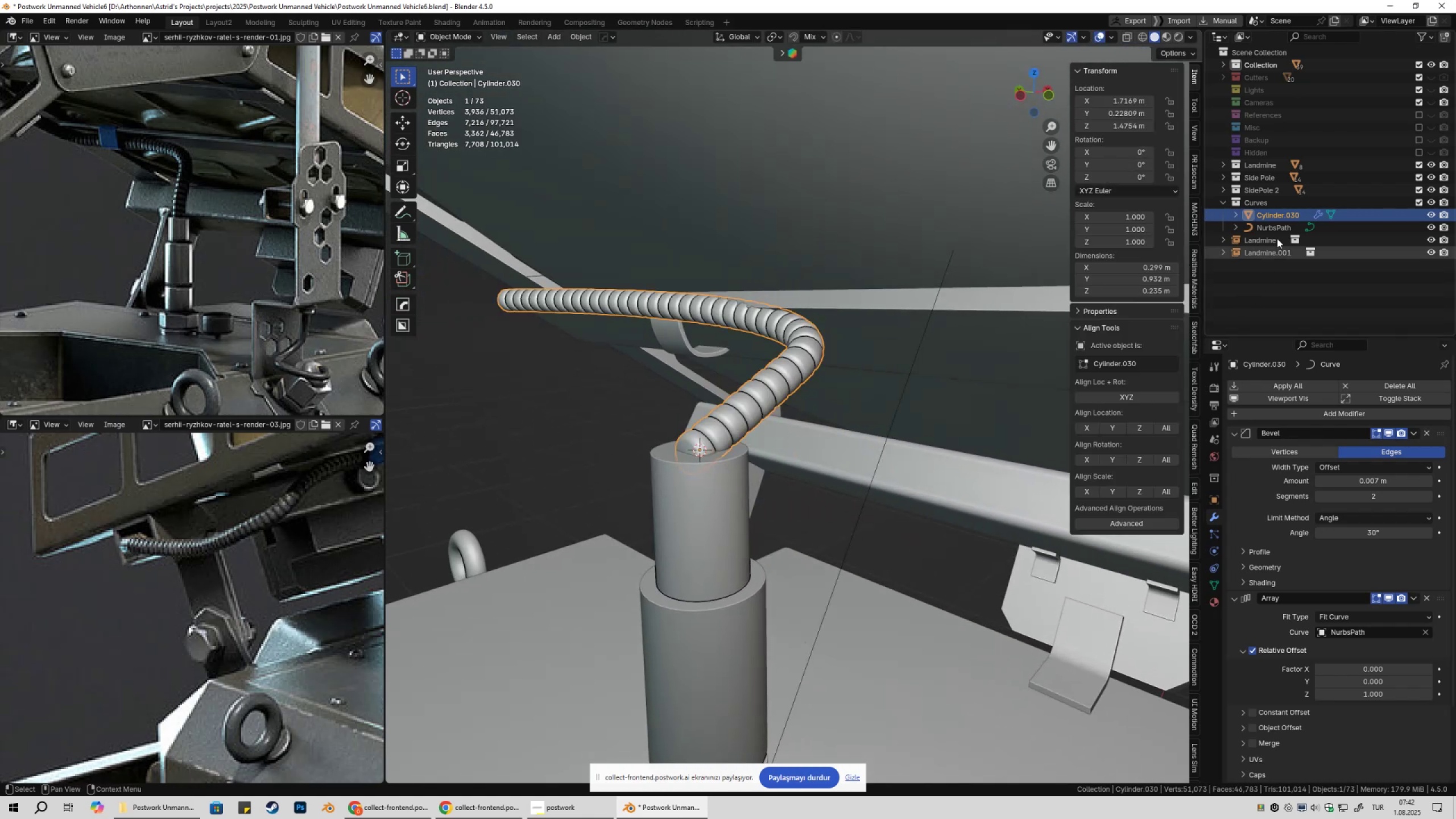 
left_click([1279, 228])
 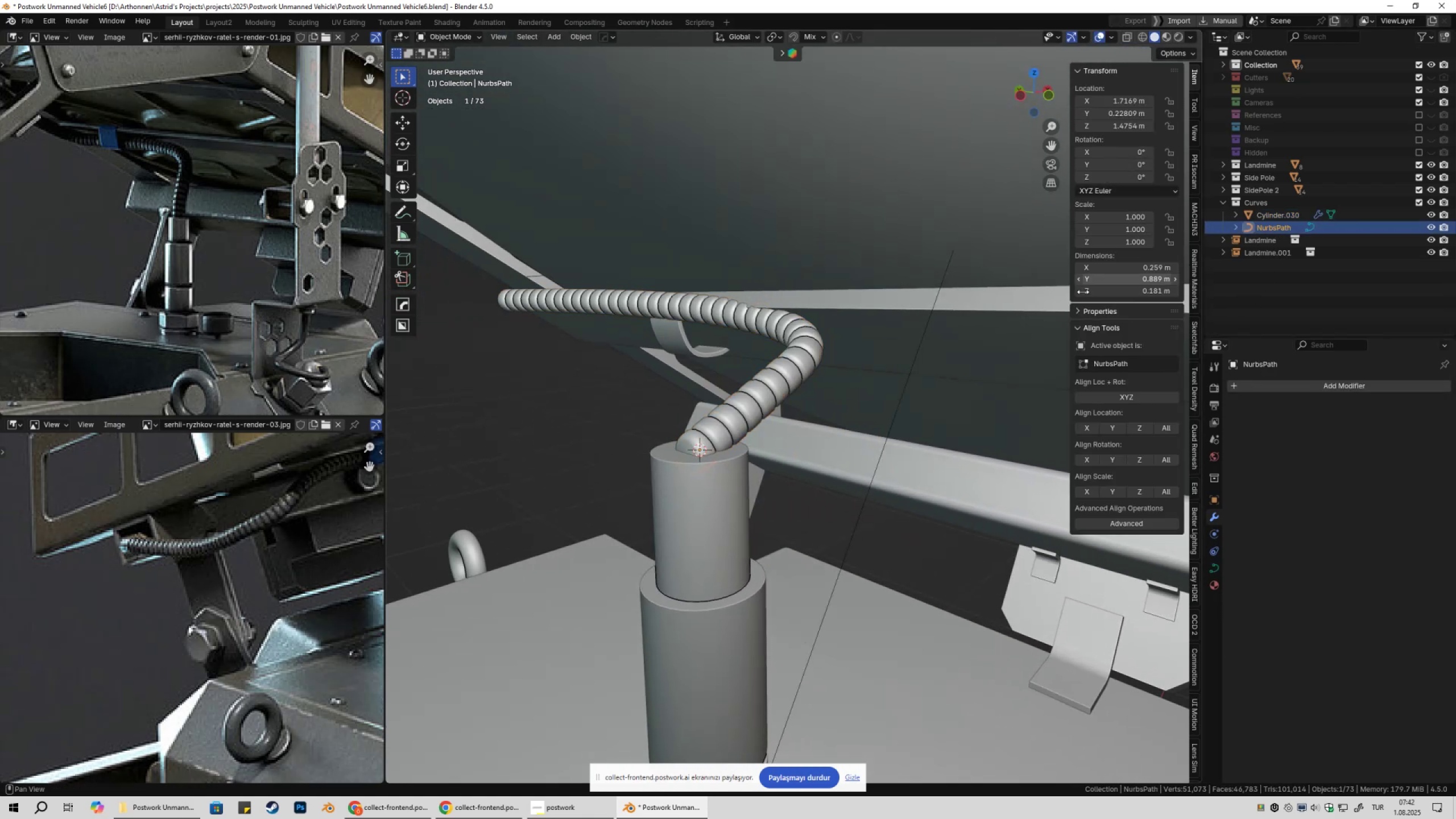 
key(Shift+ShiftLeft)
 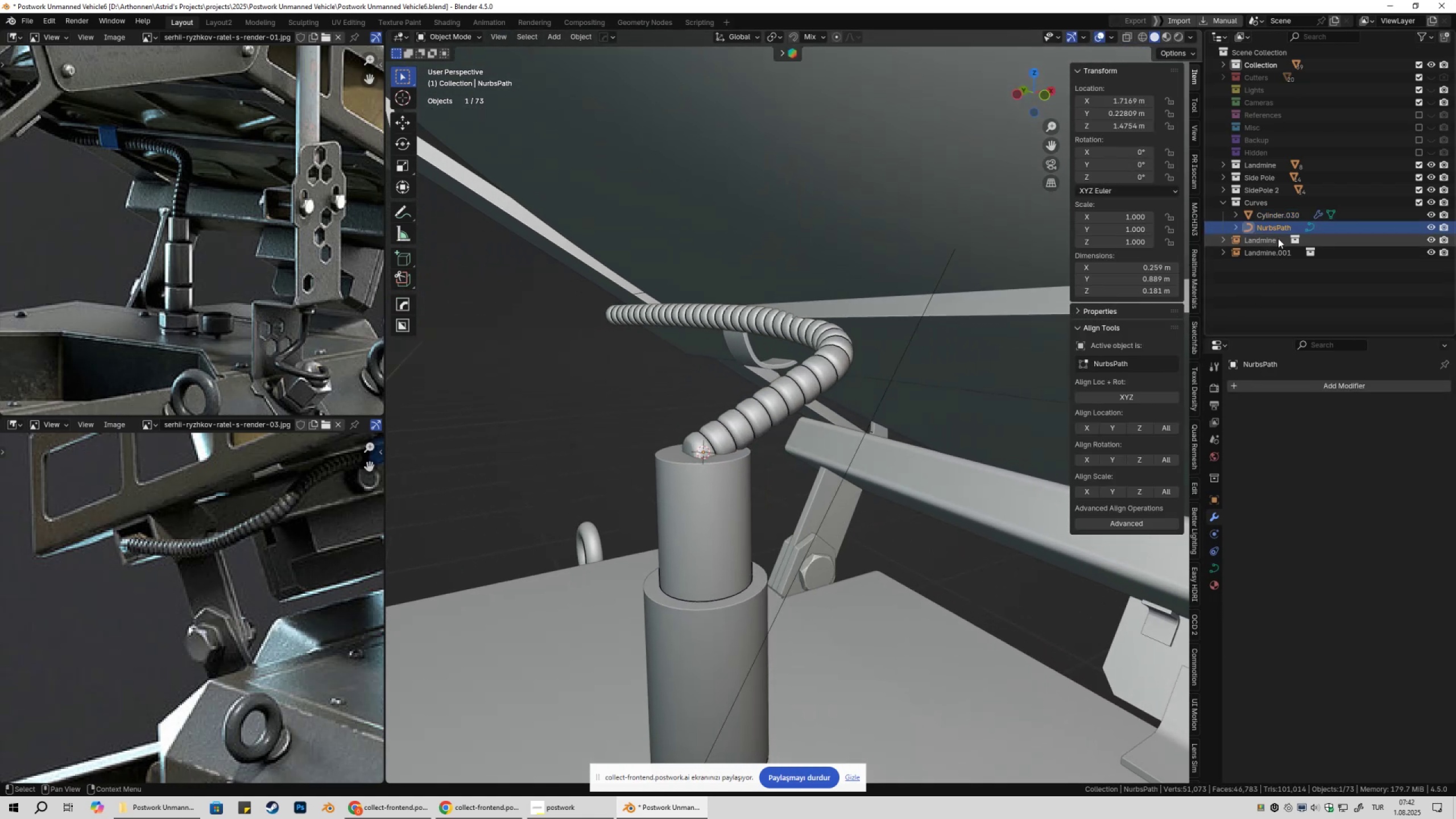 
left_click([1275, 214])
 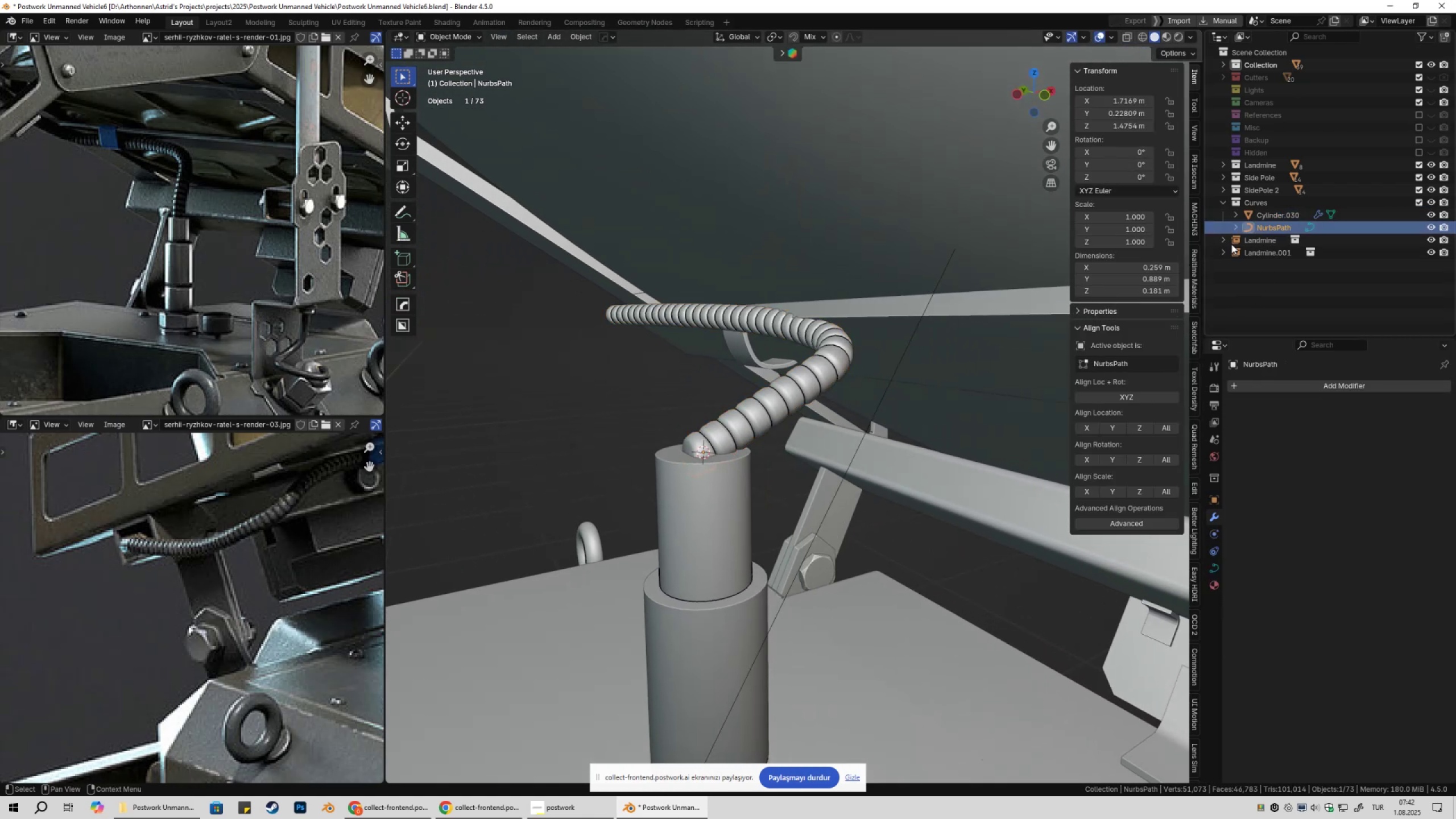 
key(Tab)
 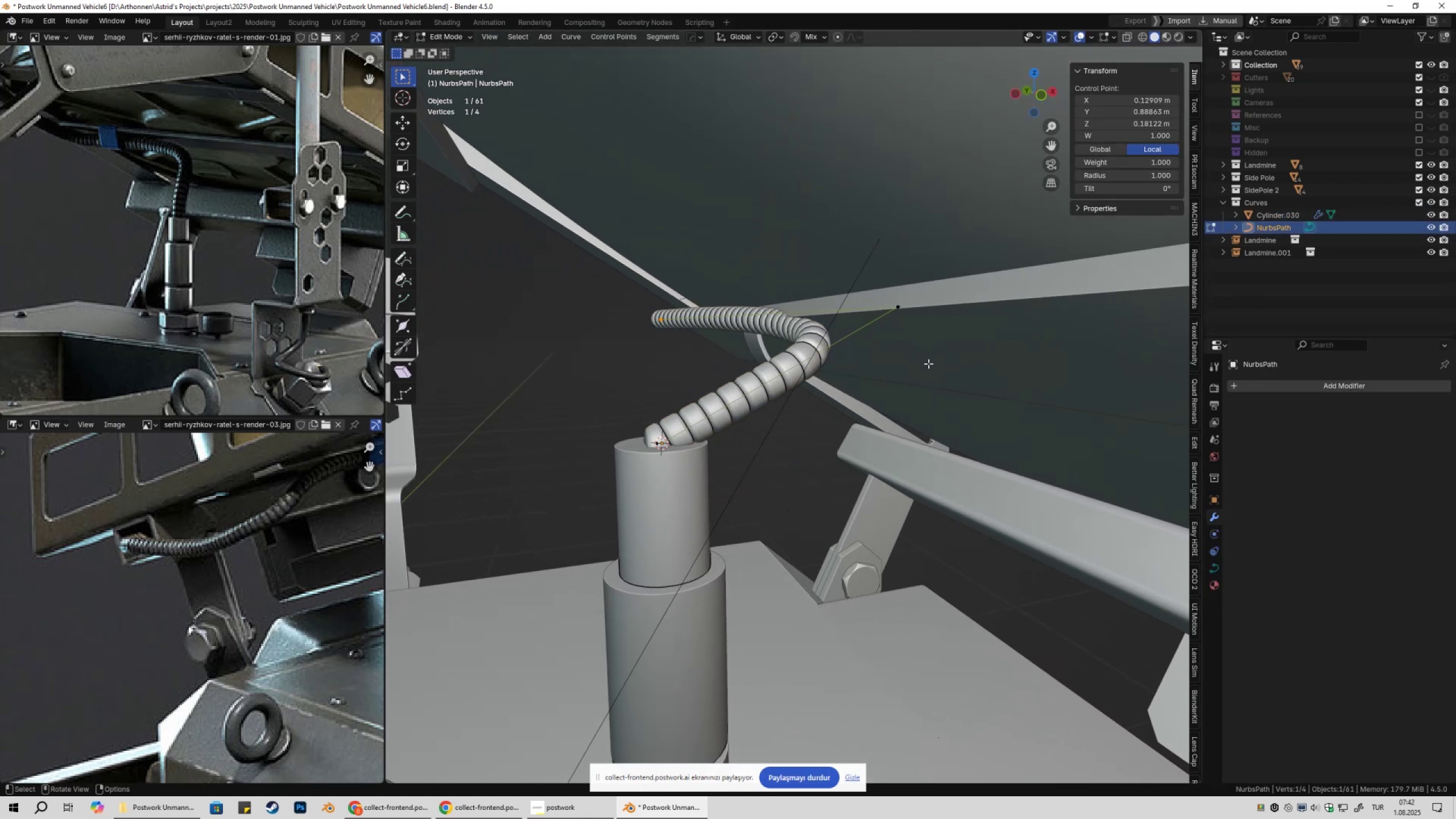 
key(Numpad1)
 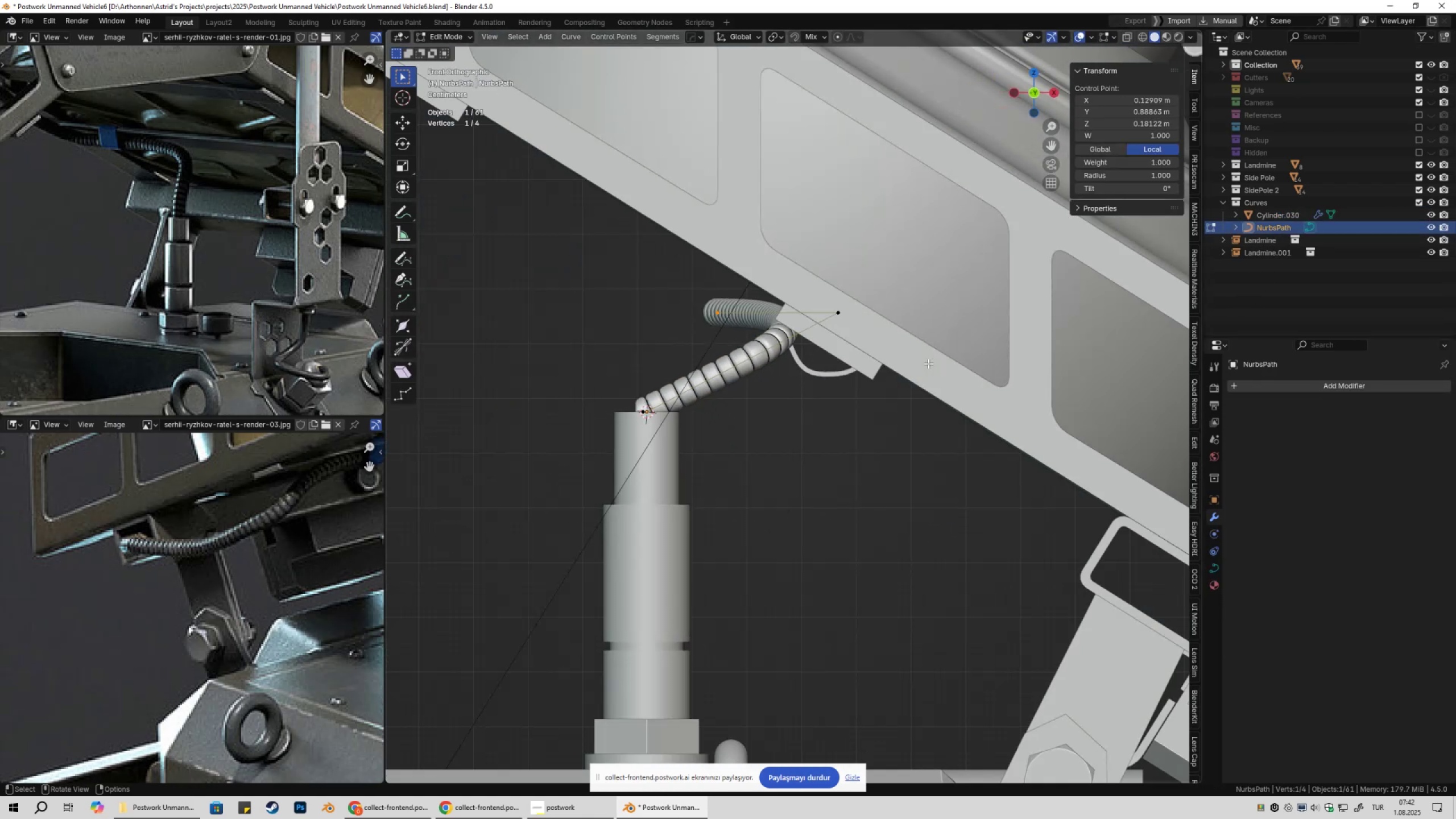 
key(Shift+ShiftLeft)
 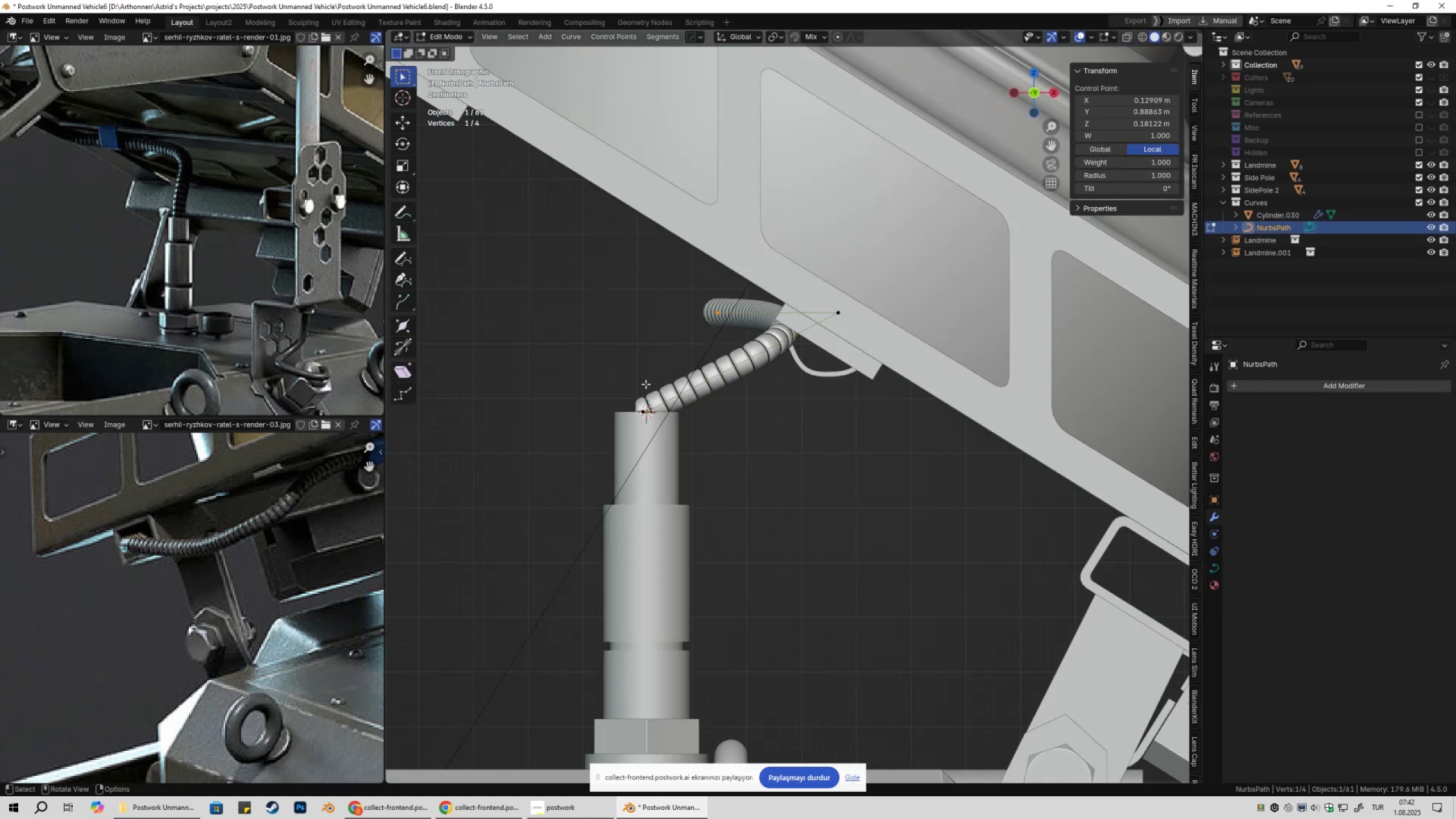 
left_click_drag(start_coordinate=[605, 375], to_coordinate=[738, 484])
 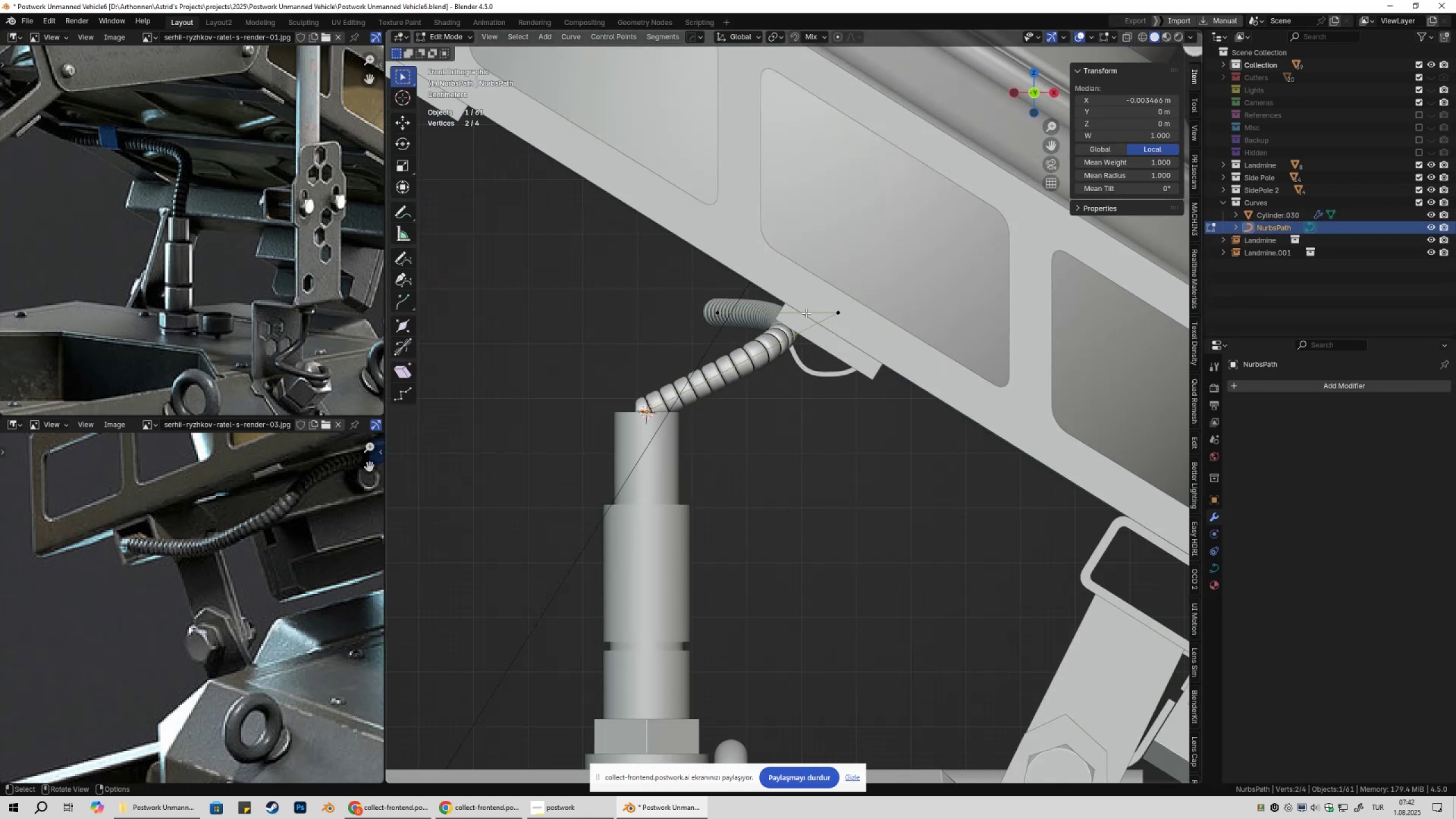 
left_click_drag(start_coordinate=[801, 286], to_coordinate=[960, 379])
 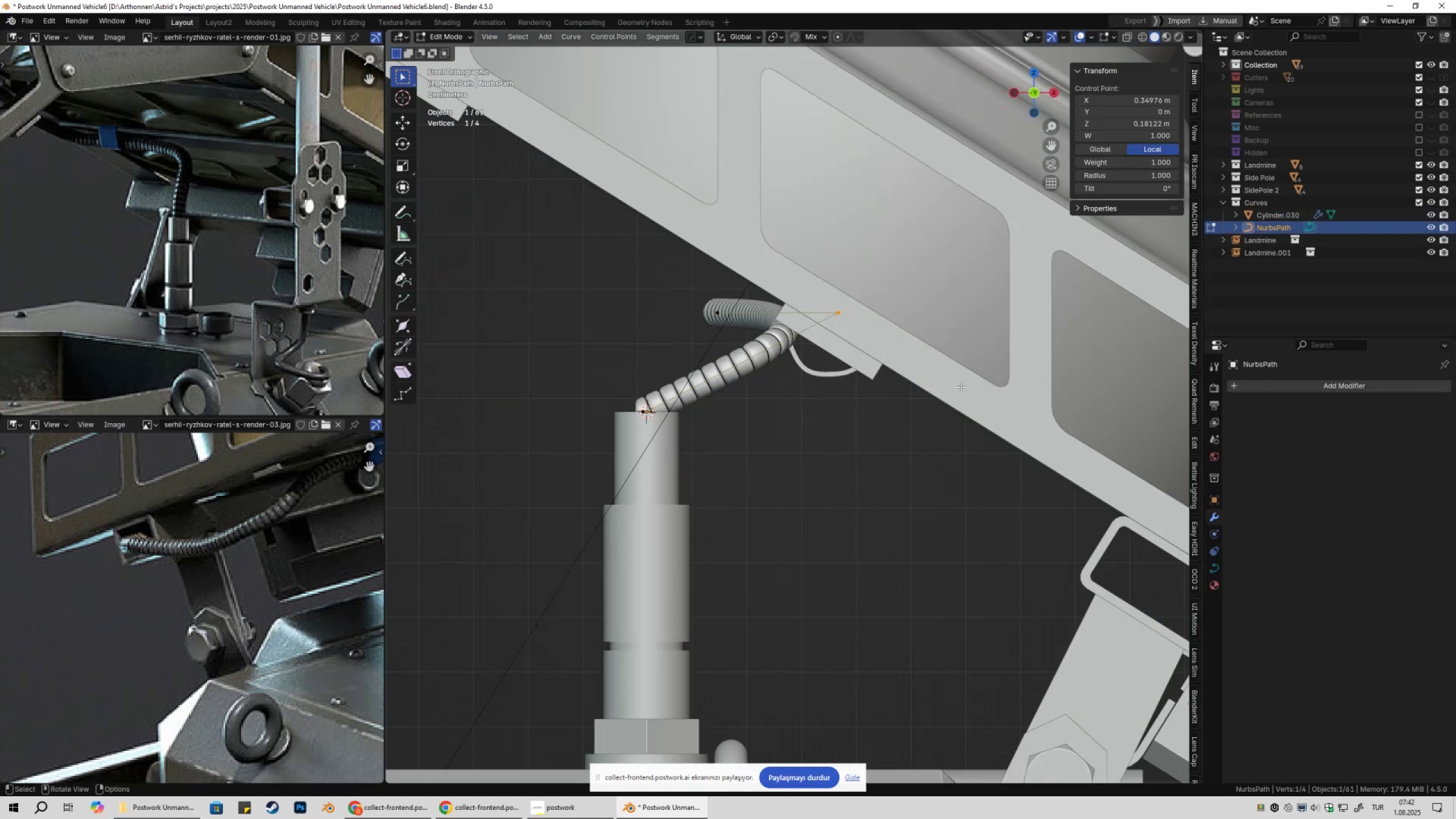 
key(G)
 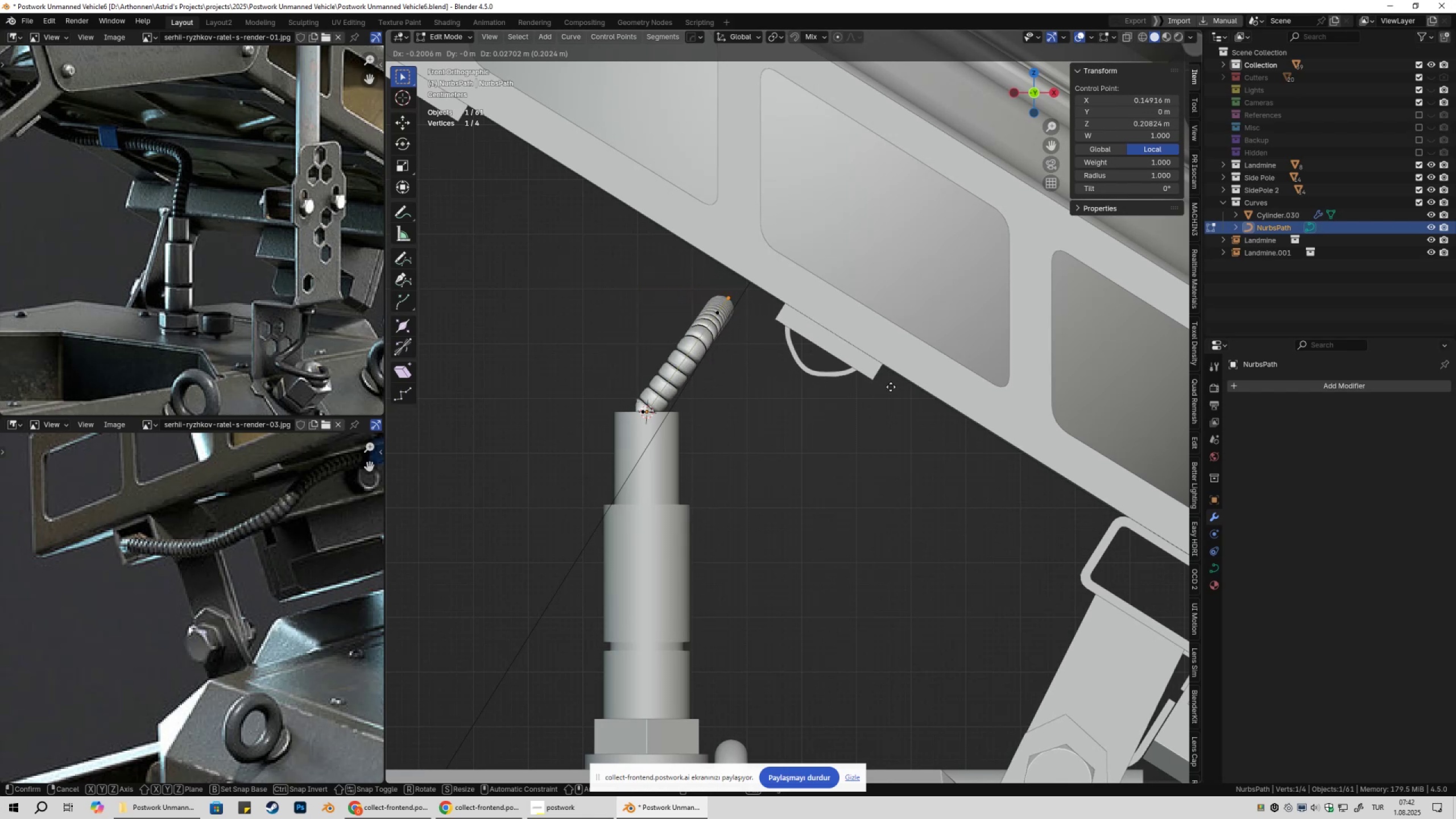 
key(Escape)
 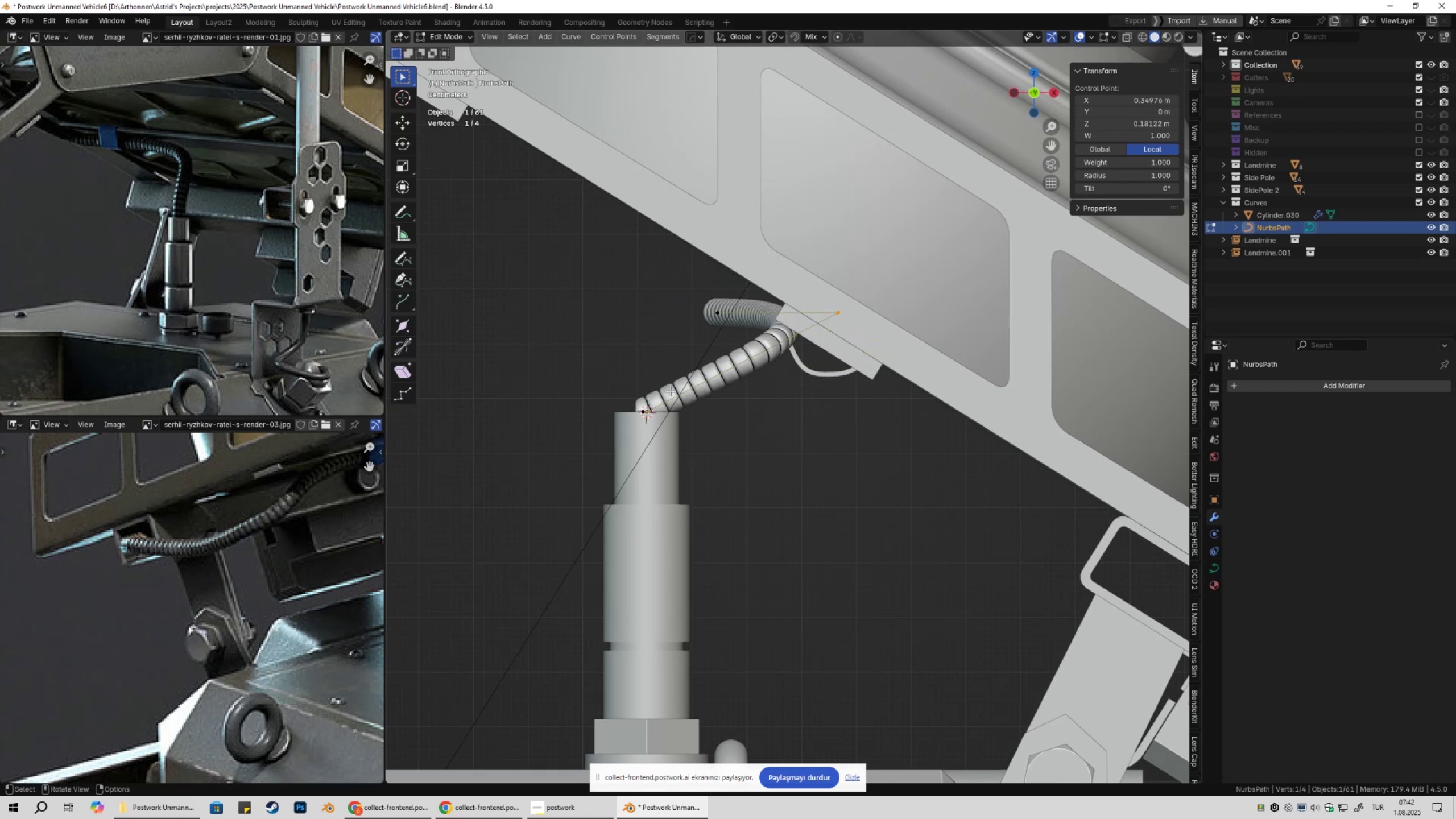 
left_click_drag(start_coordinate=[612, 378], to_coordinate=[743, 479])
 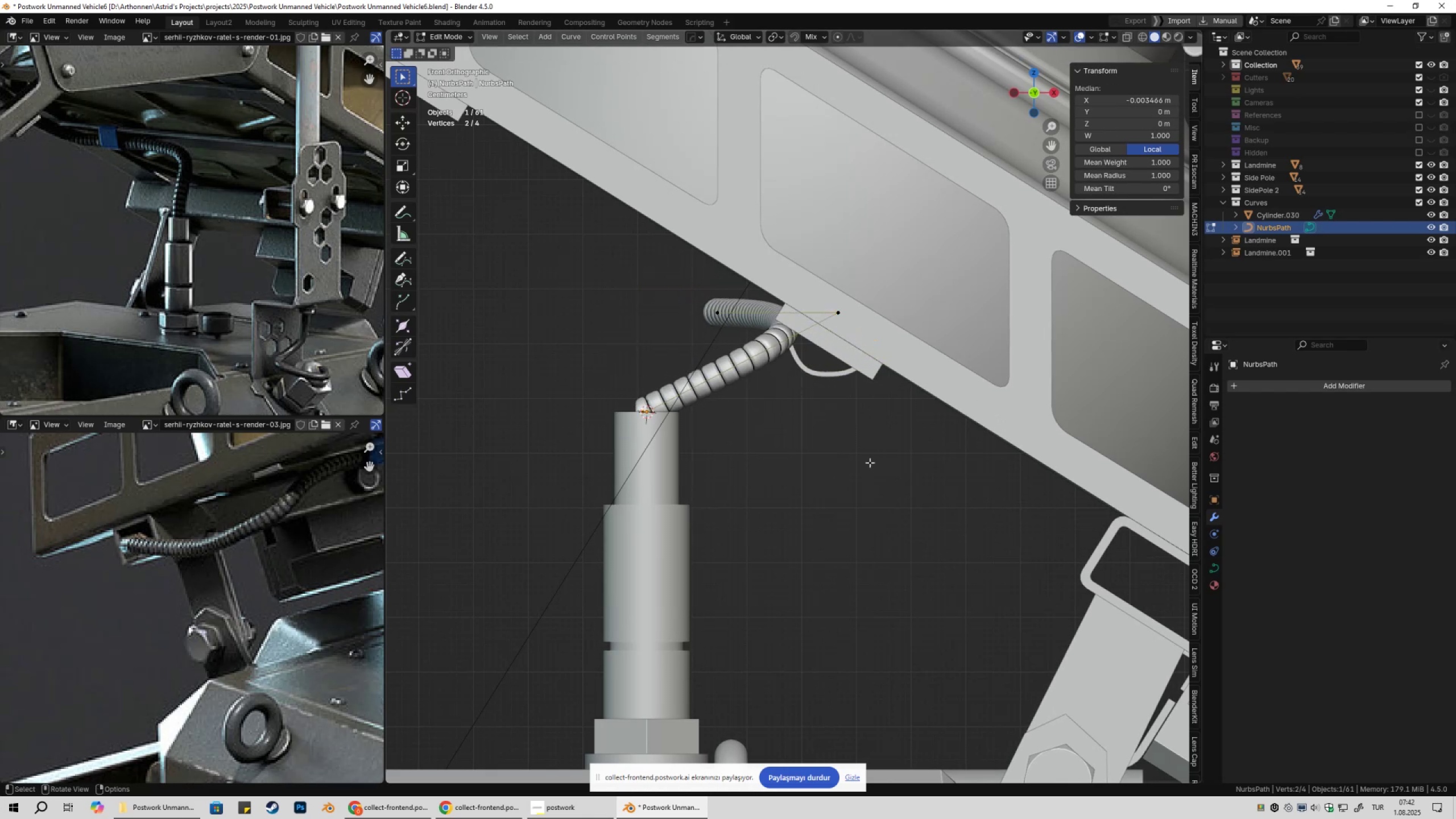 
key(R)
 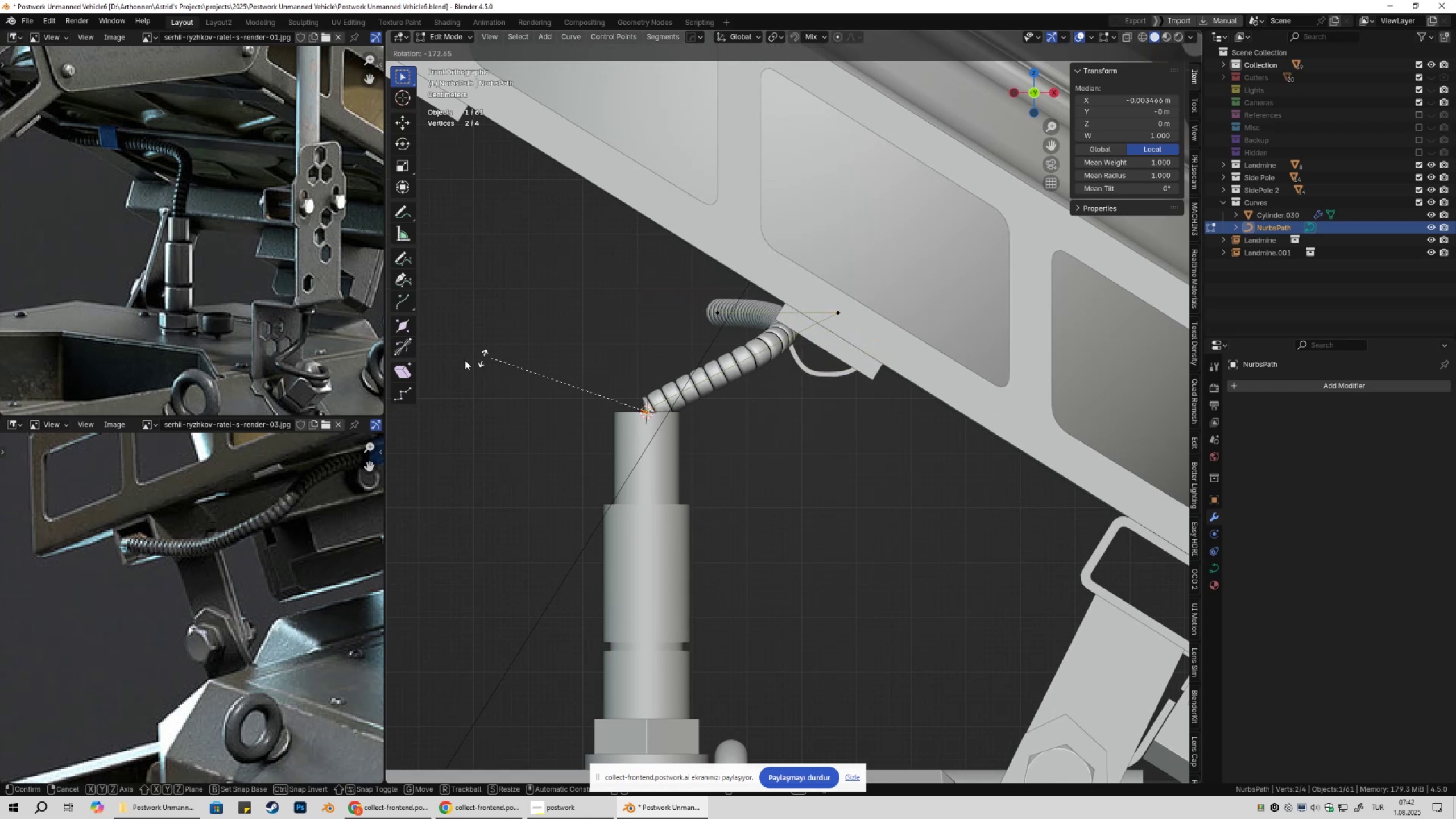 
key(Escape)
 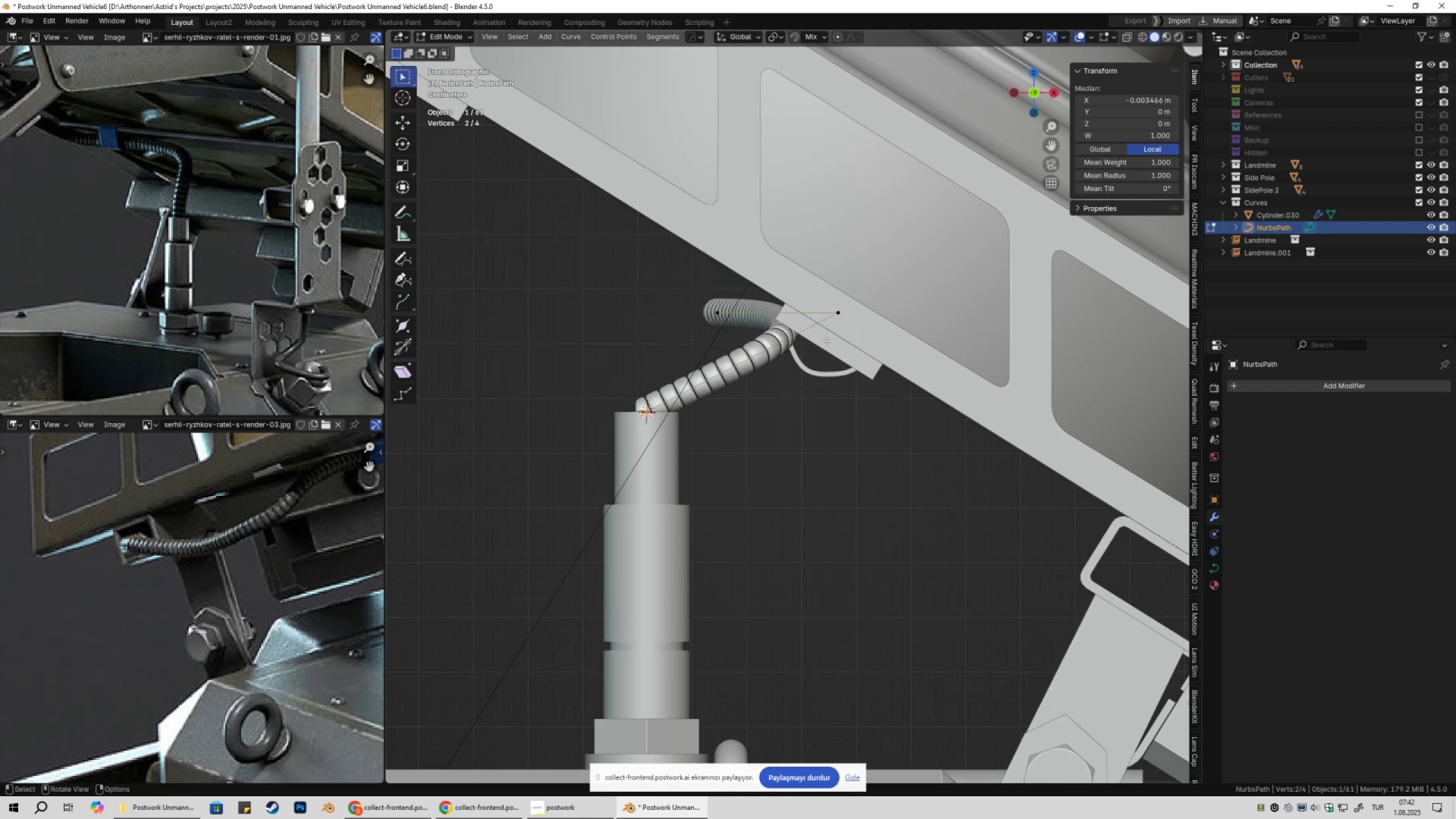 
left_click_drag(start_coordinate=[797, 300], to_coordinate=[941, 388])
 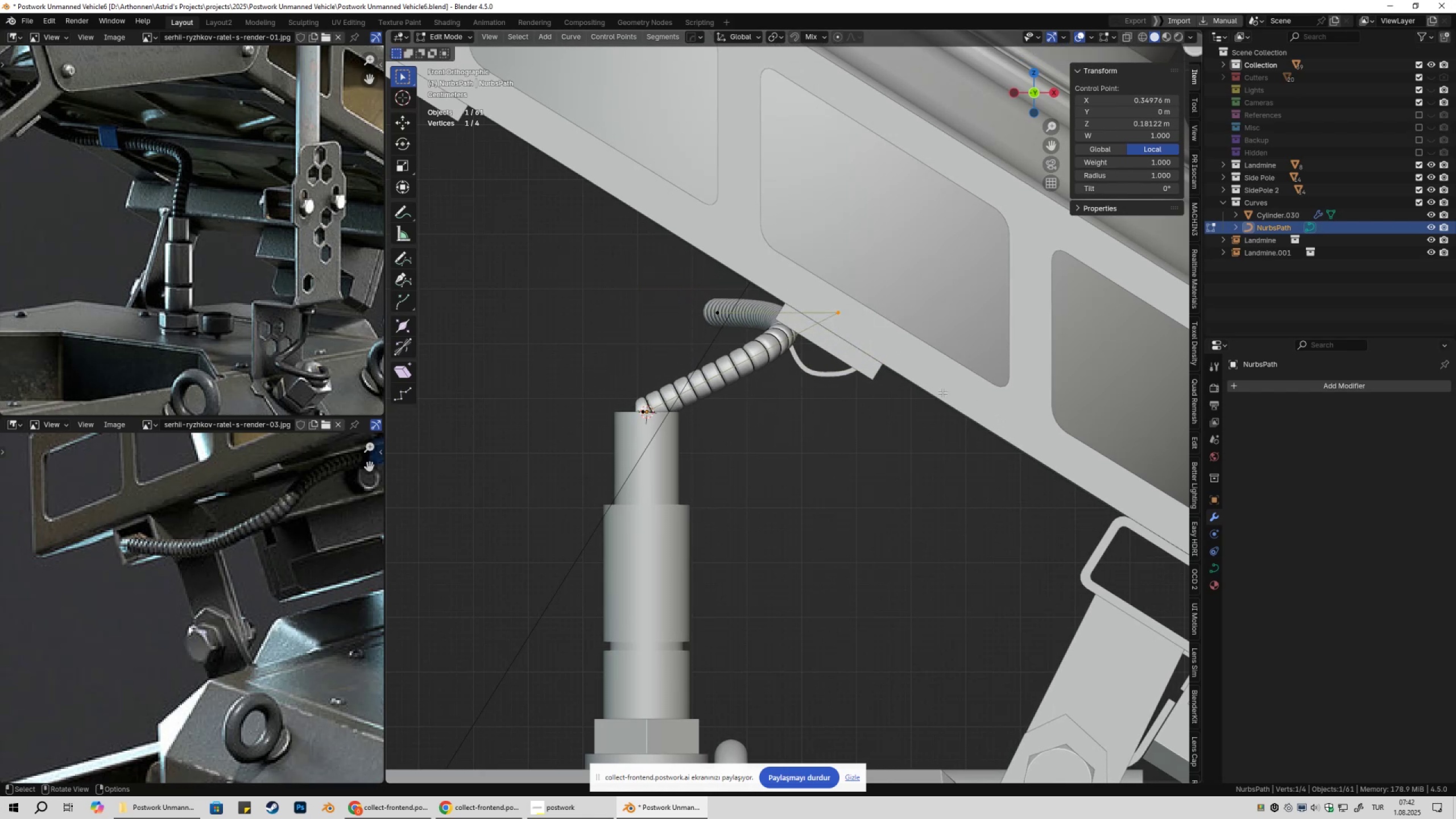 
key(G)
 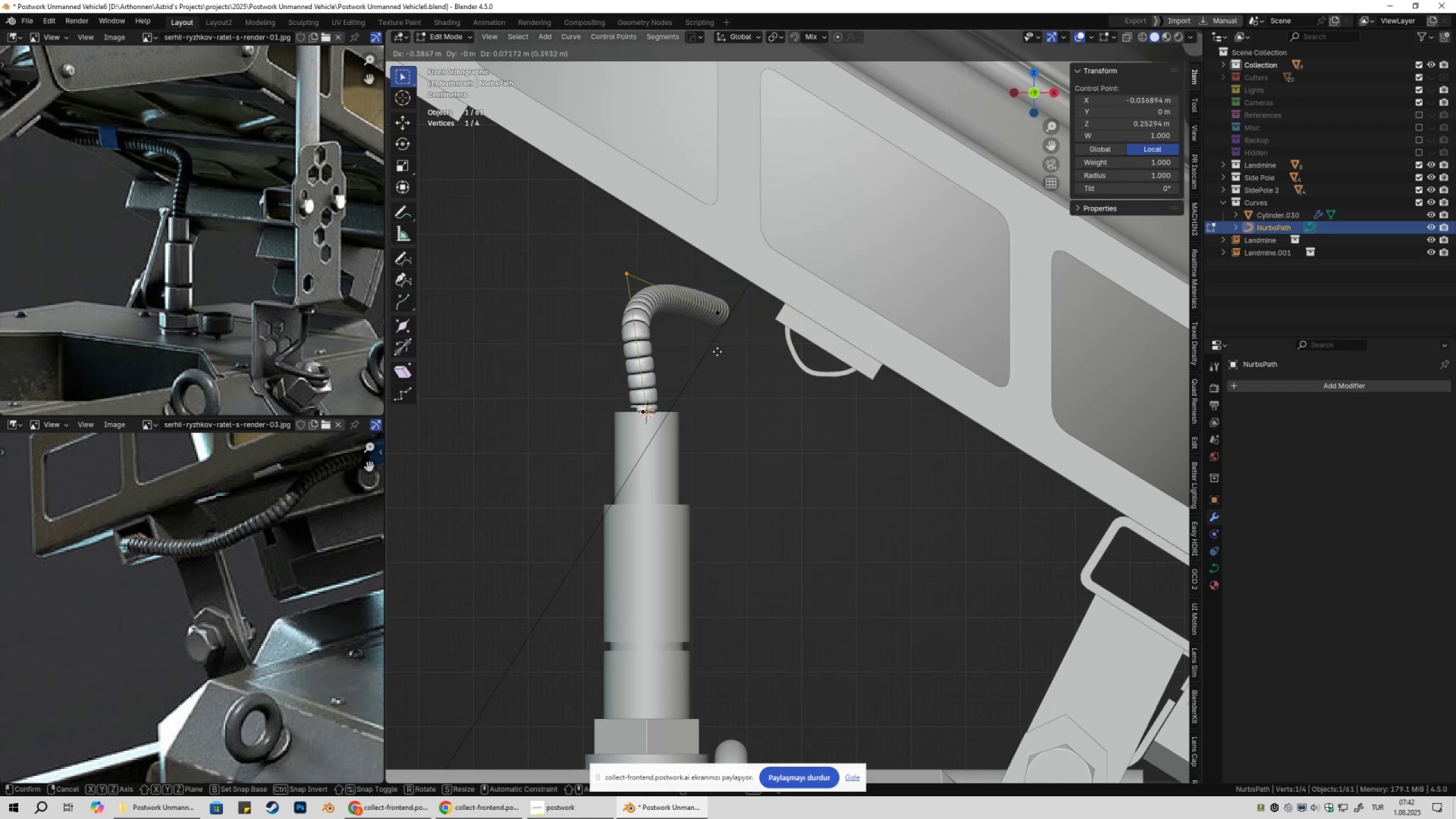 
left_click([721, 351])
 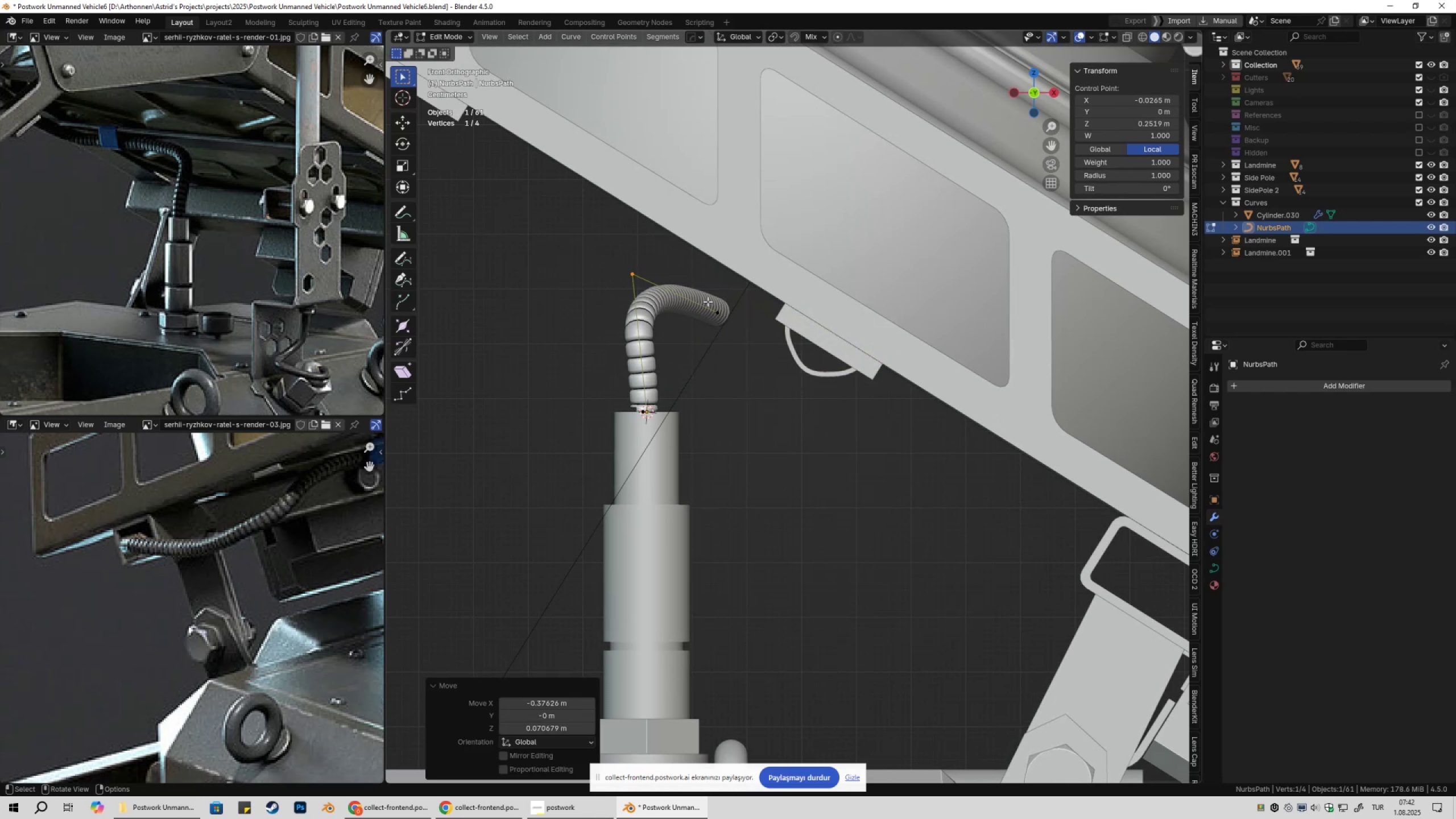 
left_click_drag(start_coordinate=[681, 272], to_coordinate=[818, 373])
 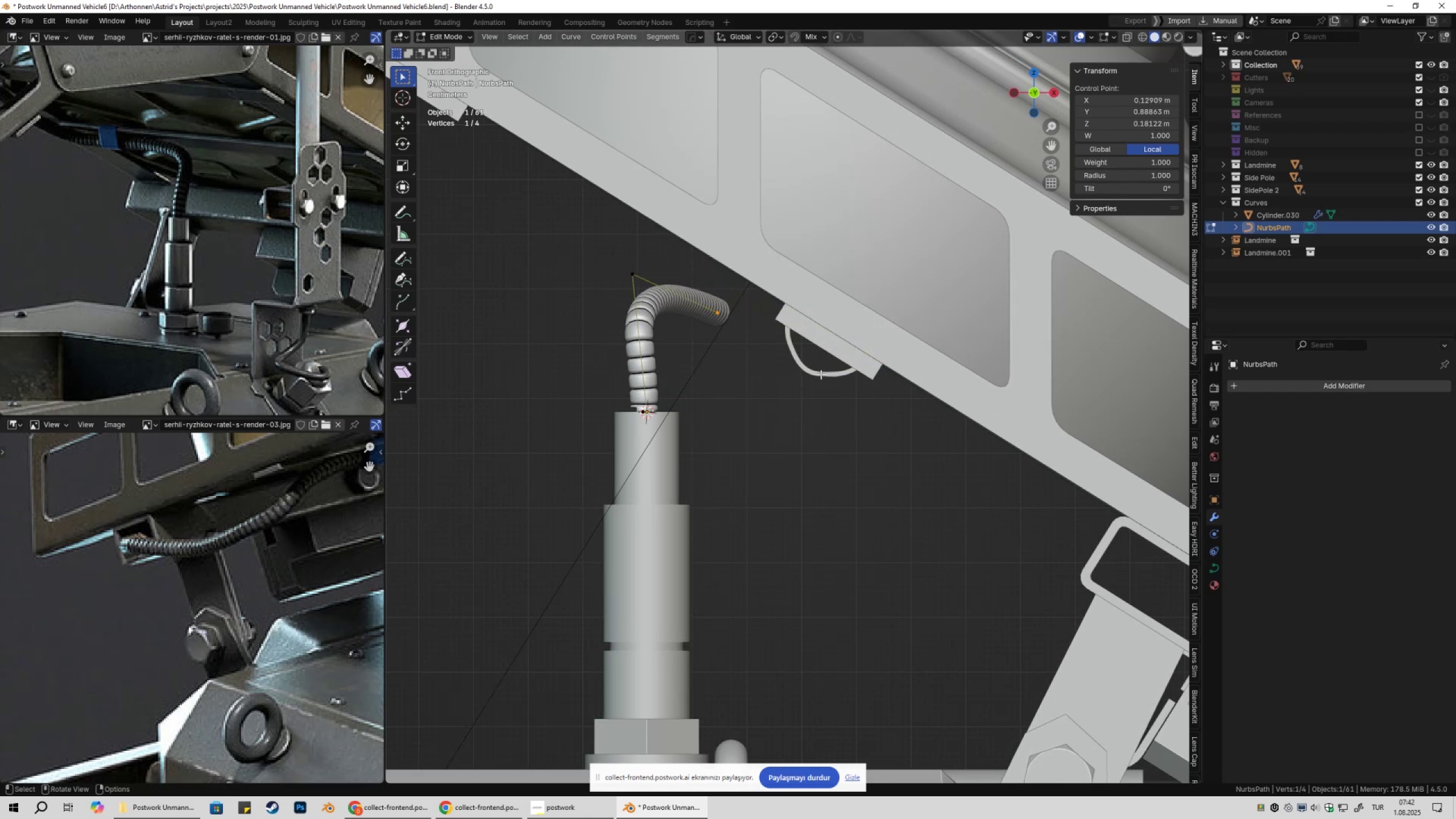 
key(G)
 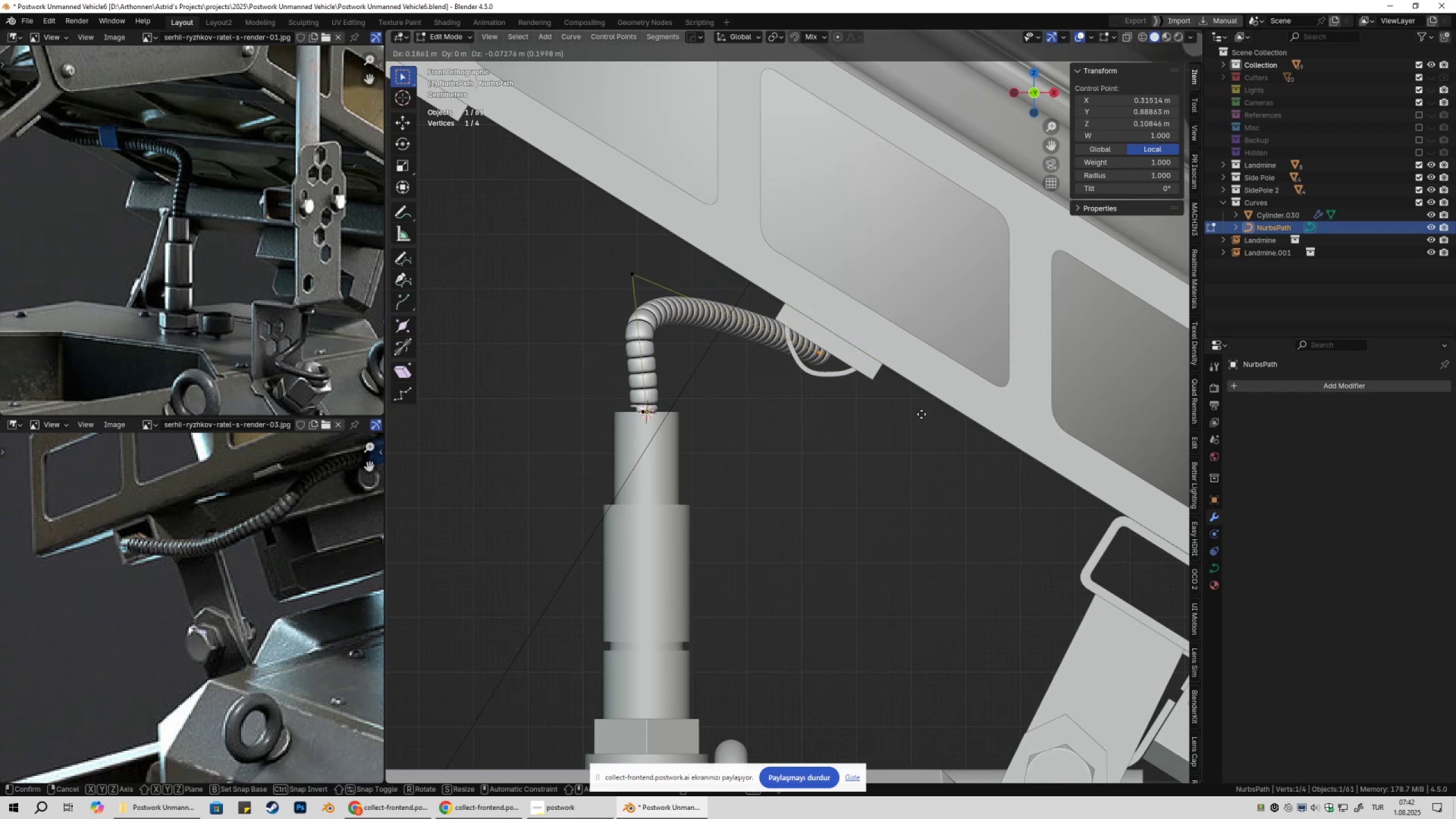 
left_click([924, 418])
 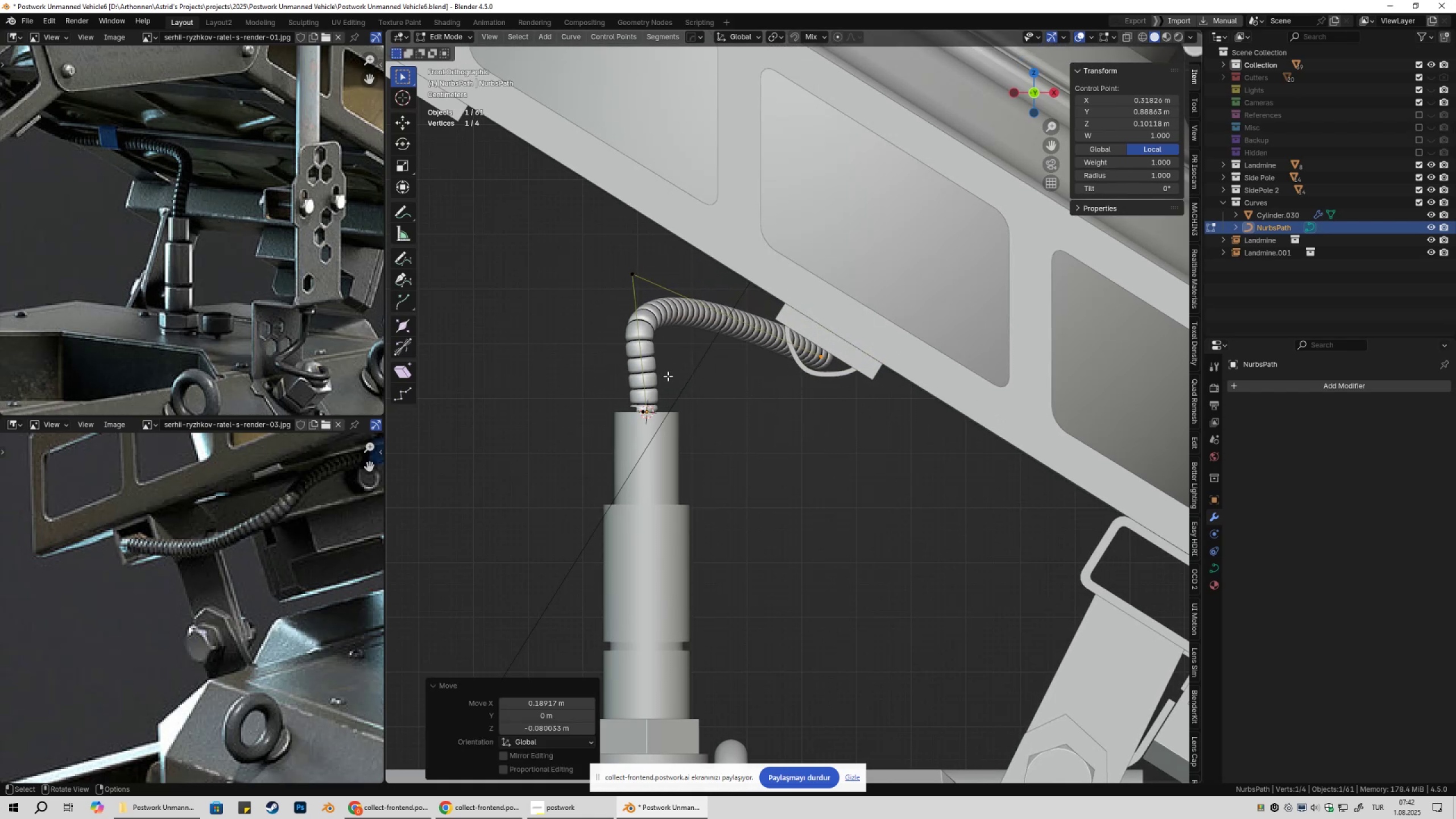 
left_click_drag(start_coordinate=[599, 251], to_coordinate=[710, 346])
 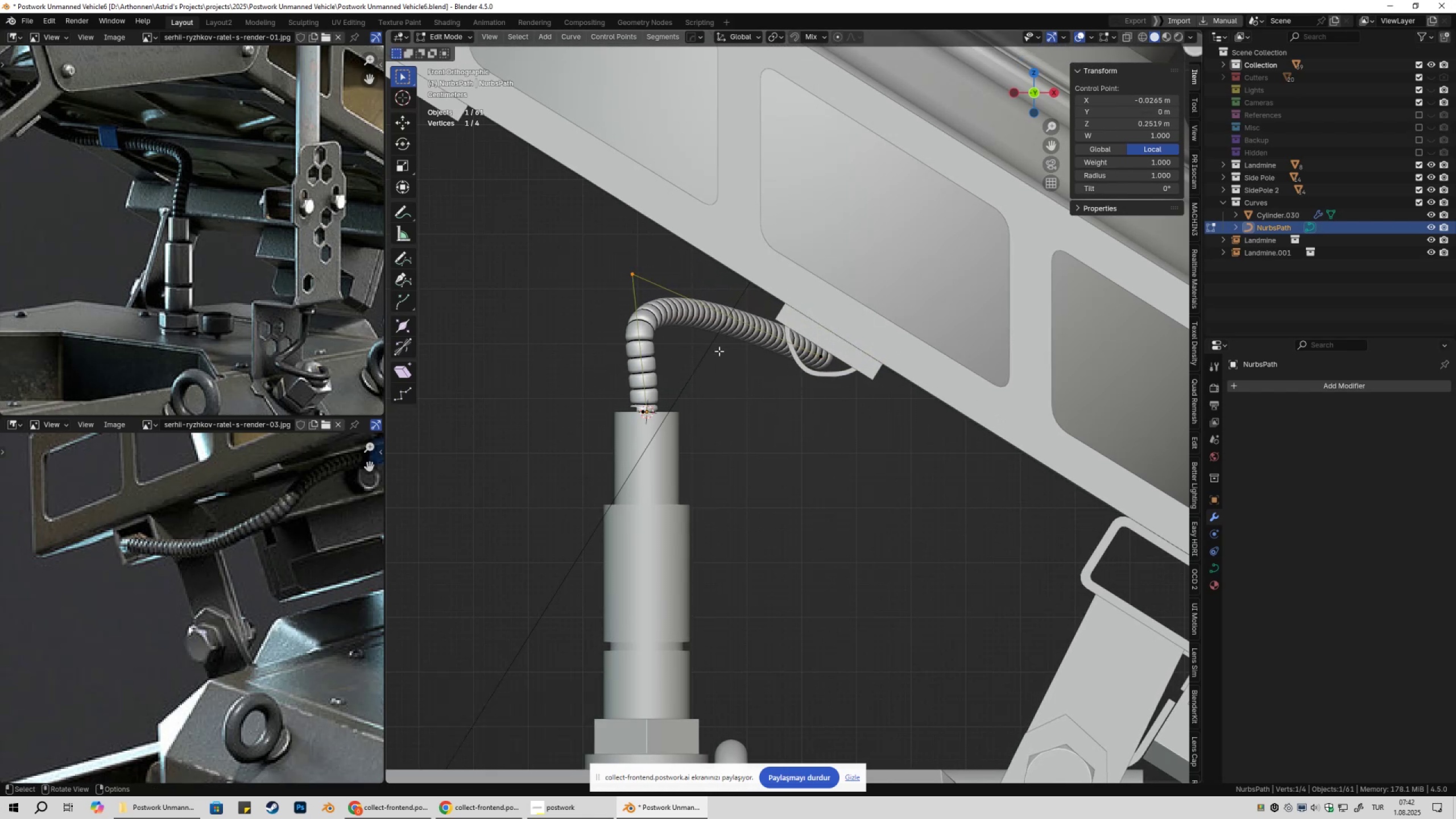 
type(gsx0)
key(NumpadEnter)
type(gz)
 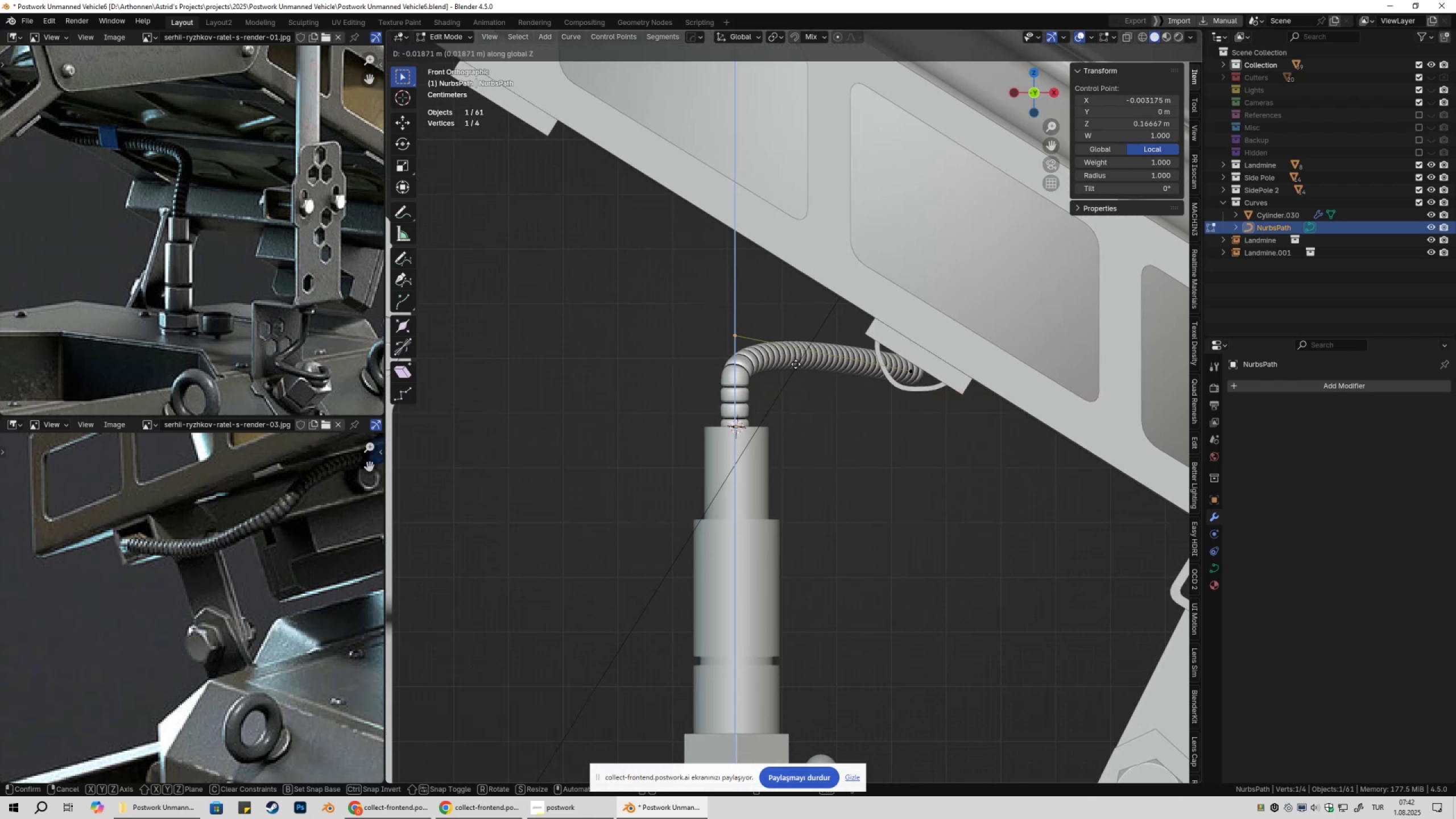 
left_click_drag(start_coordinate=[631, 388], to_coordinate=[730, 463])
 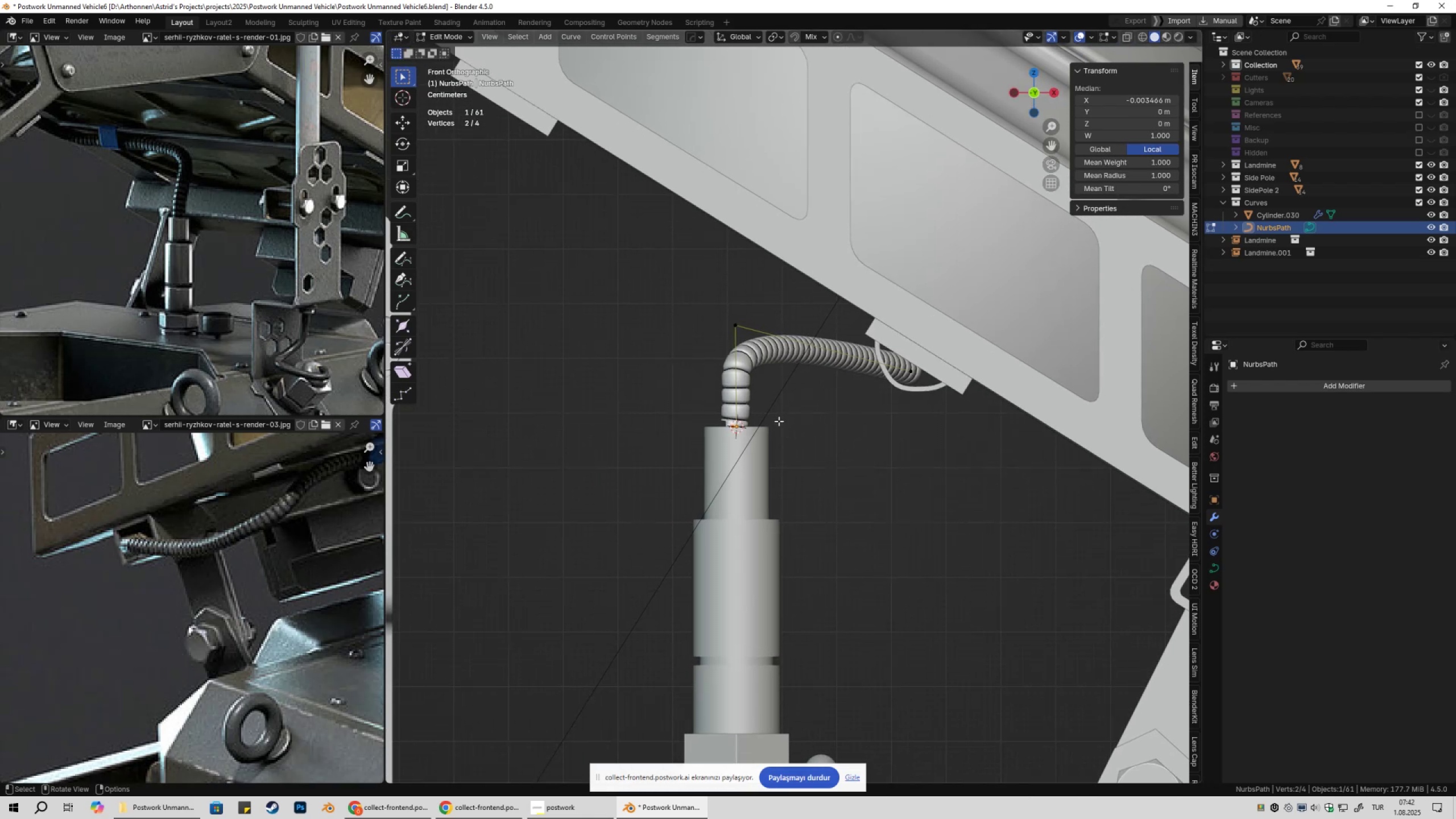 
left_click_drag(start_coordinate=[698, 273], to_coordinate=[788, 475])
 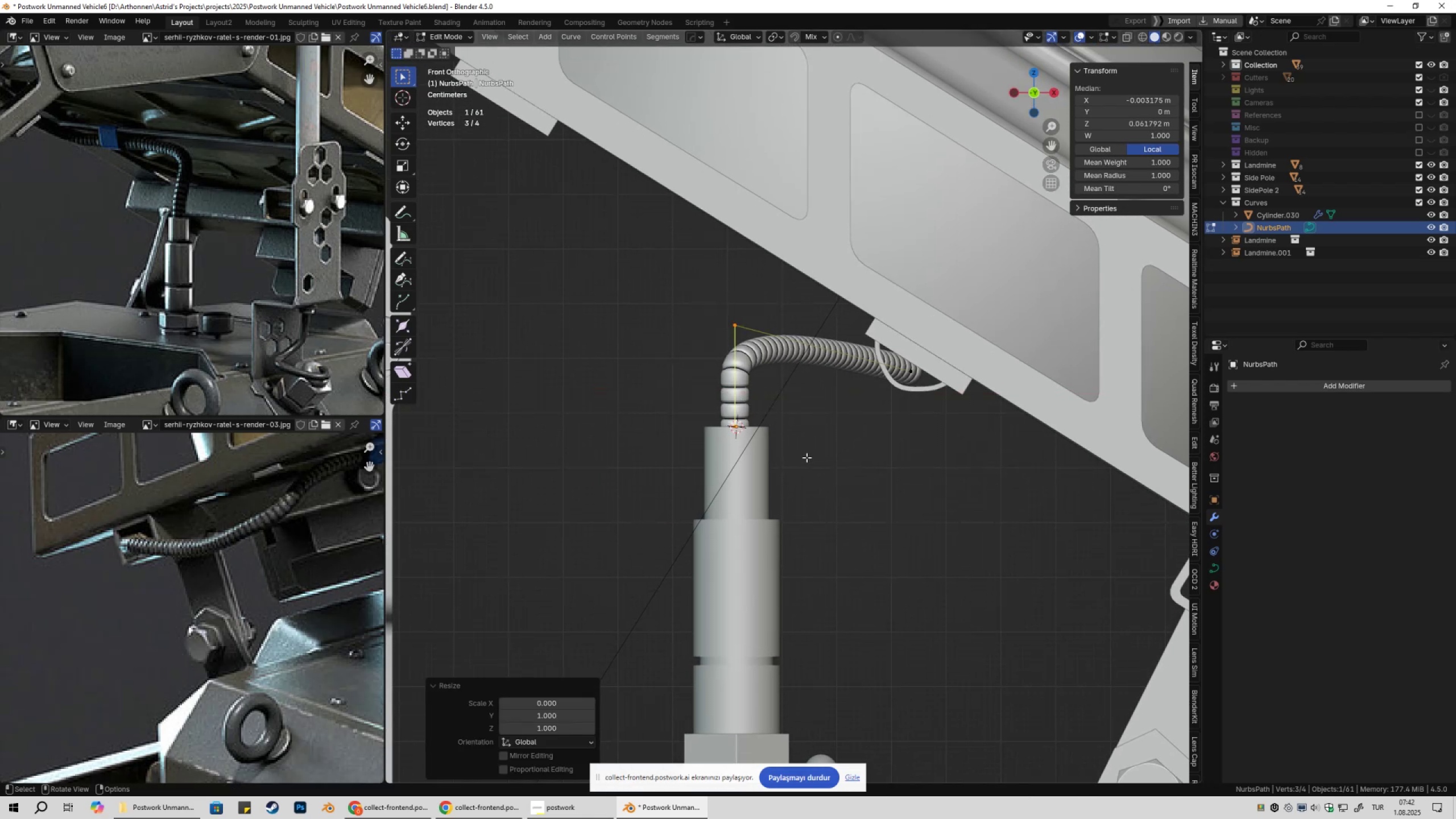 
left_click_drag(start_coordinate=[710, 279], to_coordinate=[790, 353])
 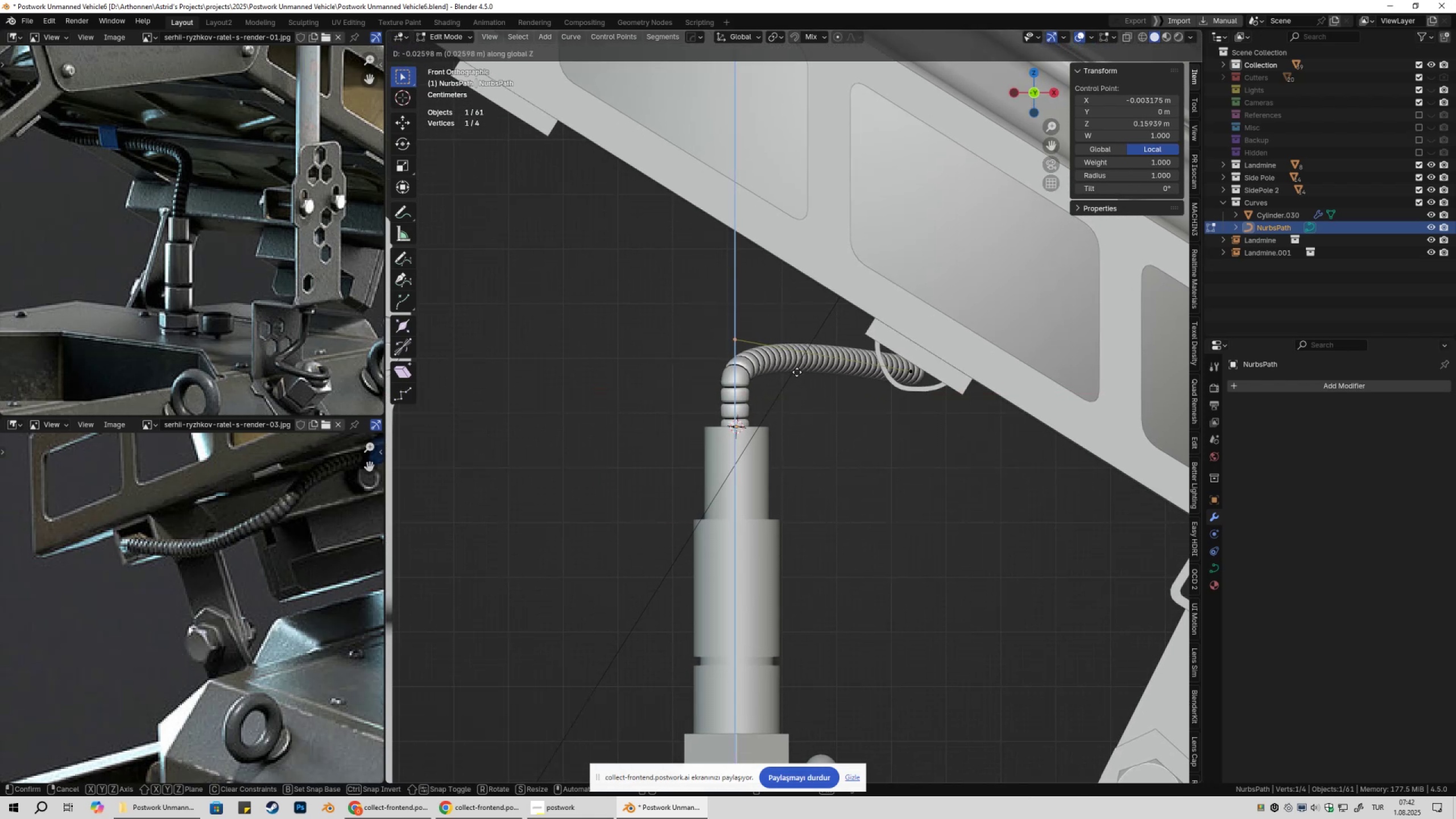 
left_click([798, 373])
 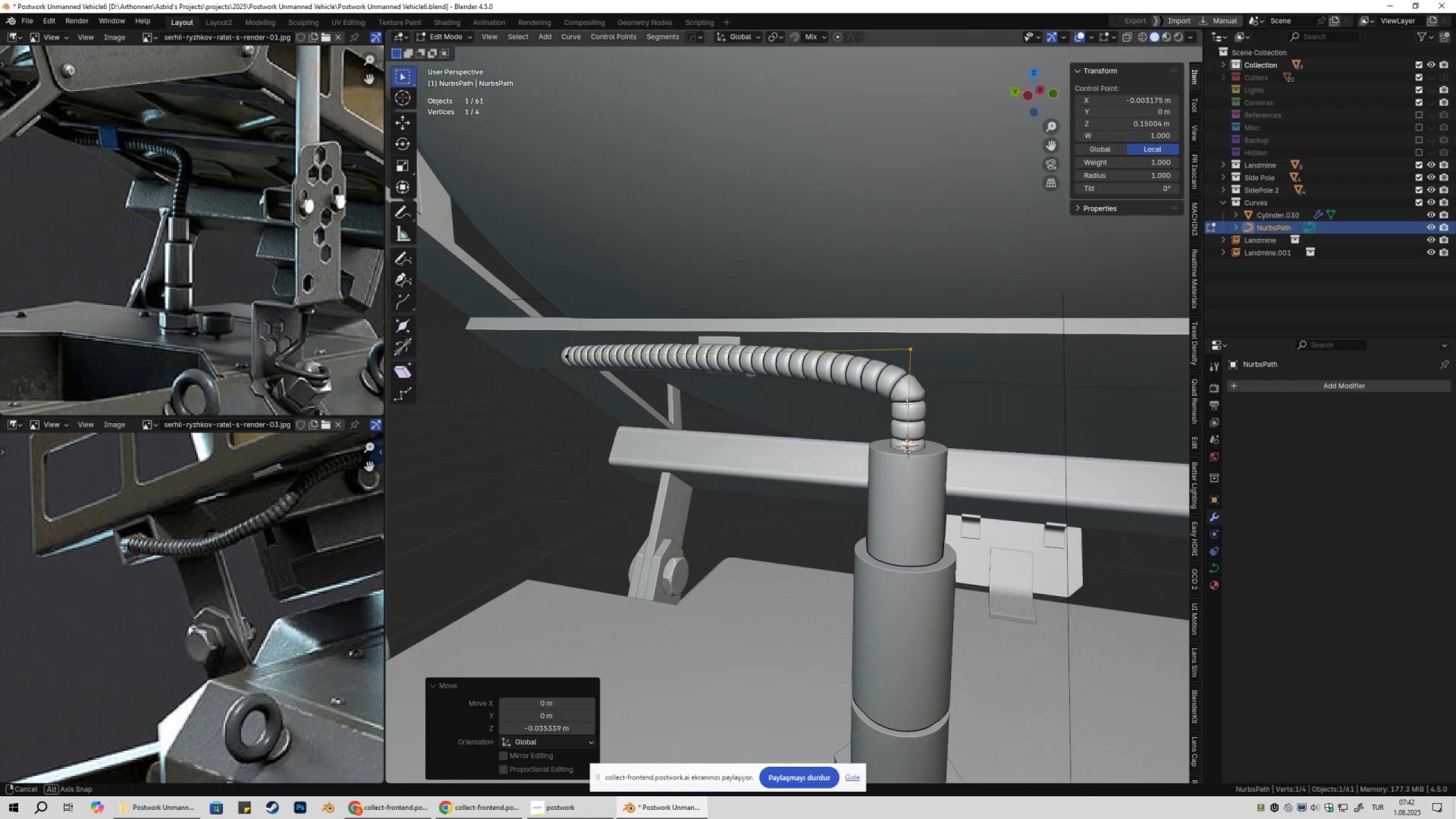 
type(gz)
 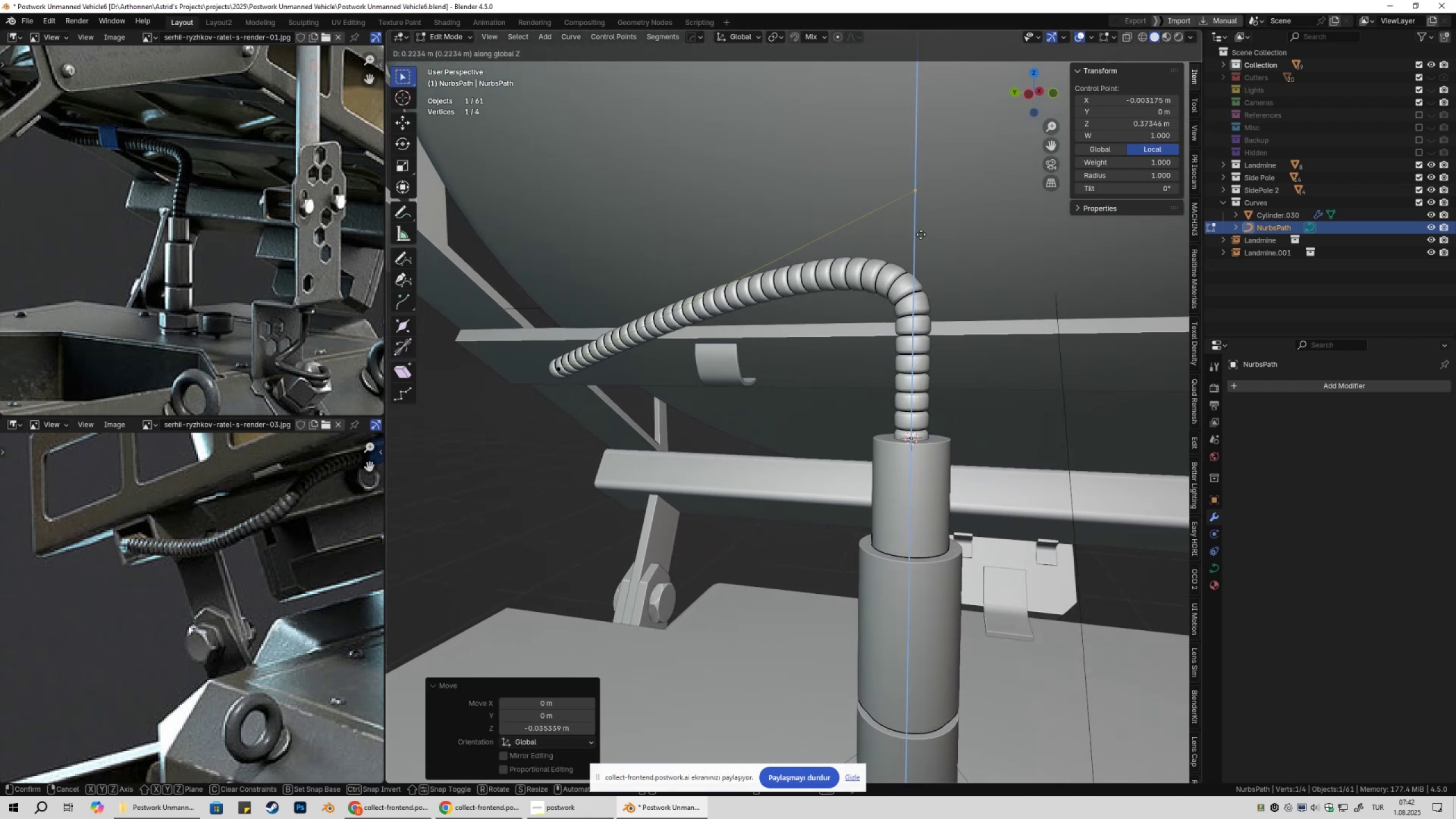 
left_click([917, 257])
 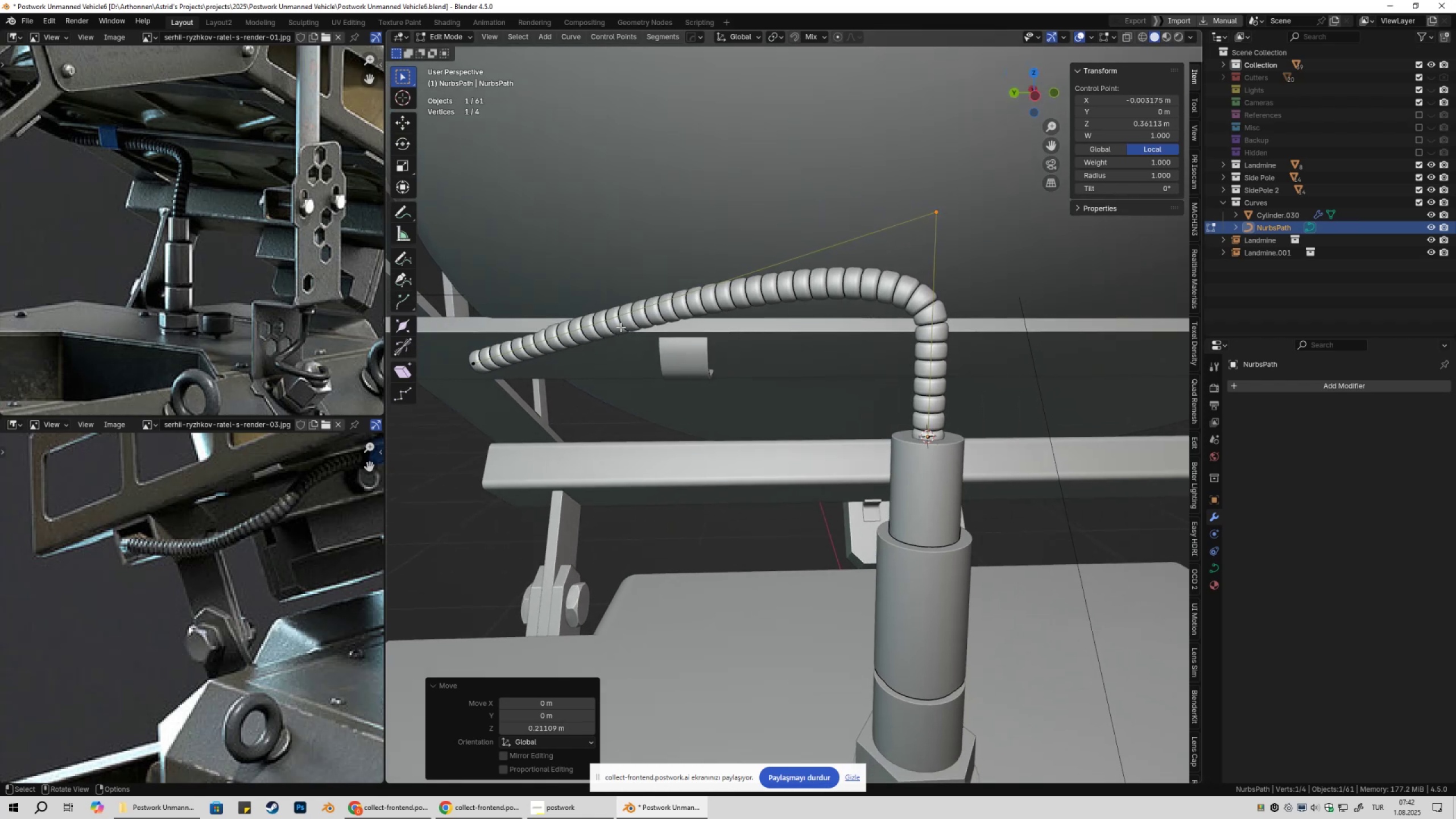 
left_click_drag(start_coordinate=[448, 316], to_coordinate=[579, 425])
 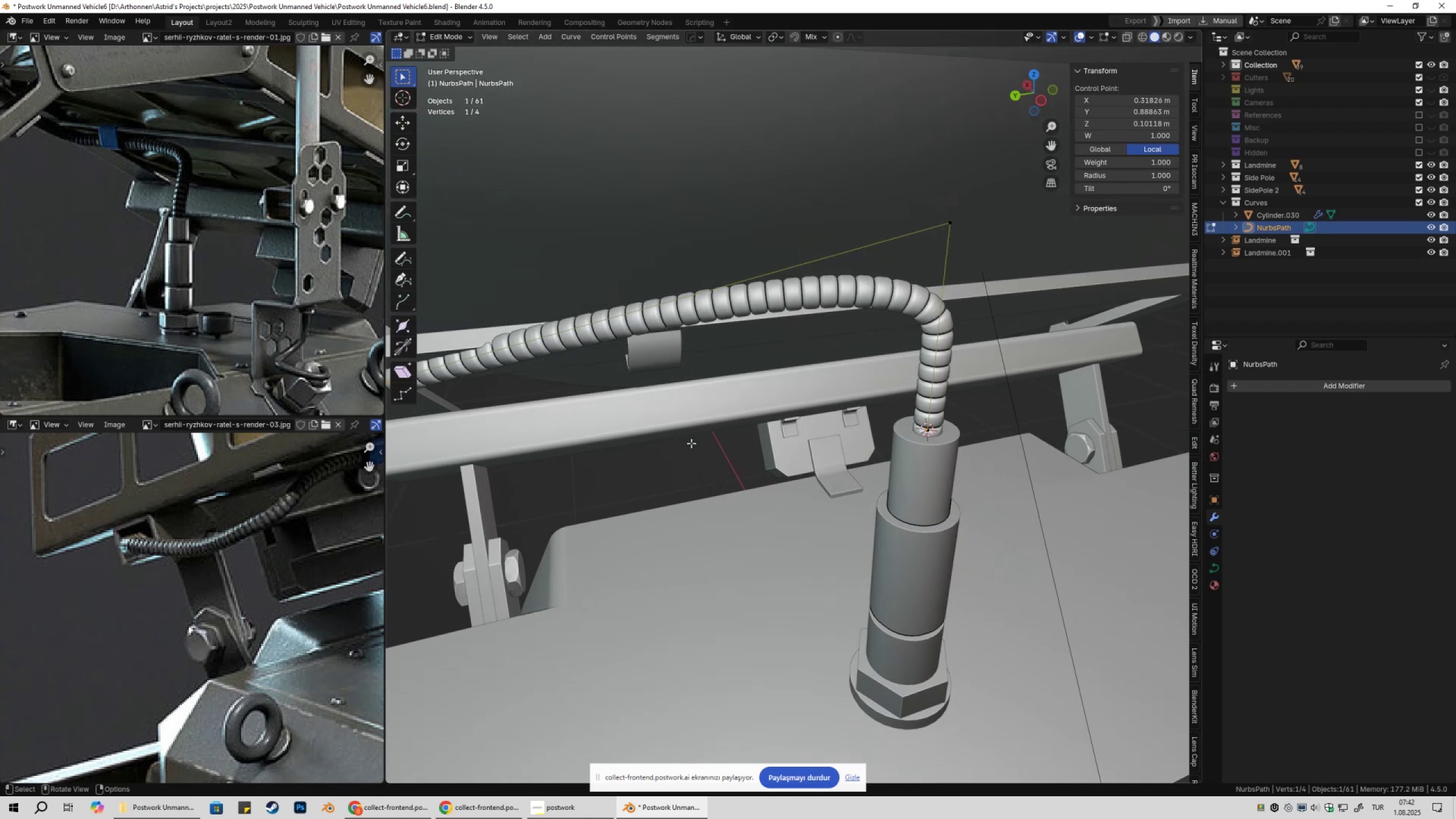 
type(7zg)
 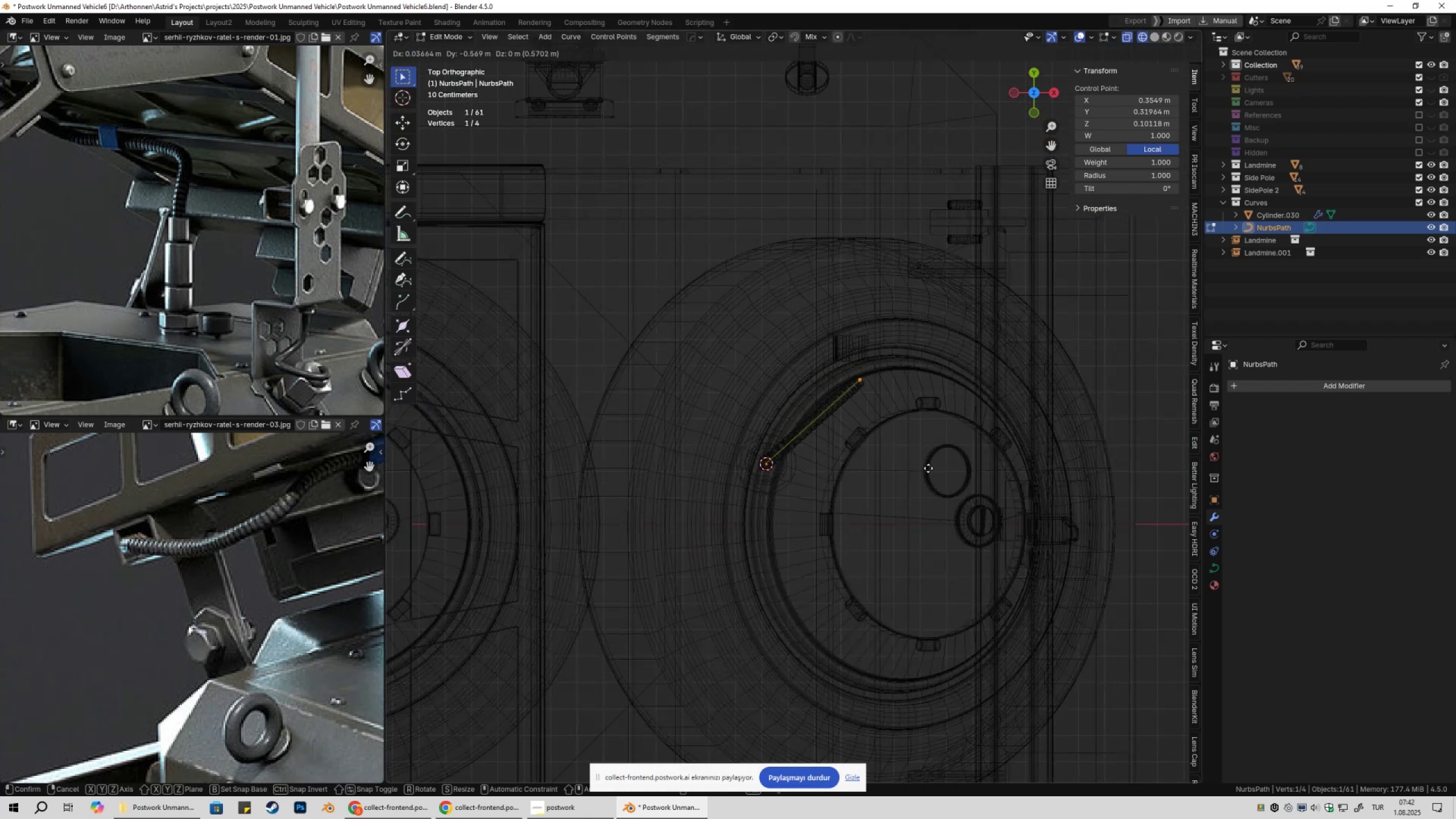 
scroll: coordinate [822, 437], scroll_direction: down, amount: 4.0
 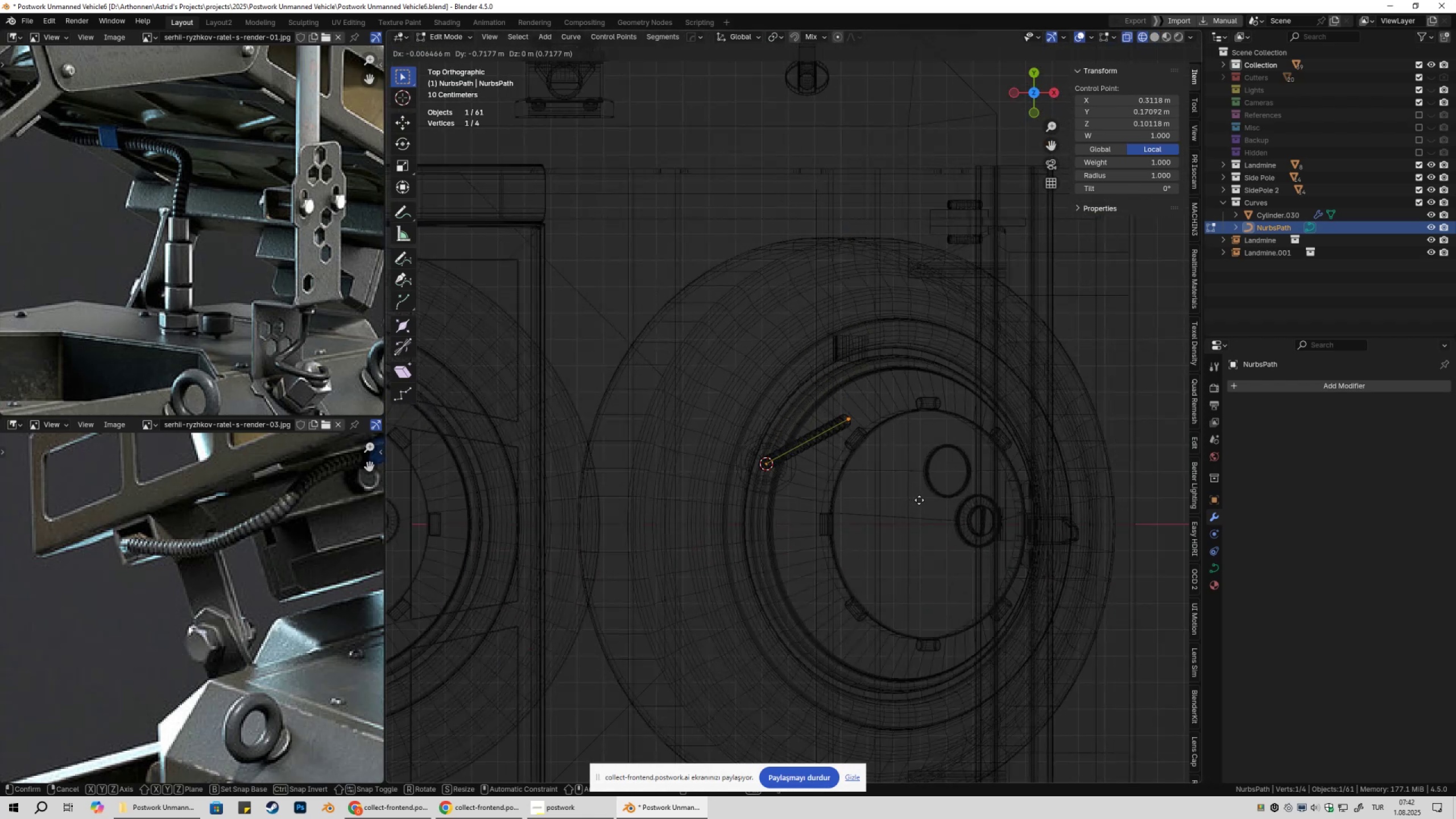 
left_click([920, 498])
 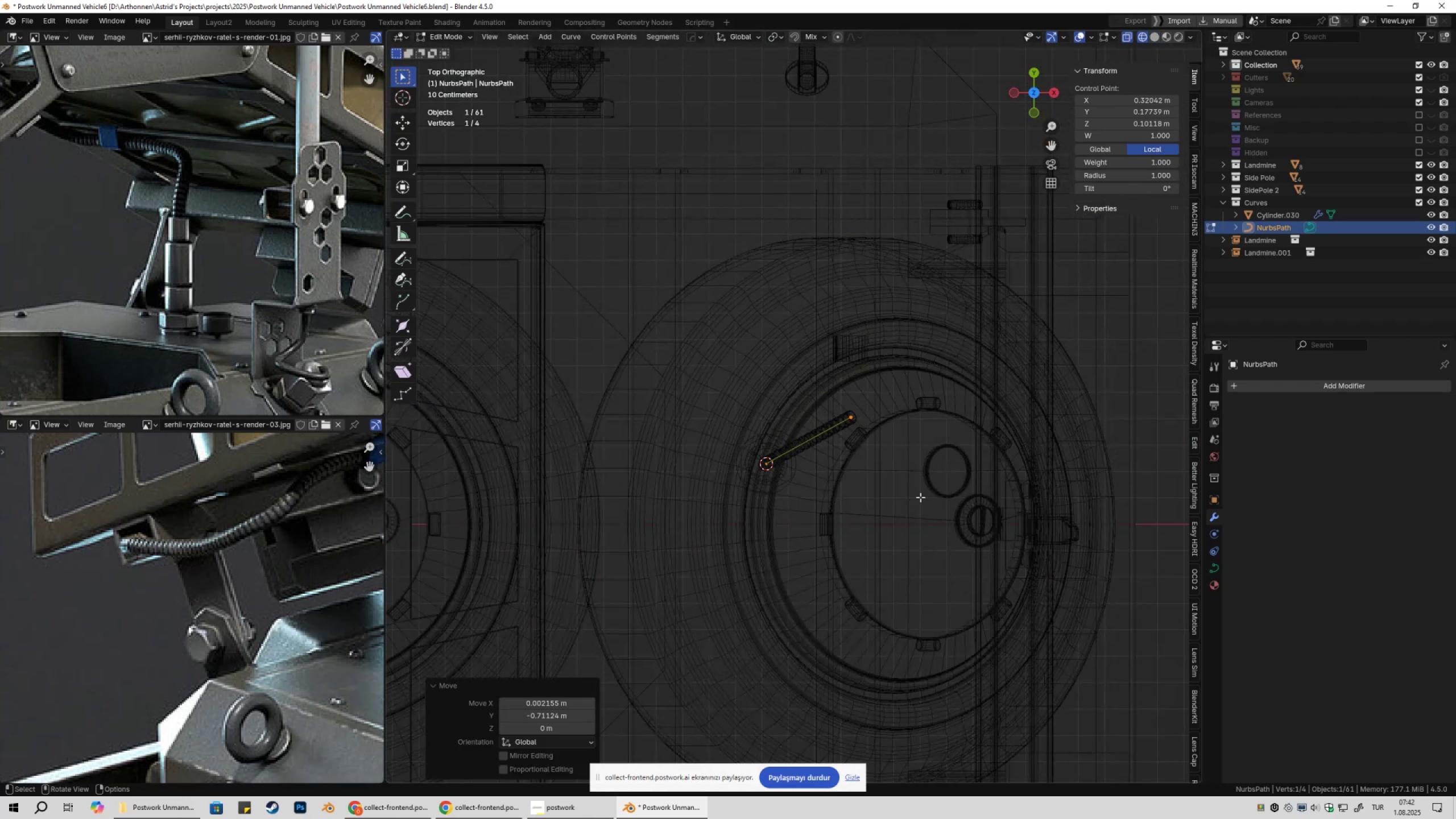 
key(E)
 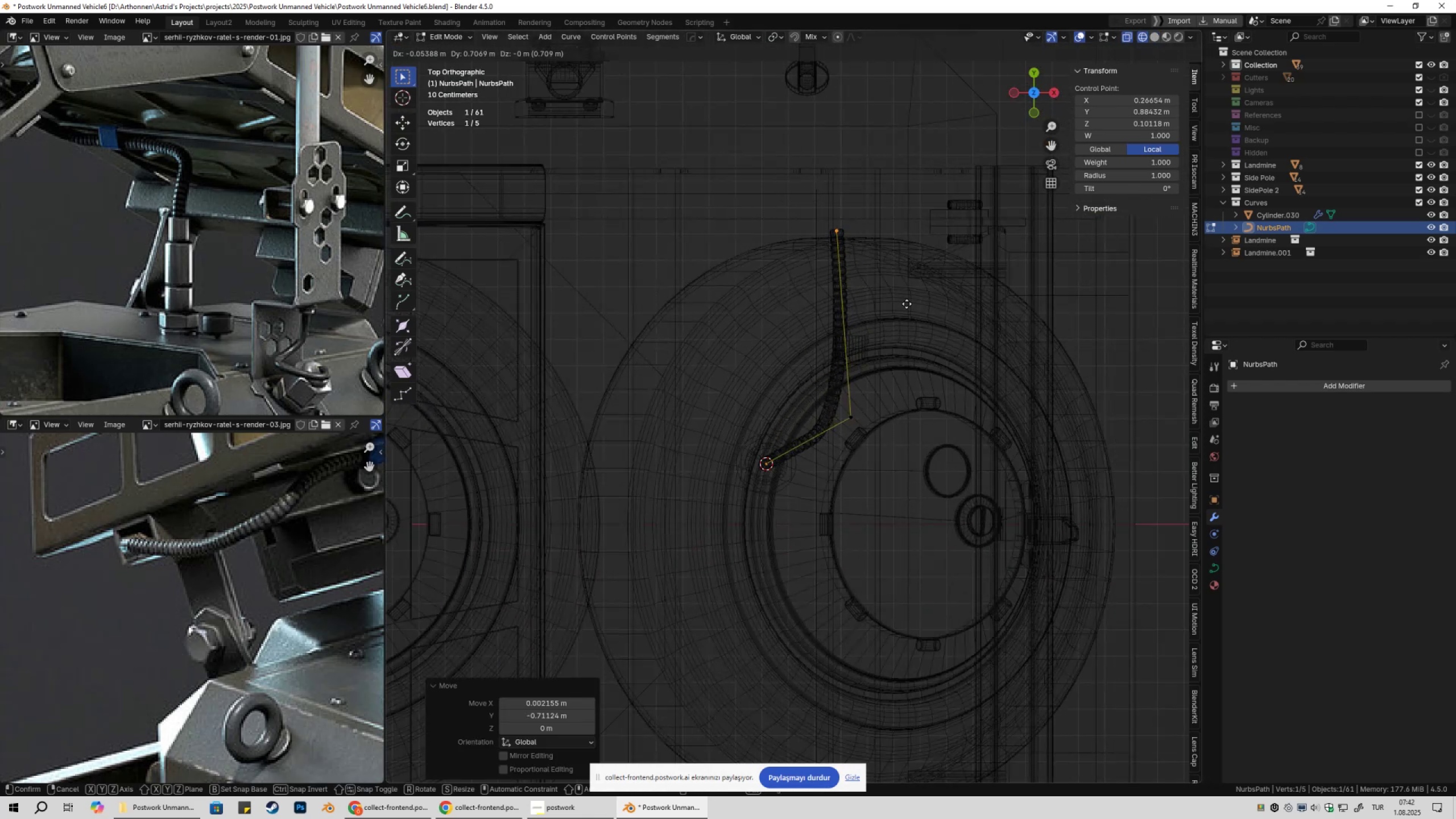 
left_click([905, 302])
 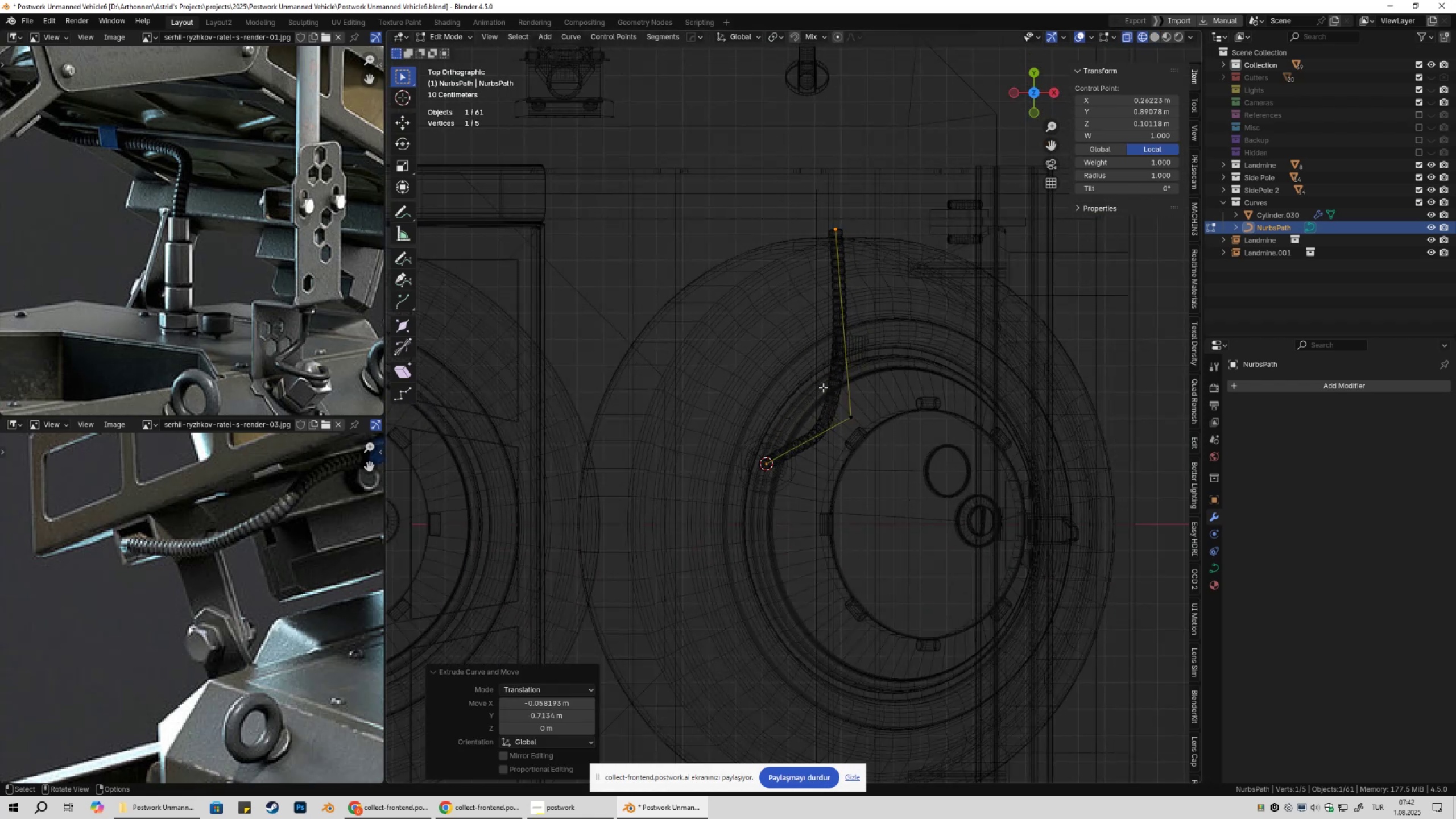 
left_click_drag(start_coordinate=[814, 401], to_coordinate=[875, 478])
 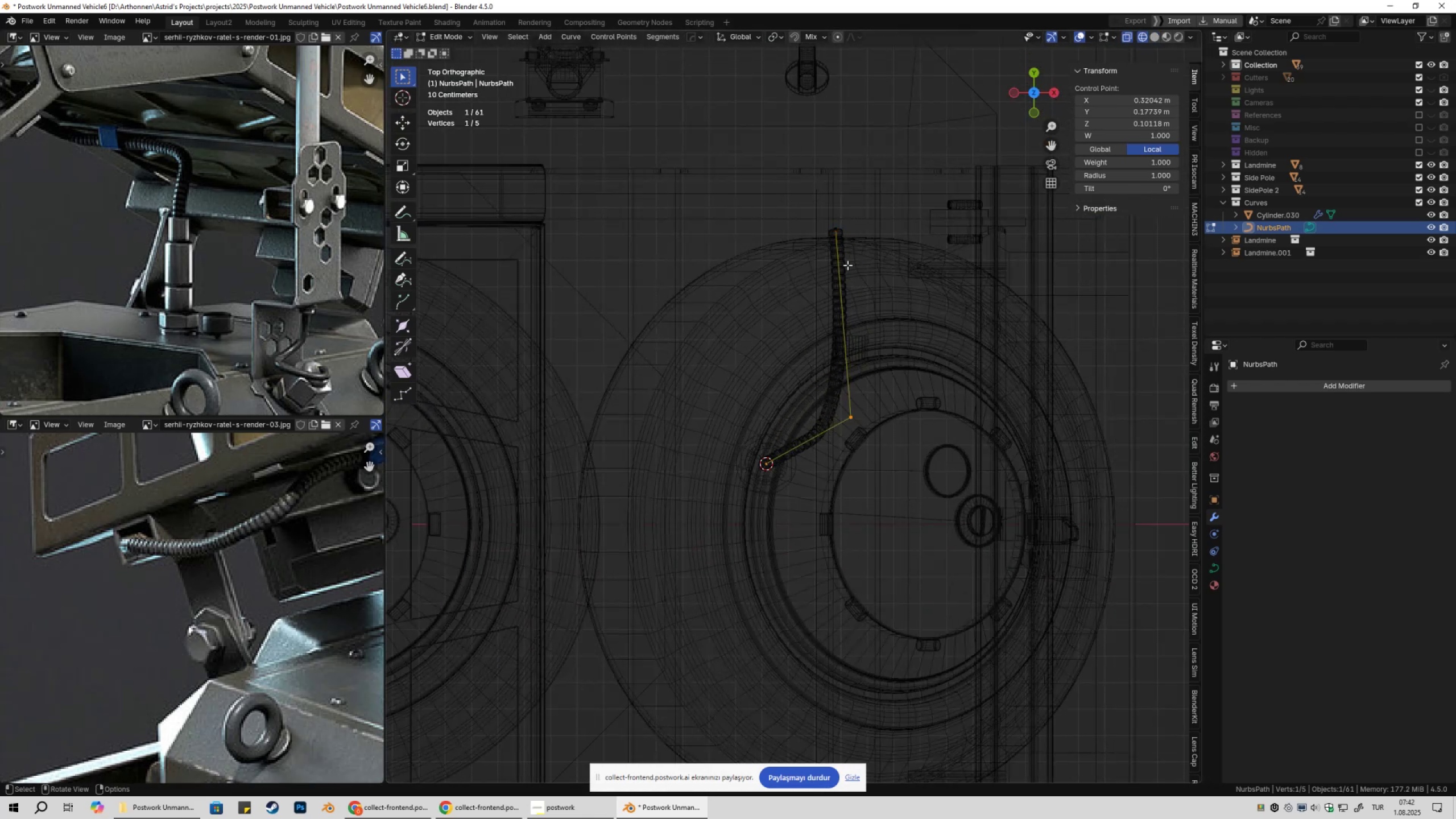 
key(Shift+ShiftLeft)
 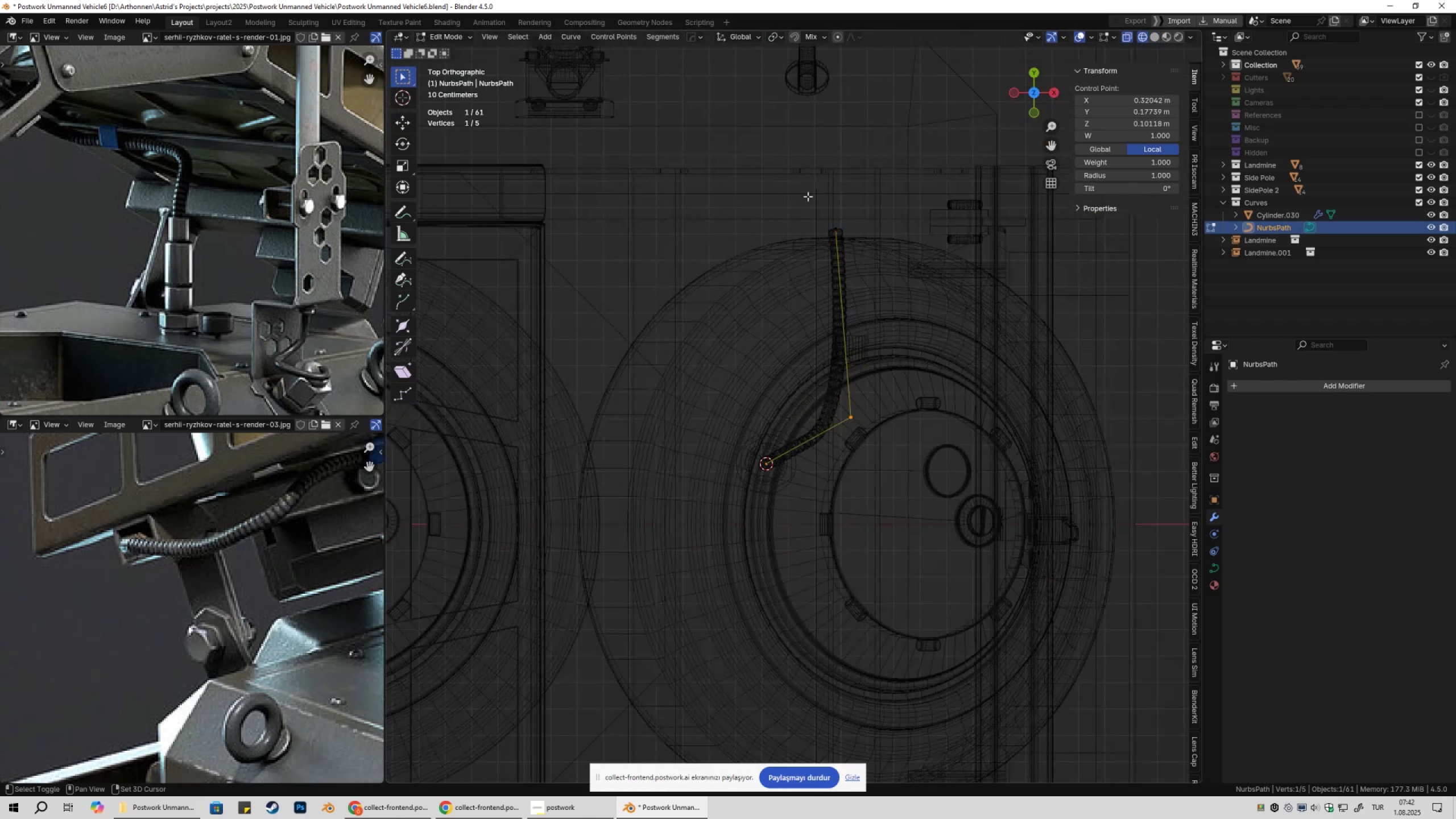 
left_click_drag(start_coordinate=[810, 202], to_coordinate=[882, 297])
 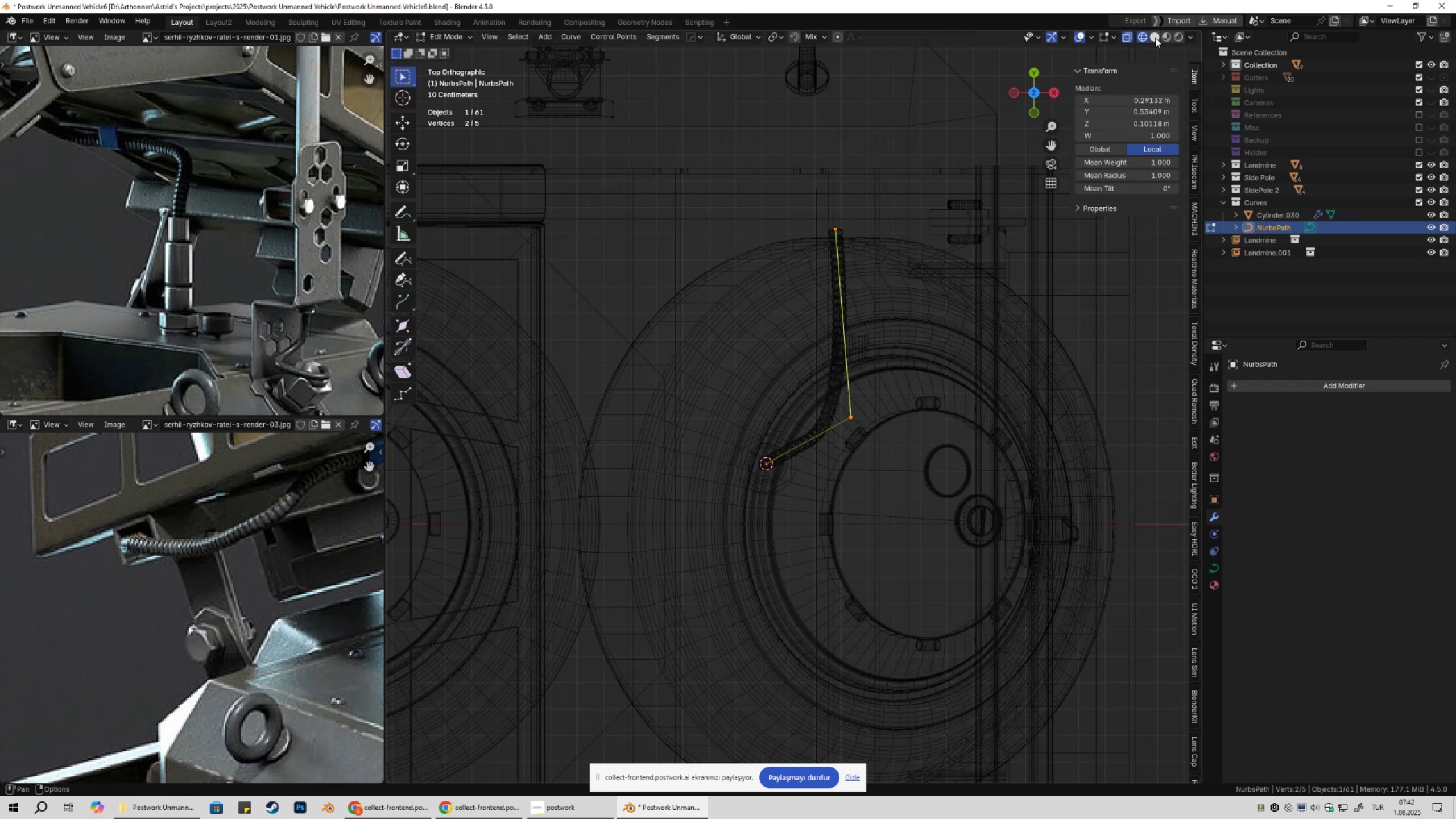 
left_click([1156, 37])
 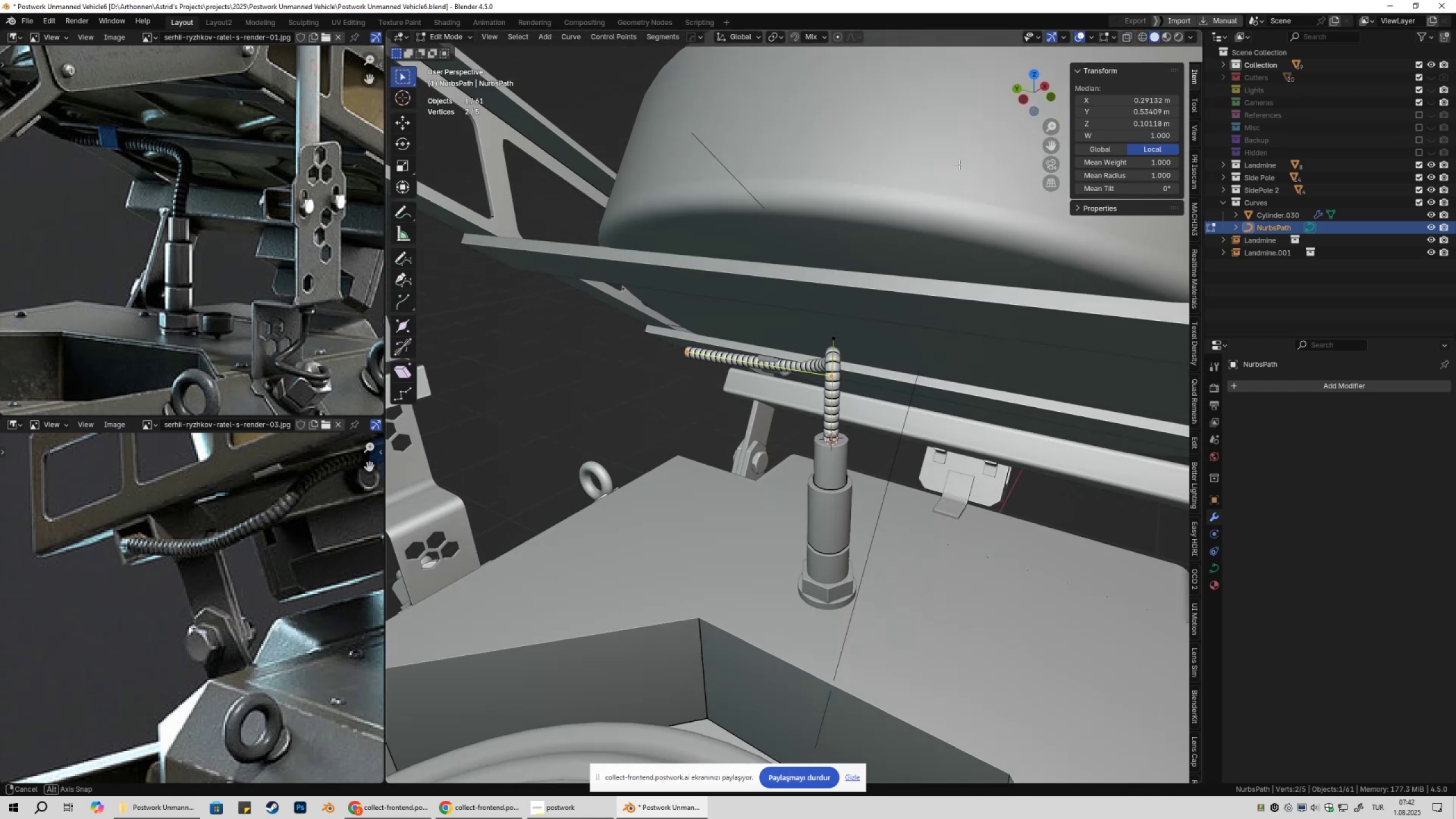 
scroll: coordinate [933, 257], scroll_direction: up, amount: 3.0
 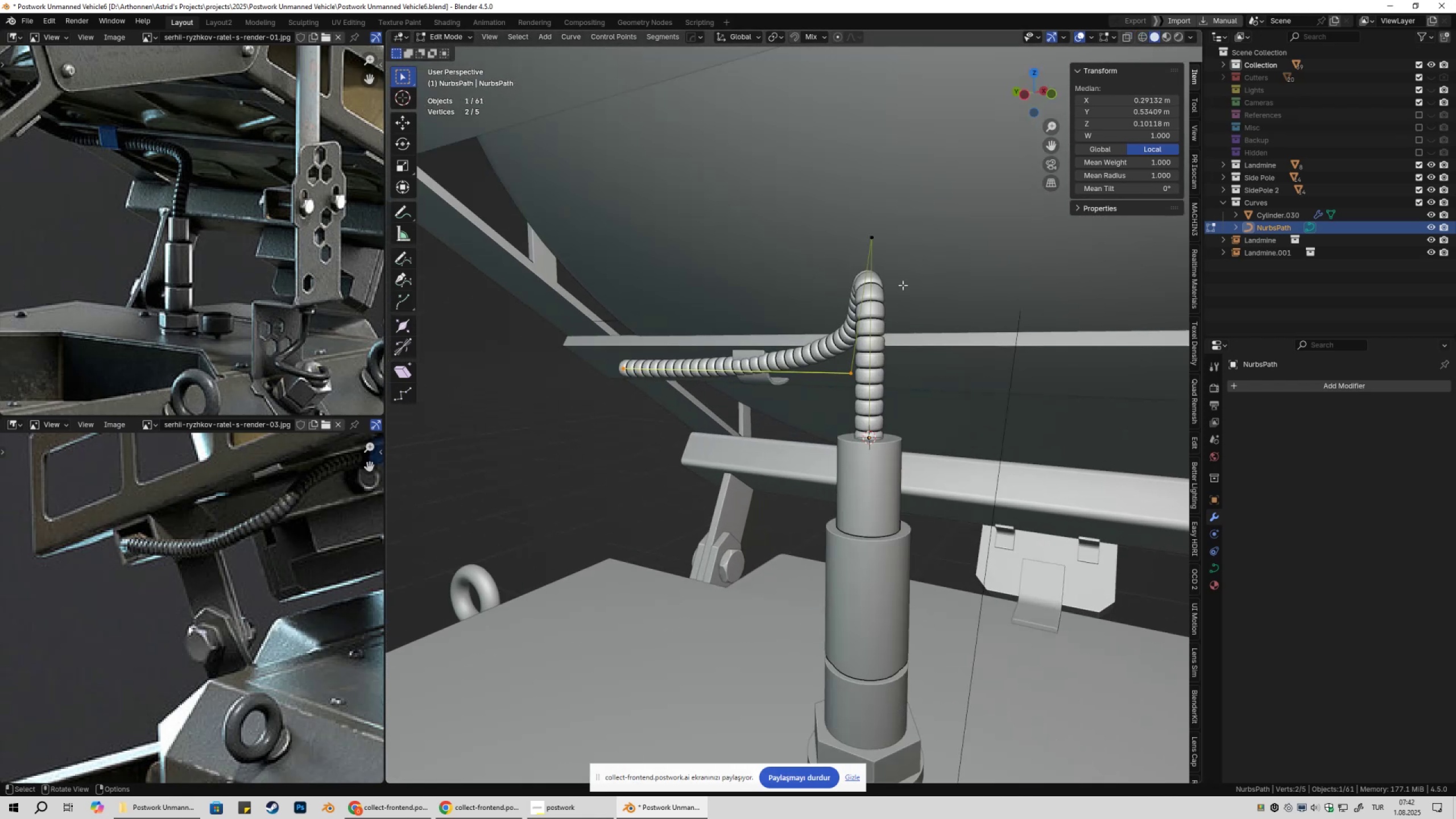 
type(gzgz)
 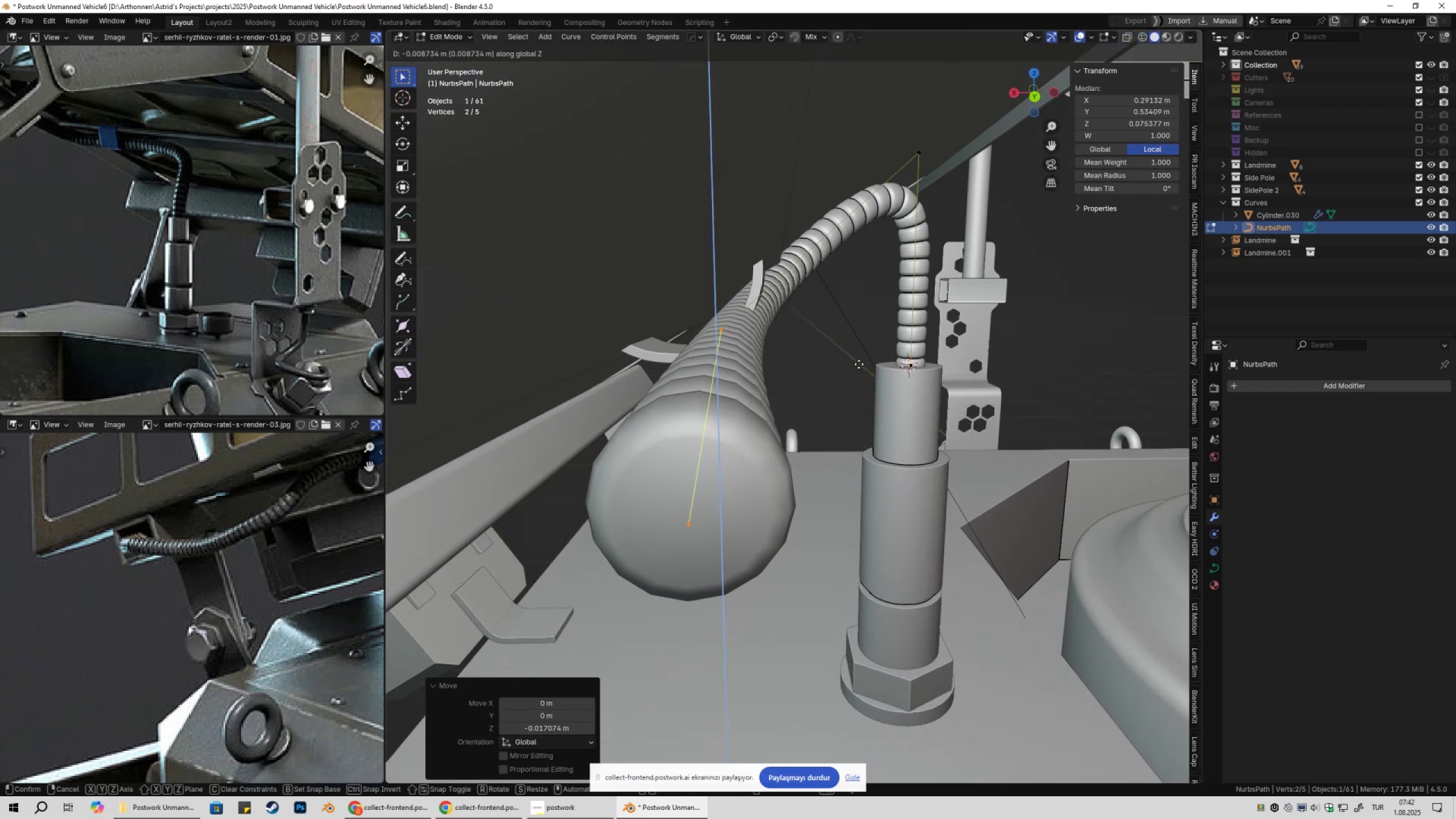 
scroll: coordinate [854, 357], scroll_direction: up, amount: 3.0
 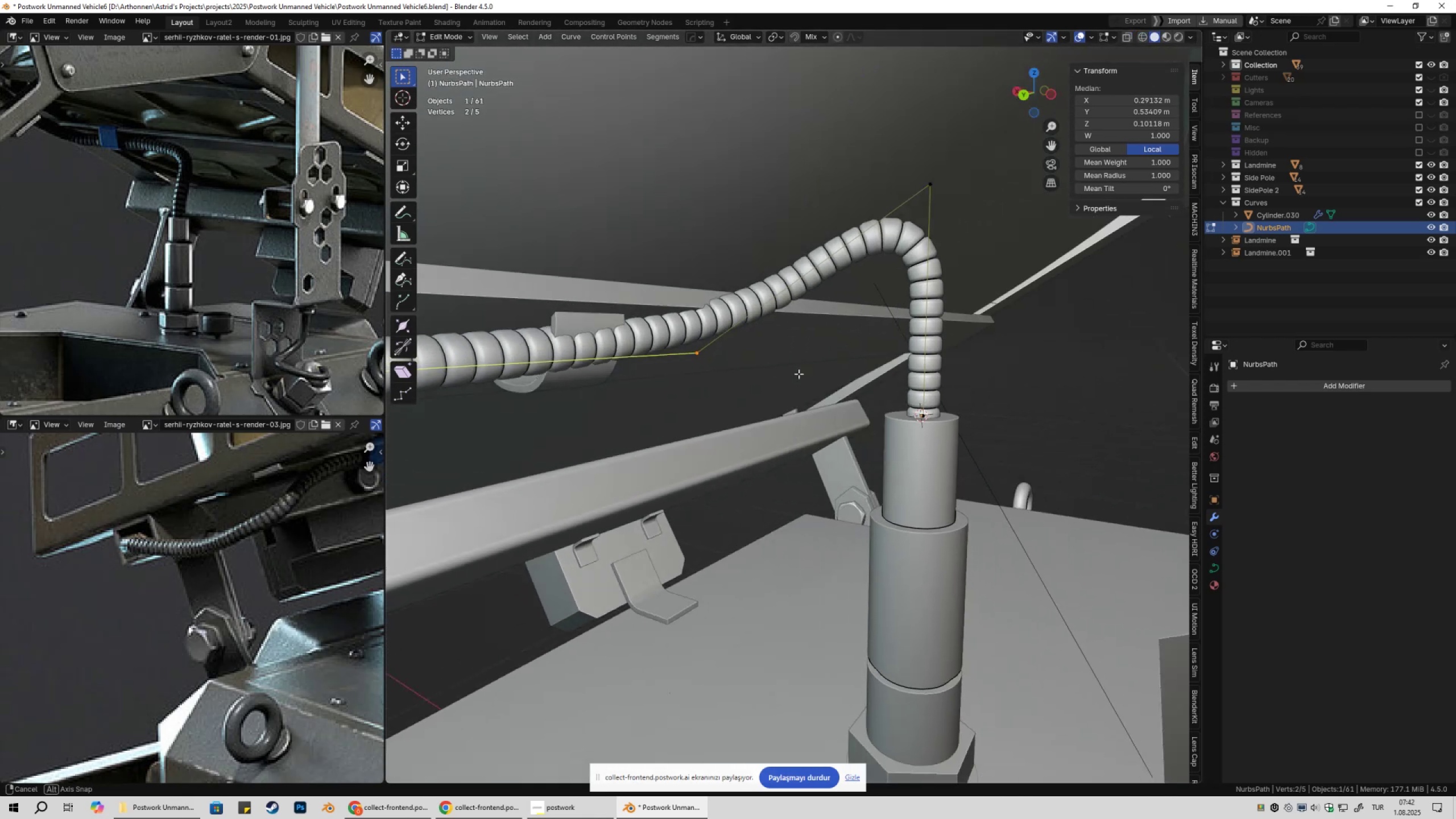 
left_click([859, 366])
 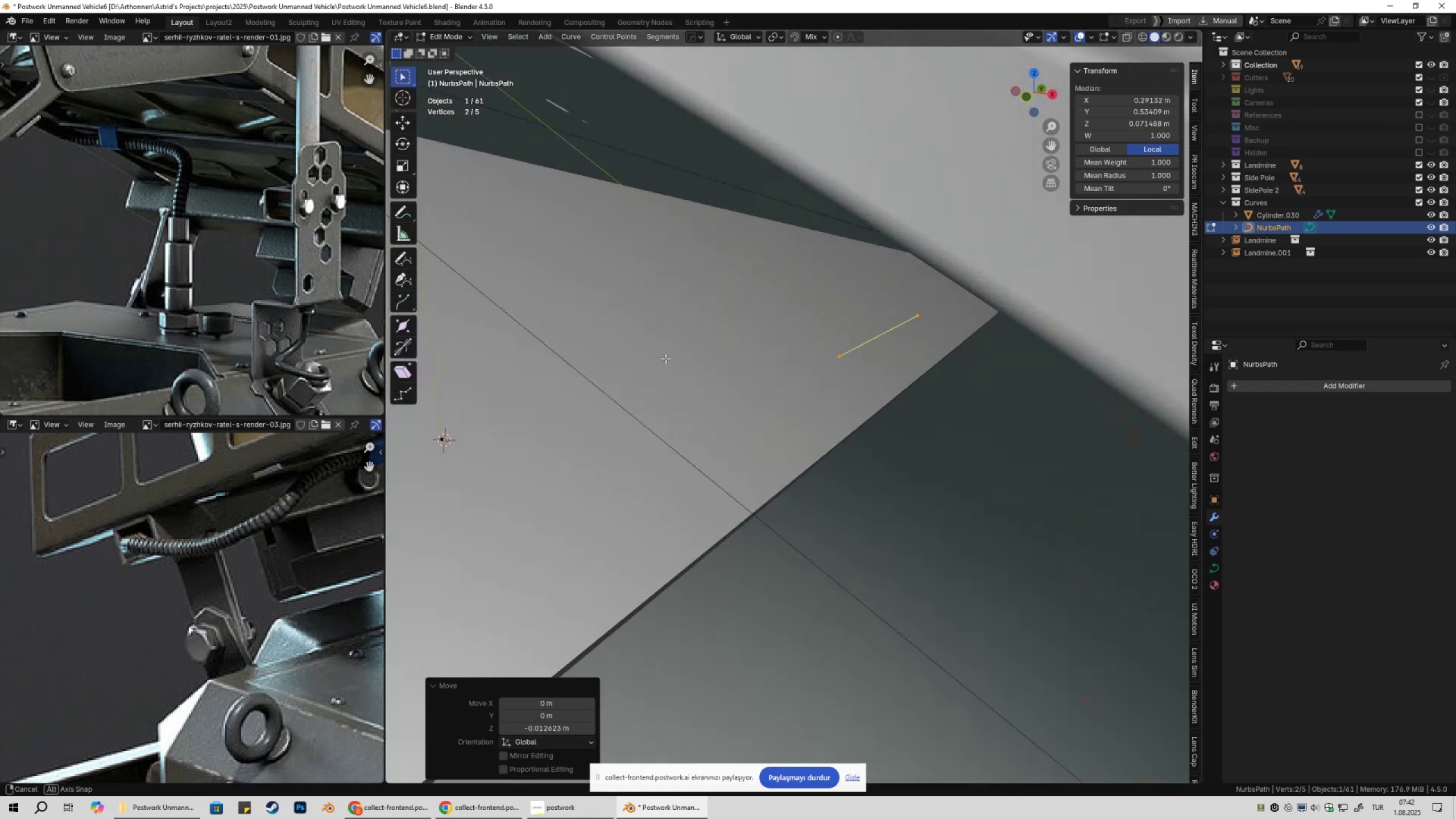 
type(gyx)
 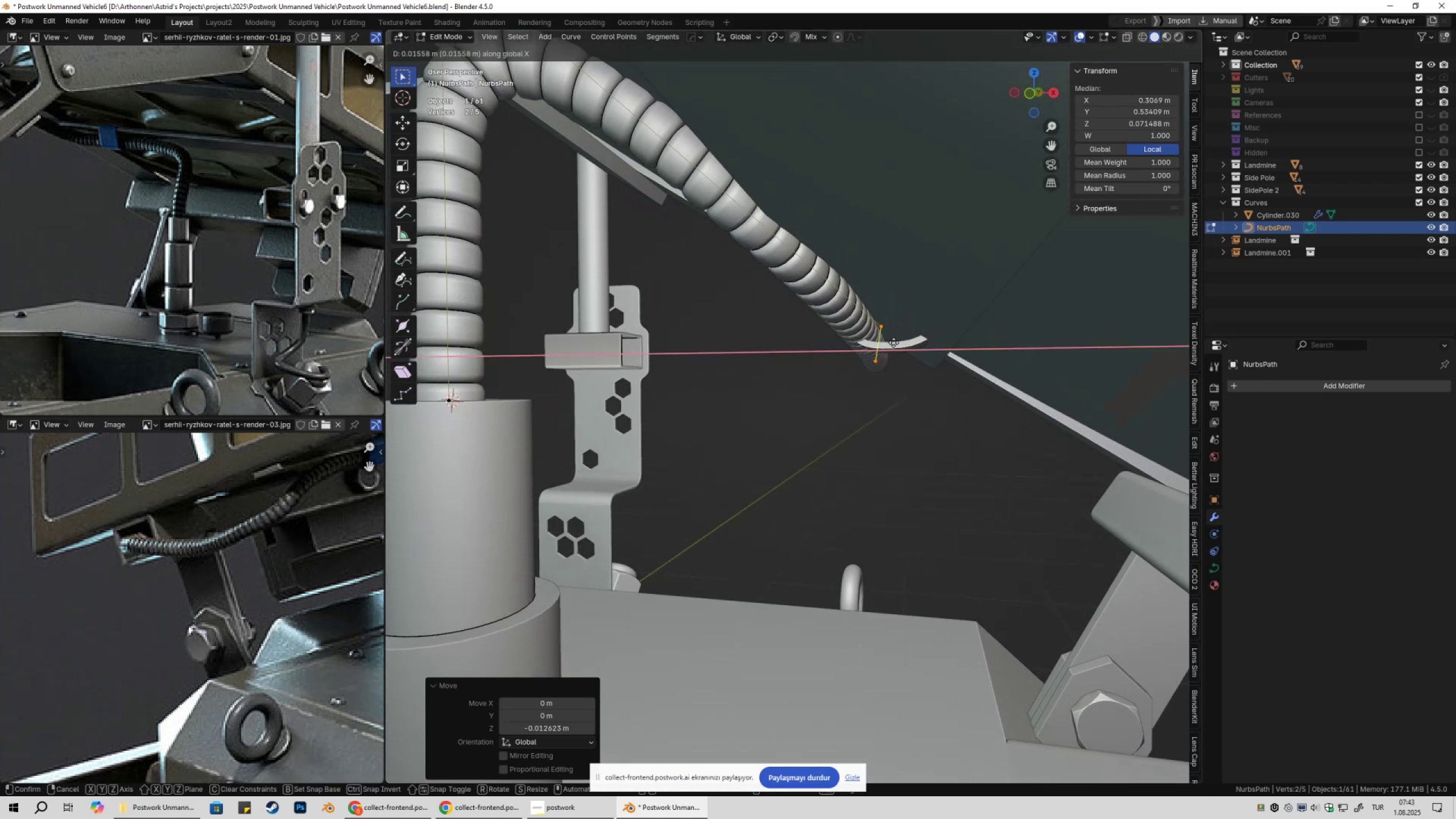 
key(Shift+ShiftLeft)
 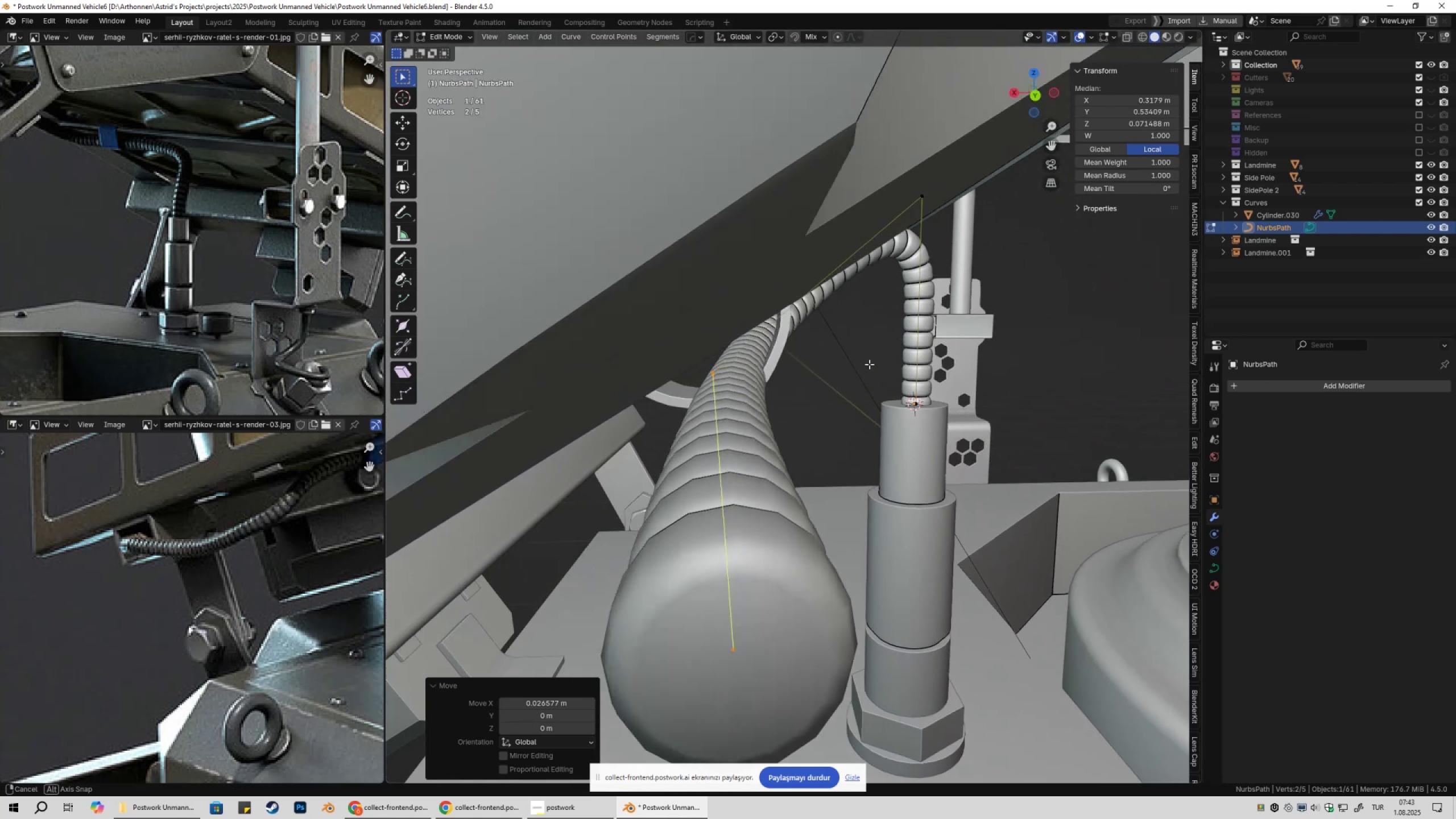 
scroll: coordinate [815, 394], scroll_direction: down, amount: 2.0
 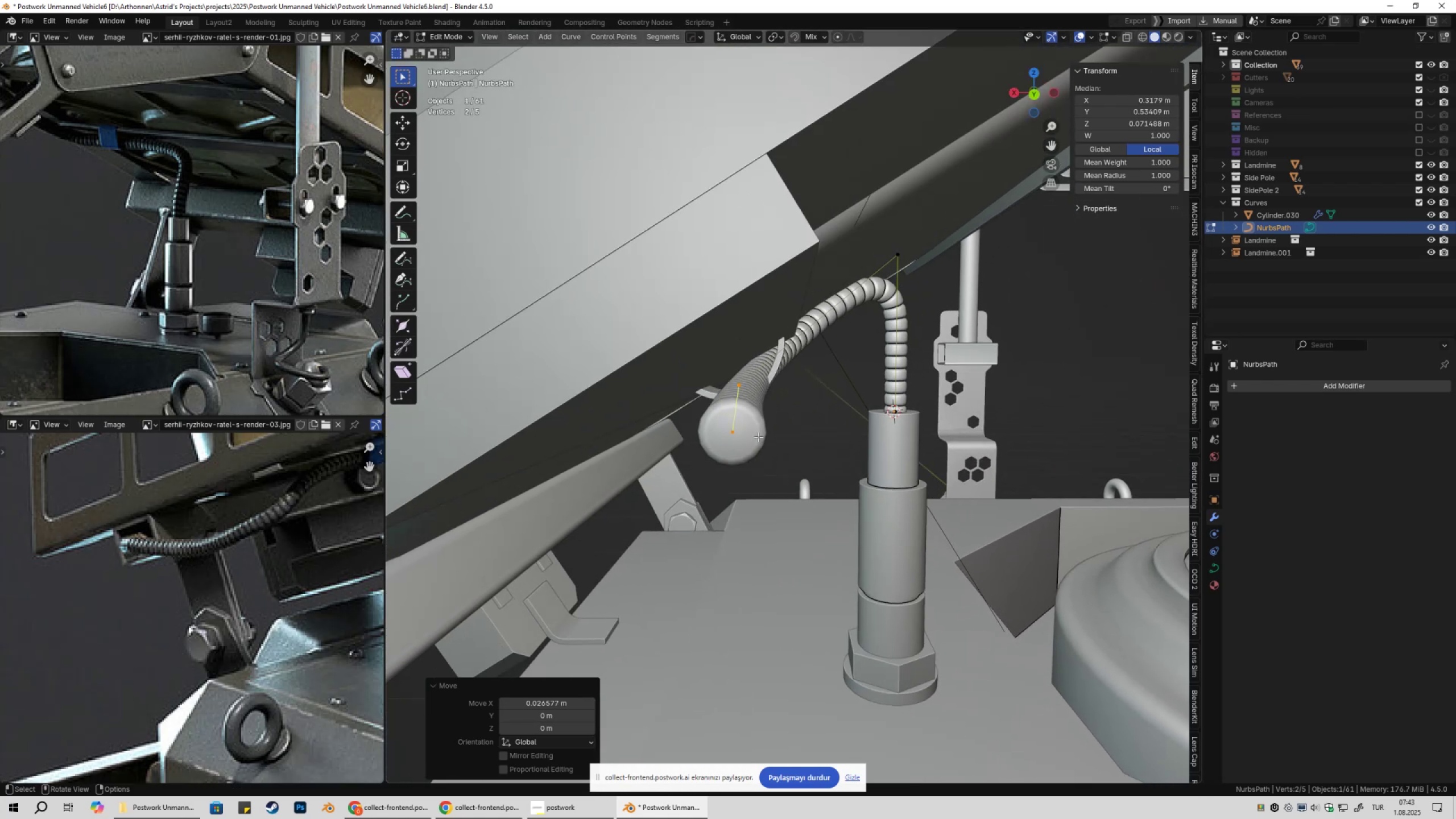 
left_click([735, 431])
 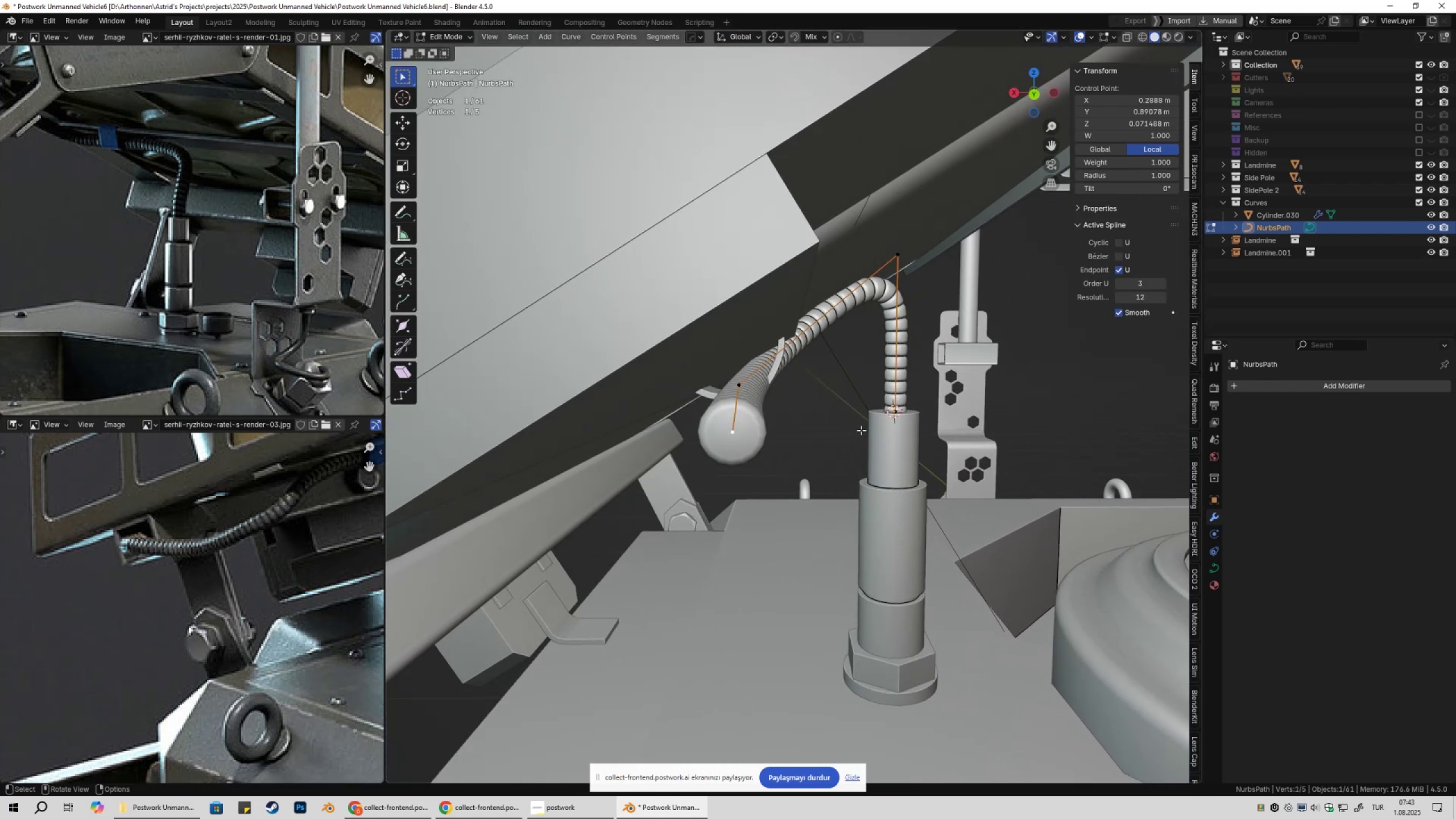 
type(gx)
 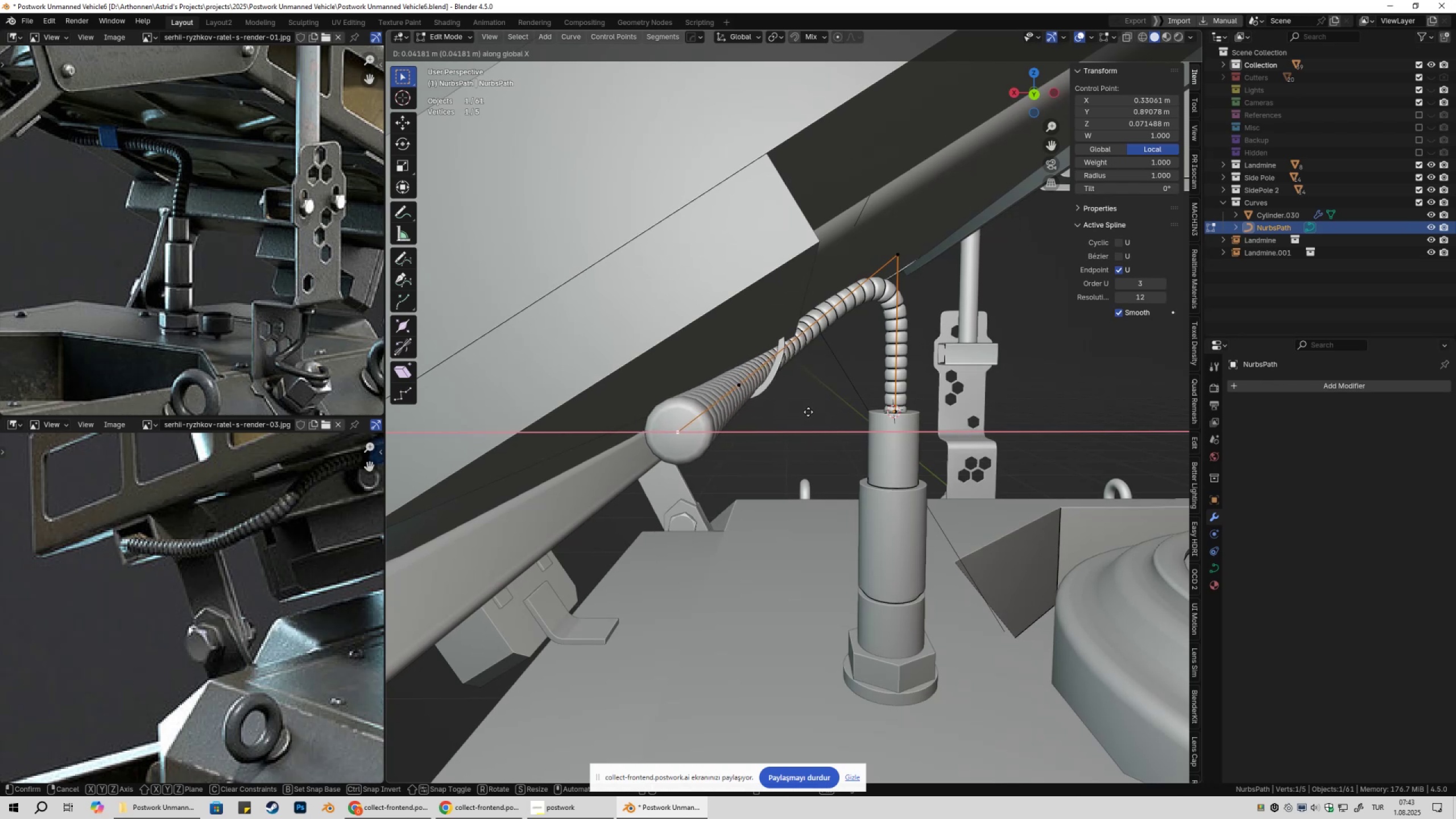 
left_click([809, 412])
 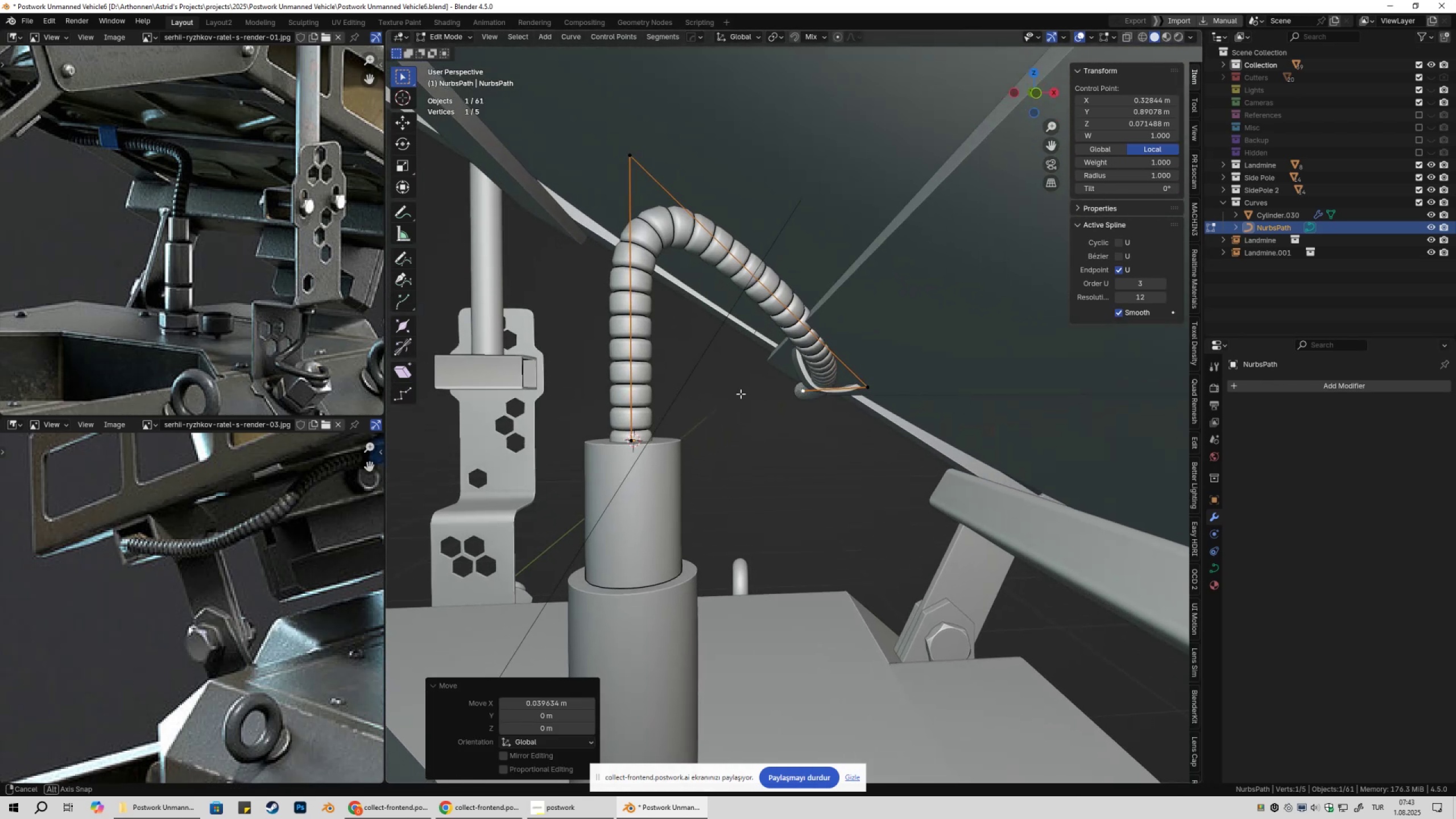 
left_click([854, 373])
 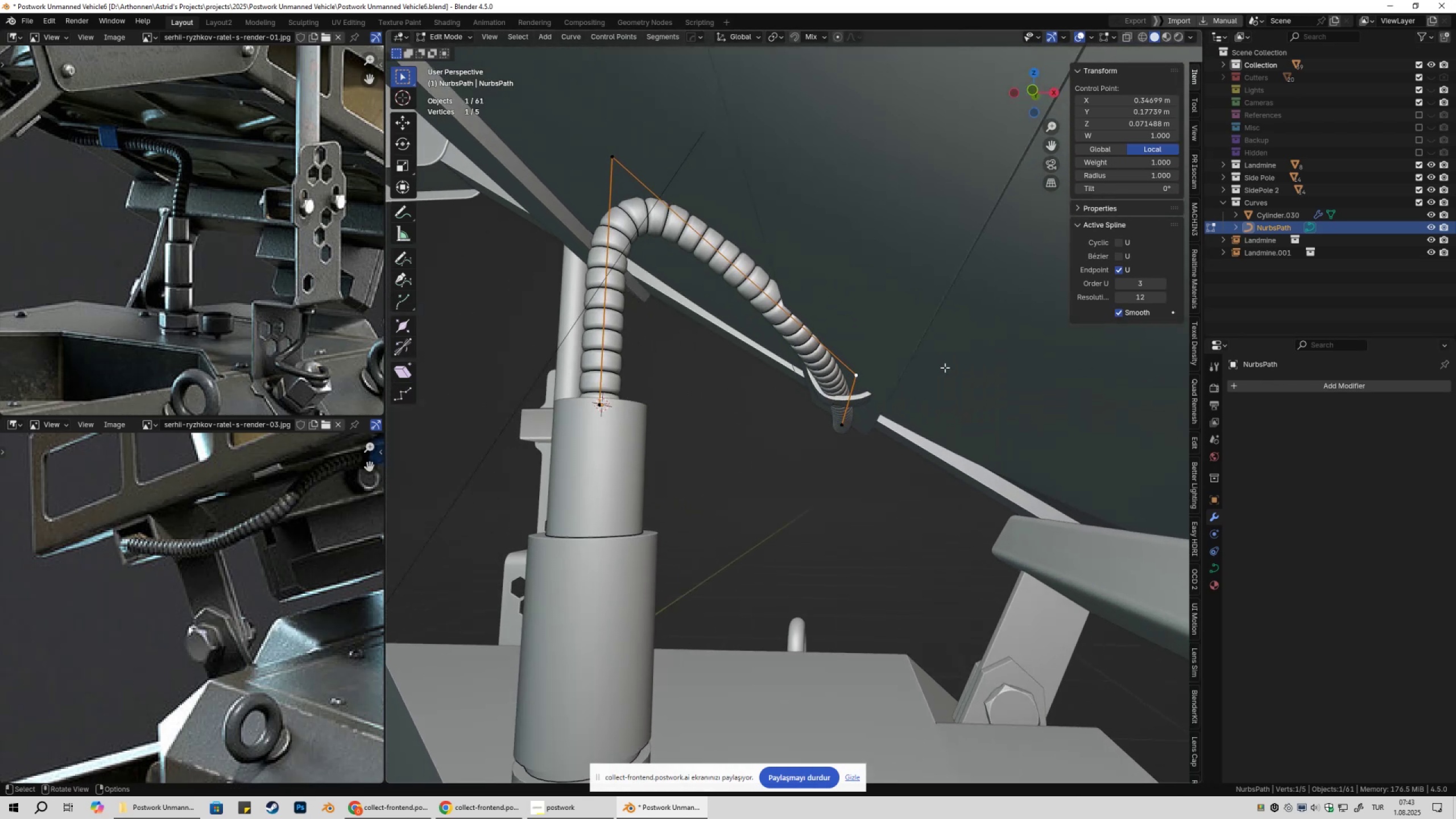 
key(Numpad1)
 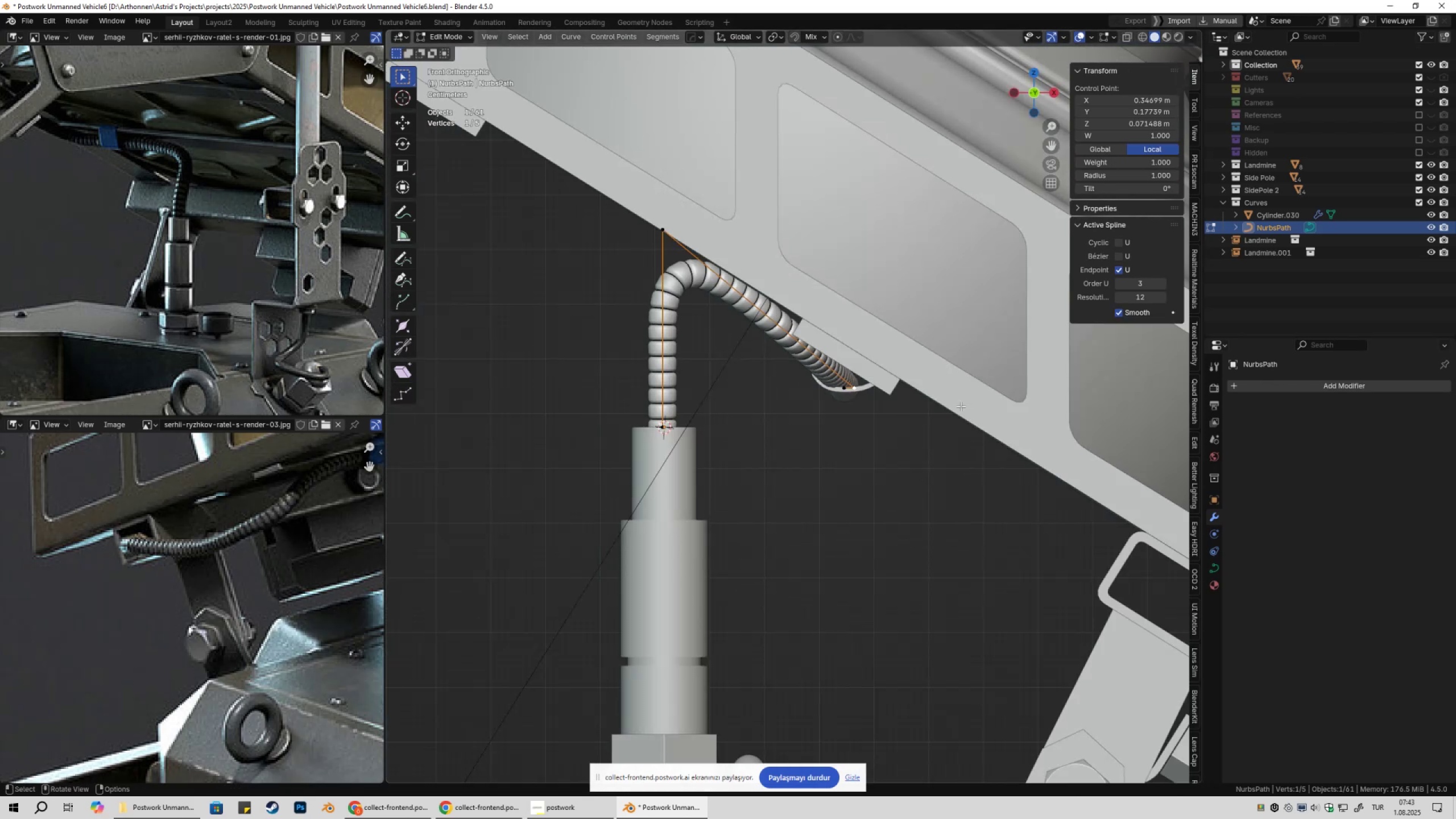 
scroll: coordinate [958, 383], scroll_direction: up, amount: 2.0
 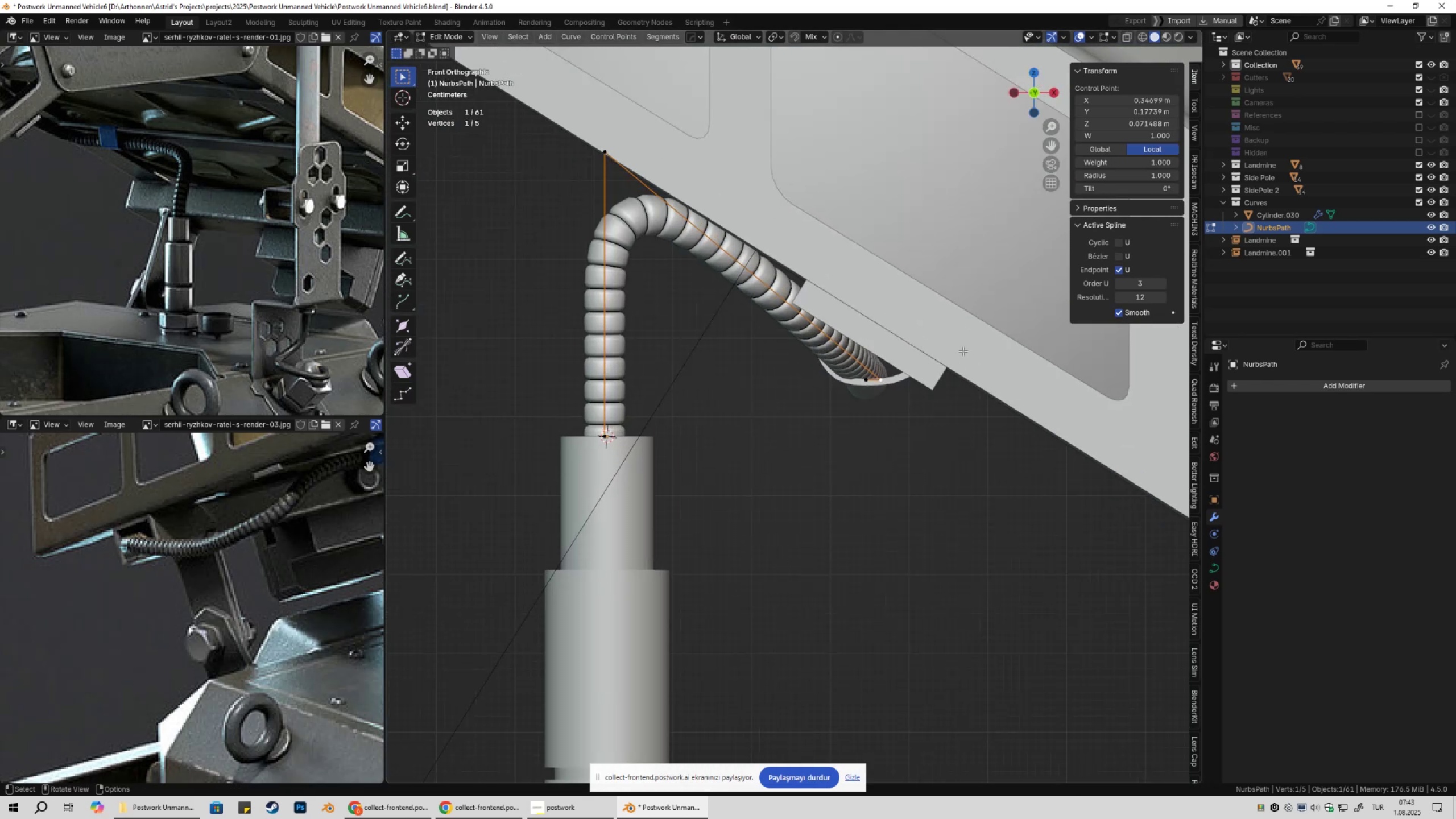 
key(G)
 